 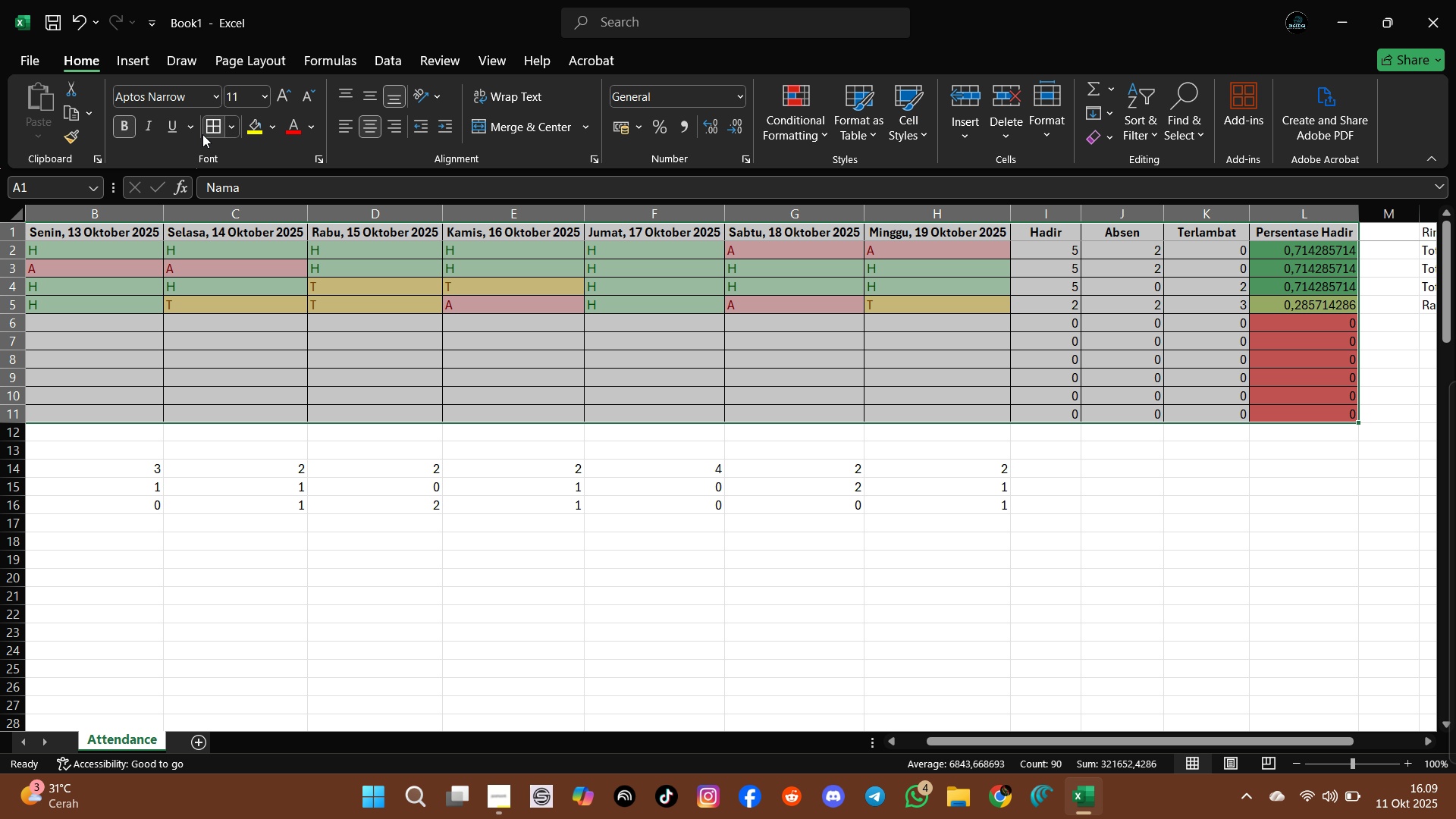 
left_click([263, 368])
 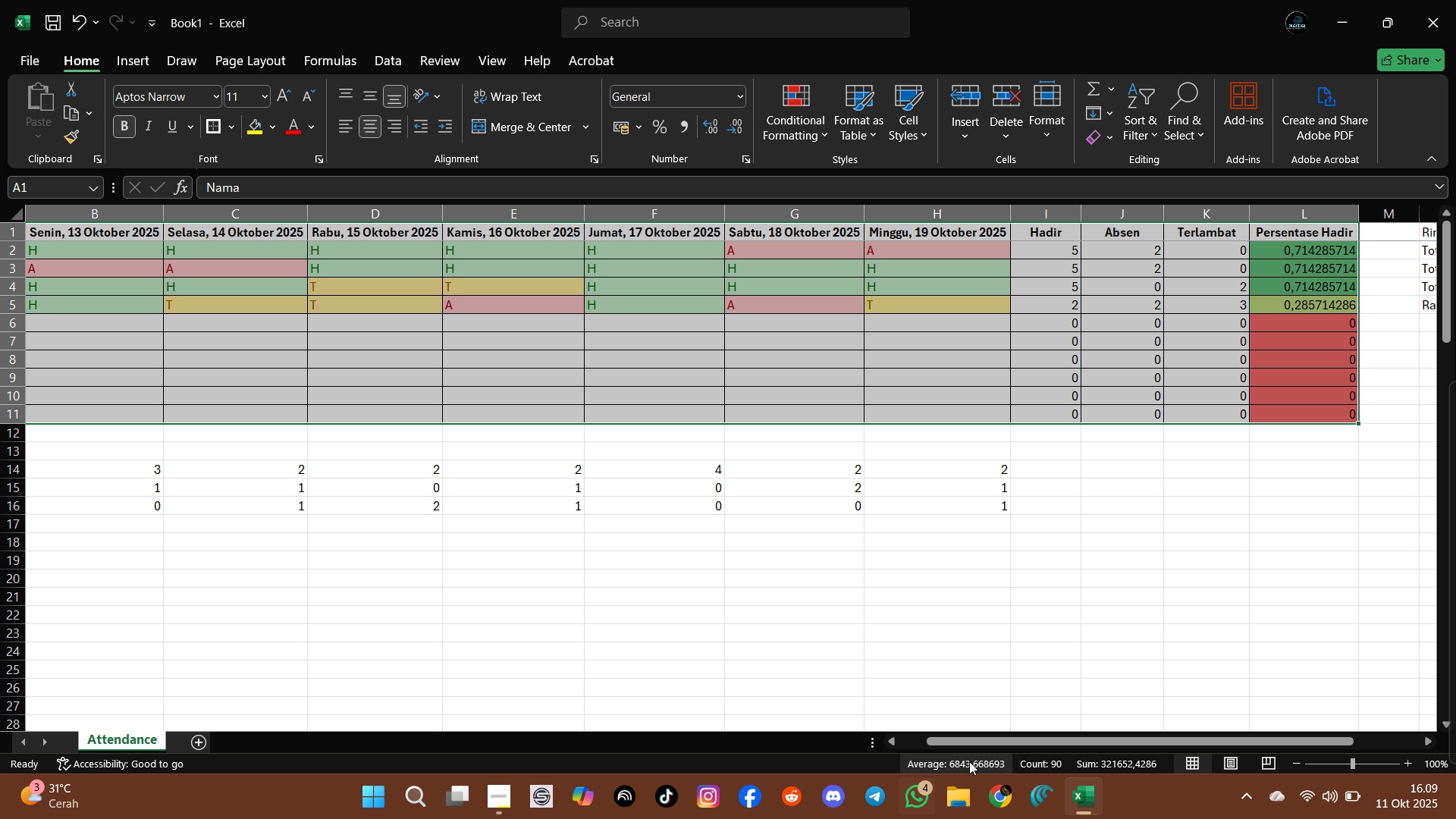 
left_click_drag(start_coordinate=[985, 741], to_coordinate=[1126, 750])
 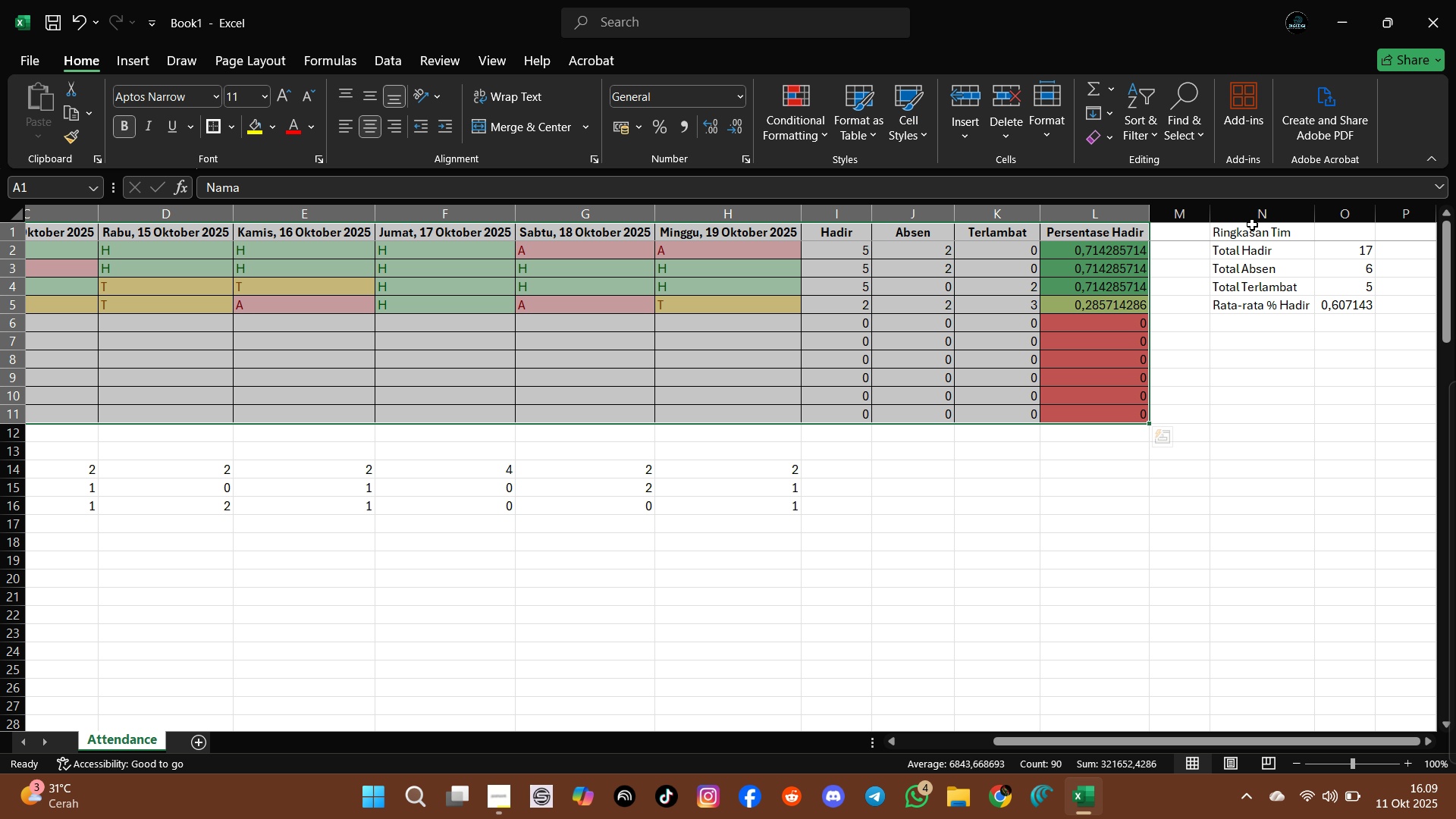 
scroll: coordinate [1244, 275], scroll_direction: up, amount: 2.0
 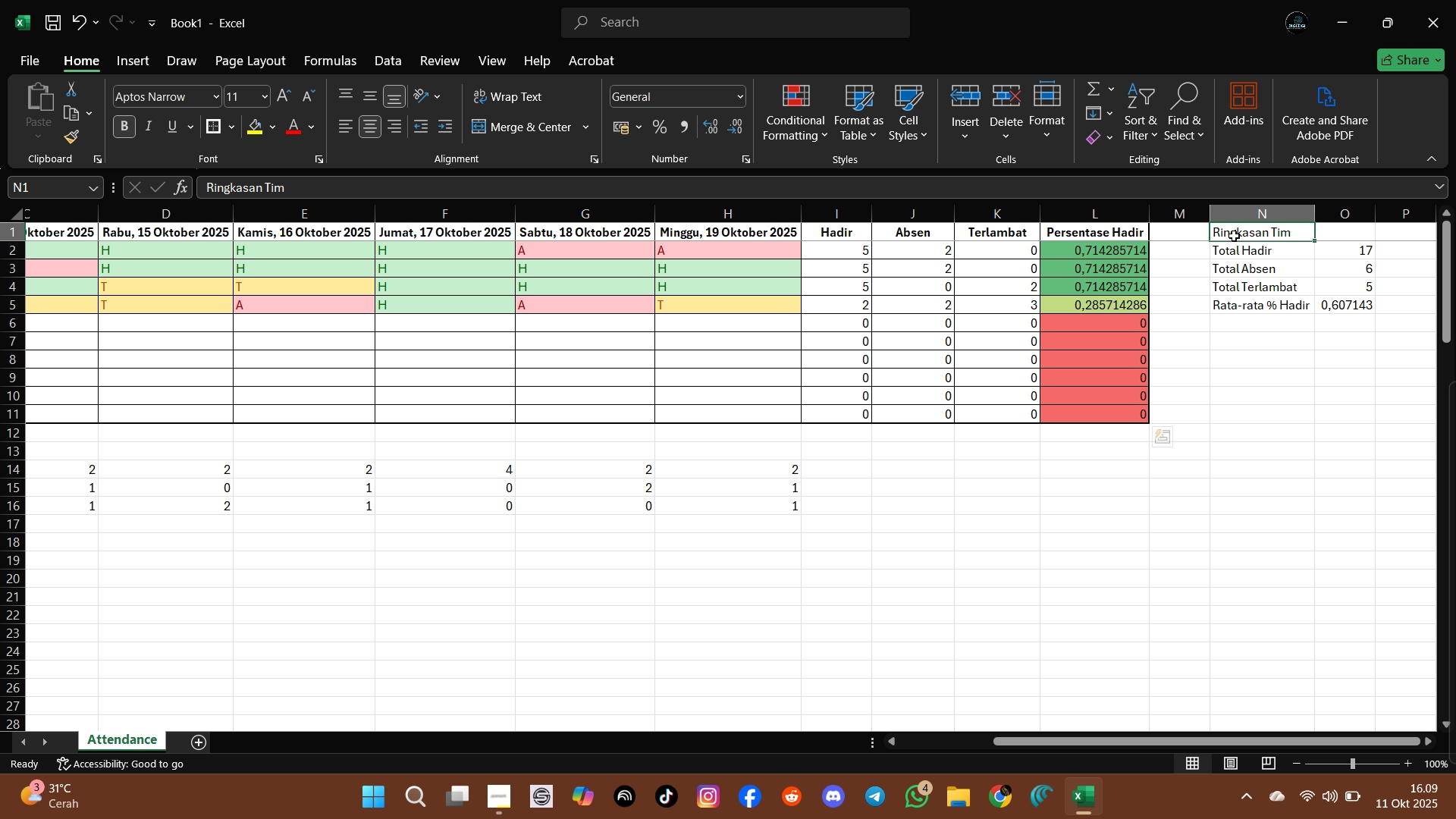 
left_click_drag(start_coordinate=[1234, 236], to_coordinate=[1354, 306])
 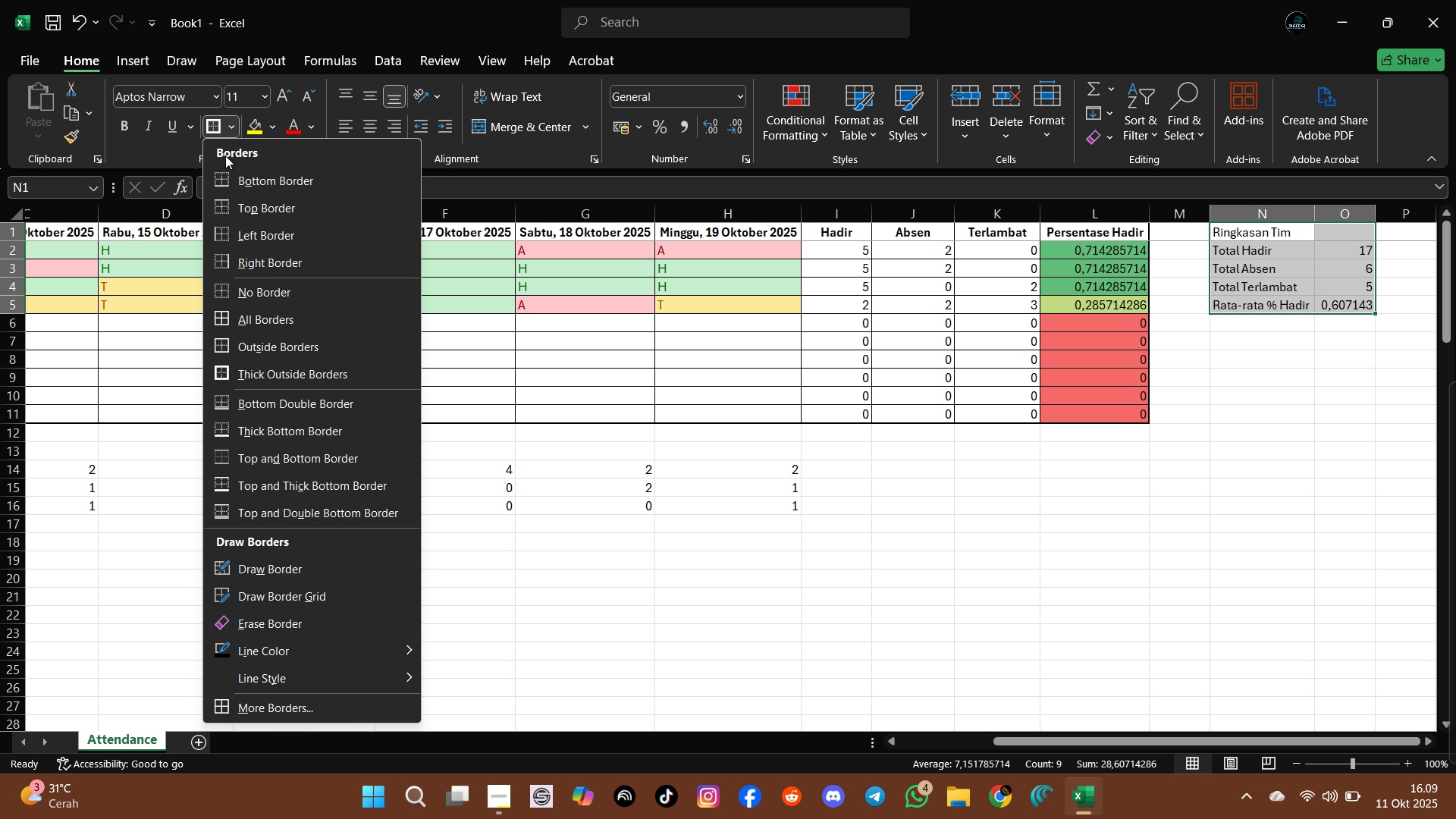 
left_click([259, 328])
 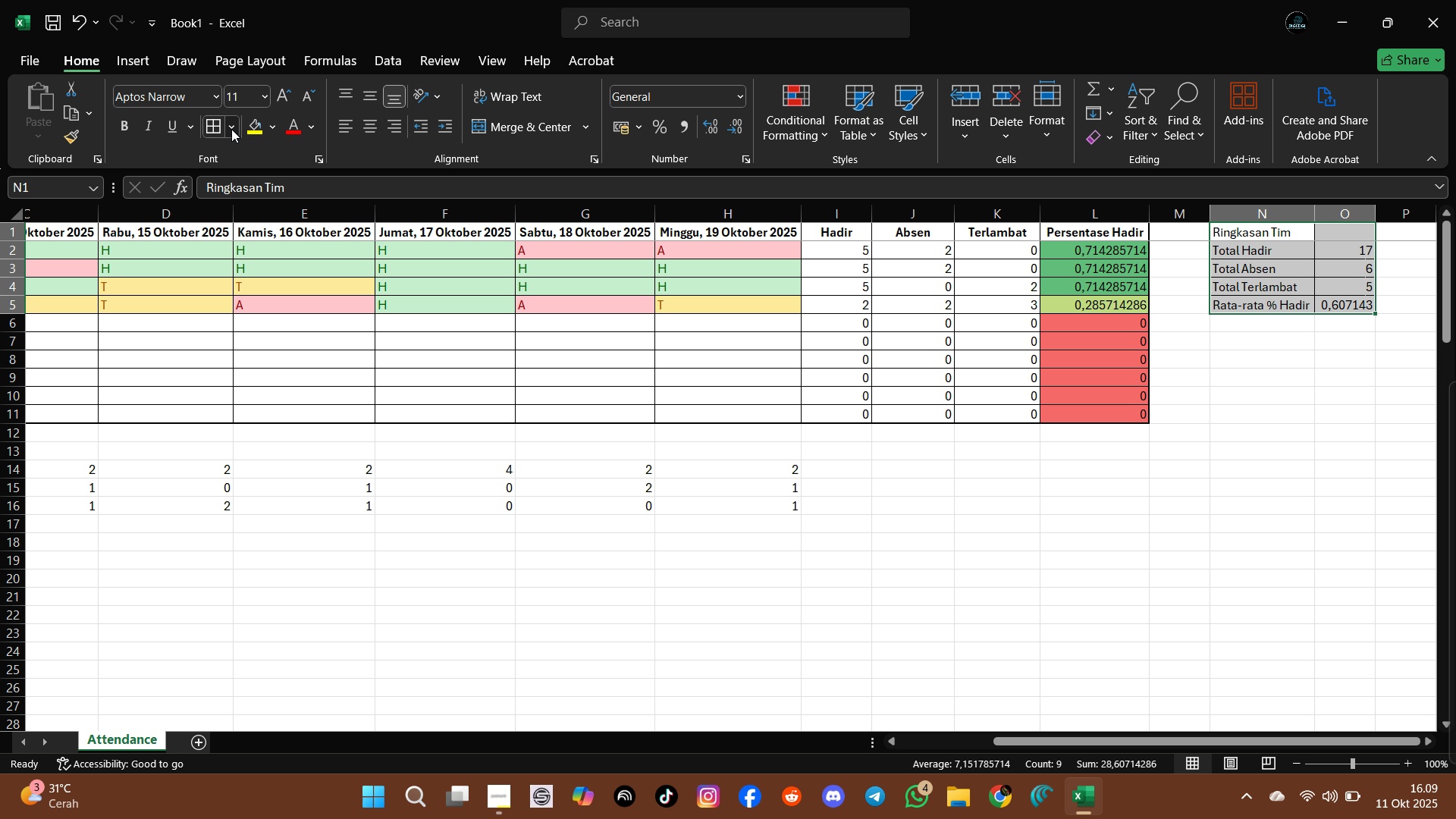 
left_click([231, 129])
 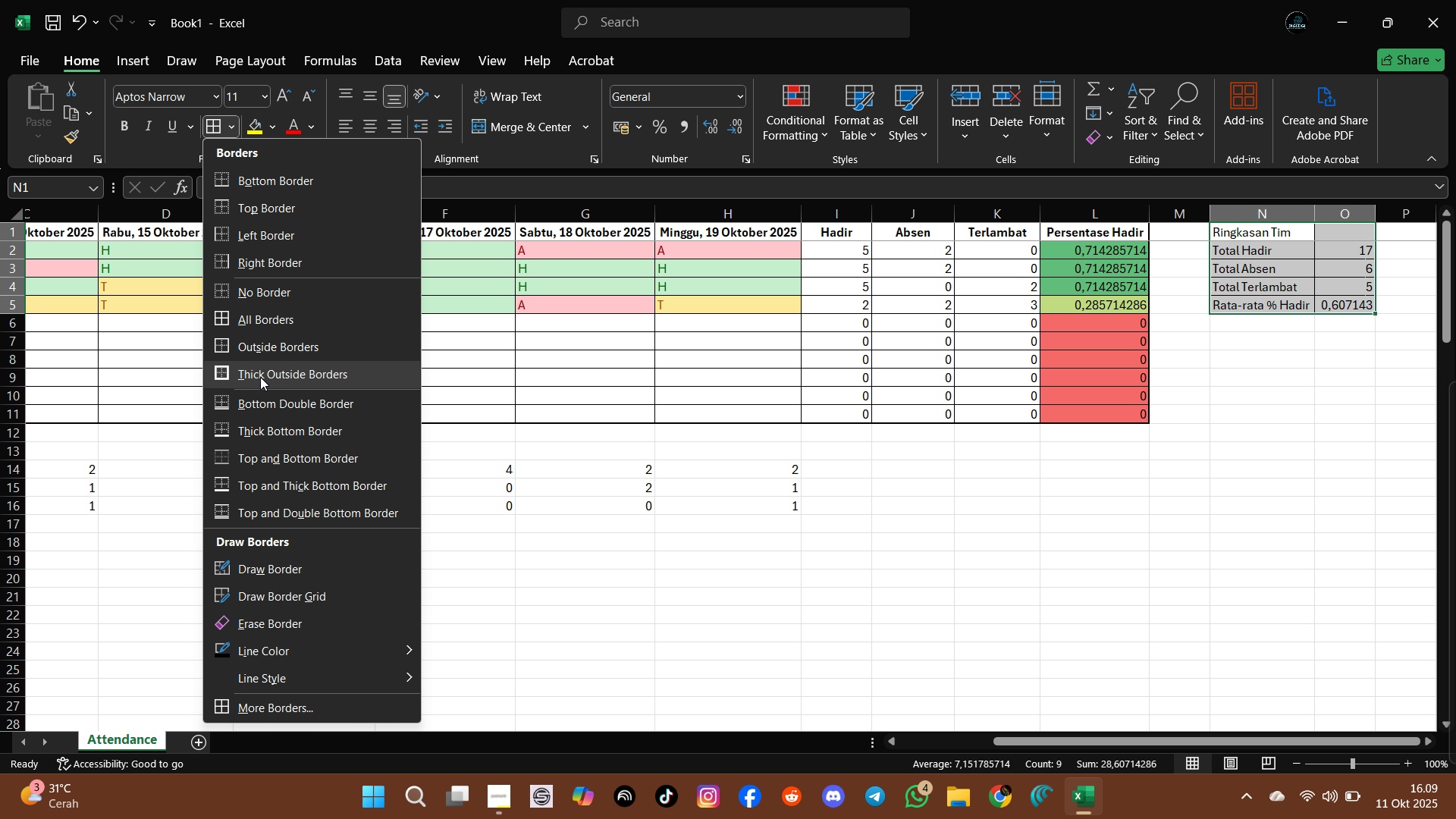 
left_click([260, 377])
 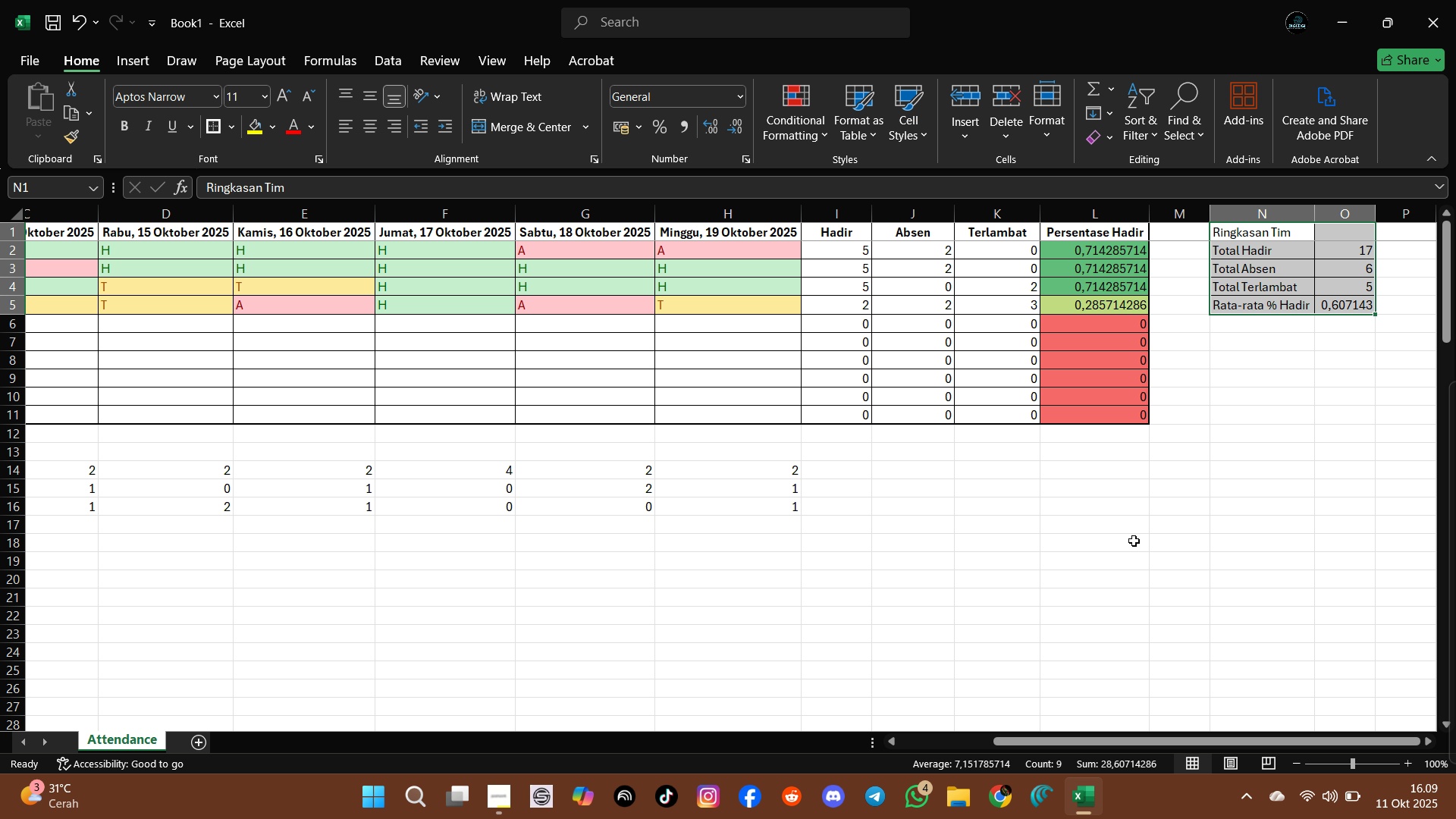 
left_click([1134, 541])
 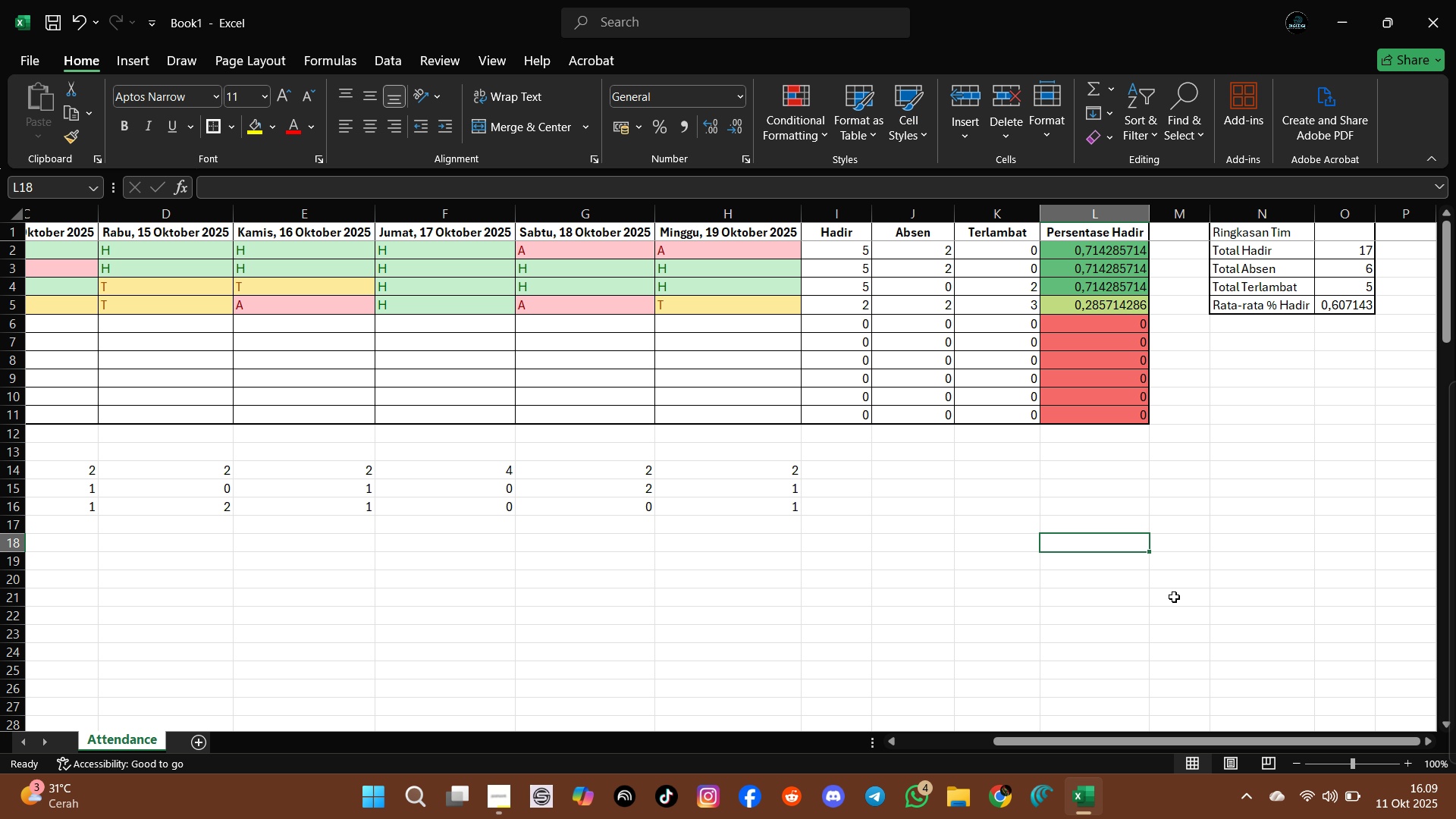 
scroll: coordinate [1172, 597], scroll_direction: up, amount: 2.0
 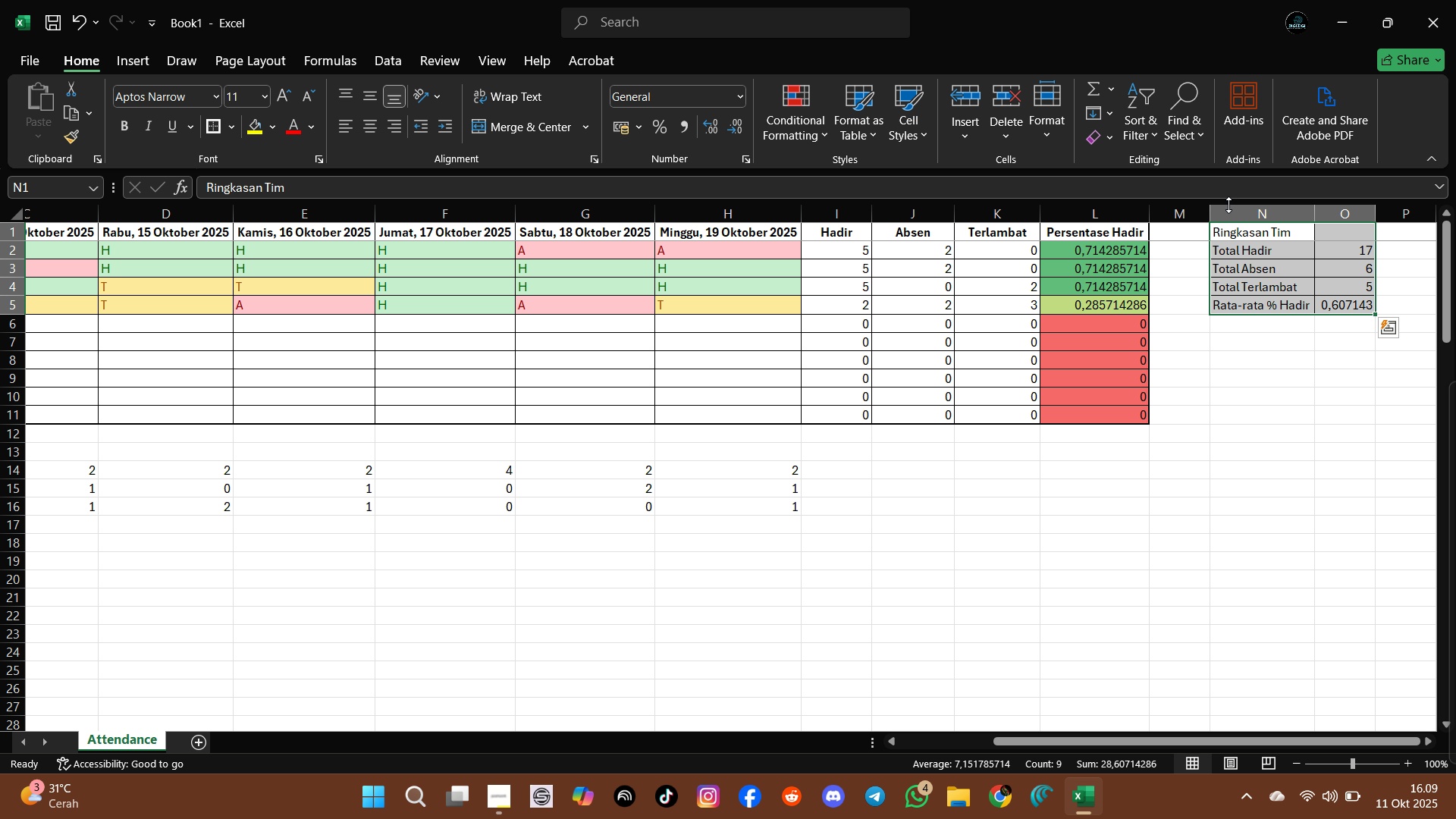 
wait(9.57)
 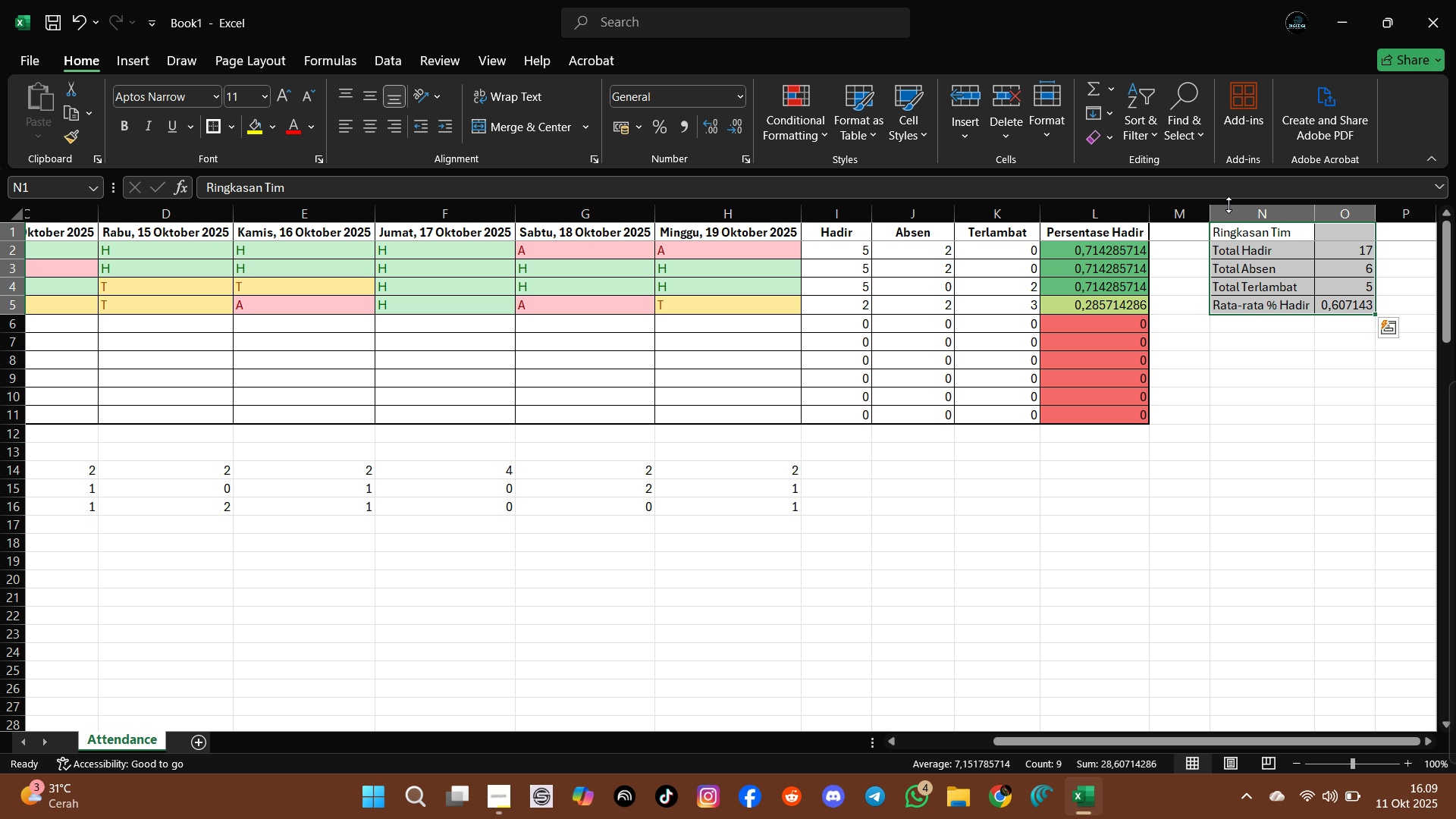 
left_click([1340, 442])
 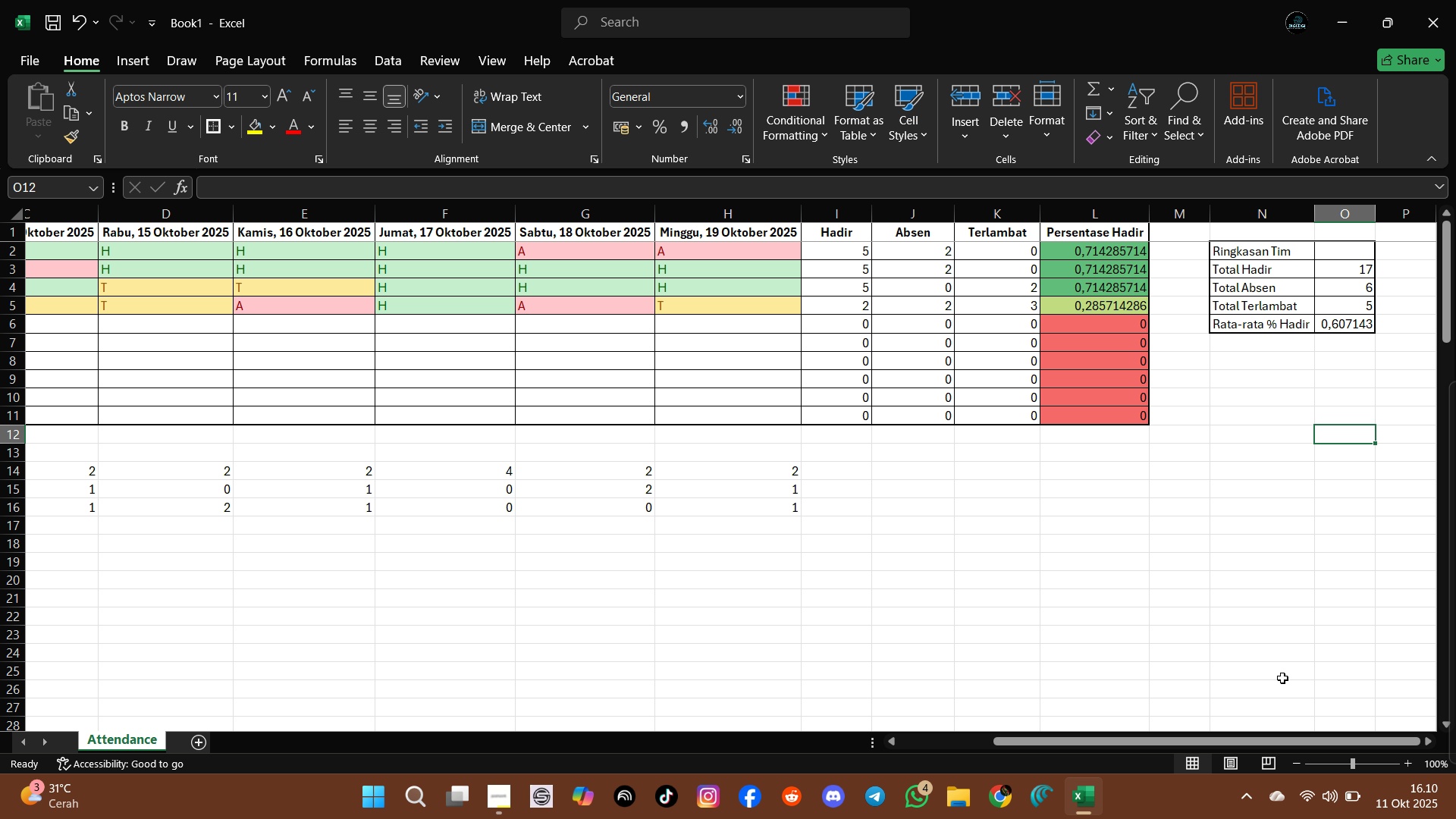 
wait(8.08)
 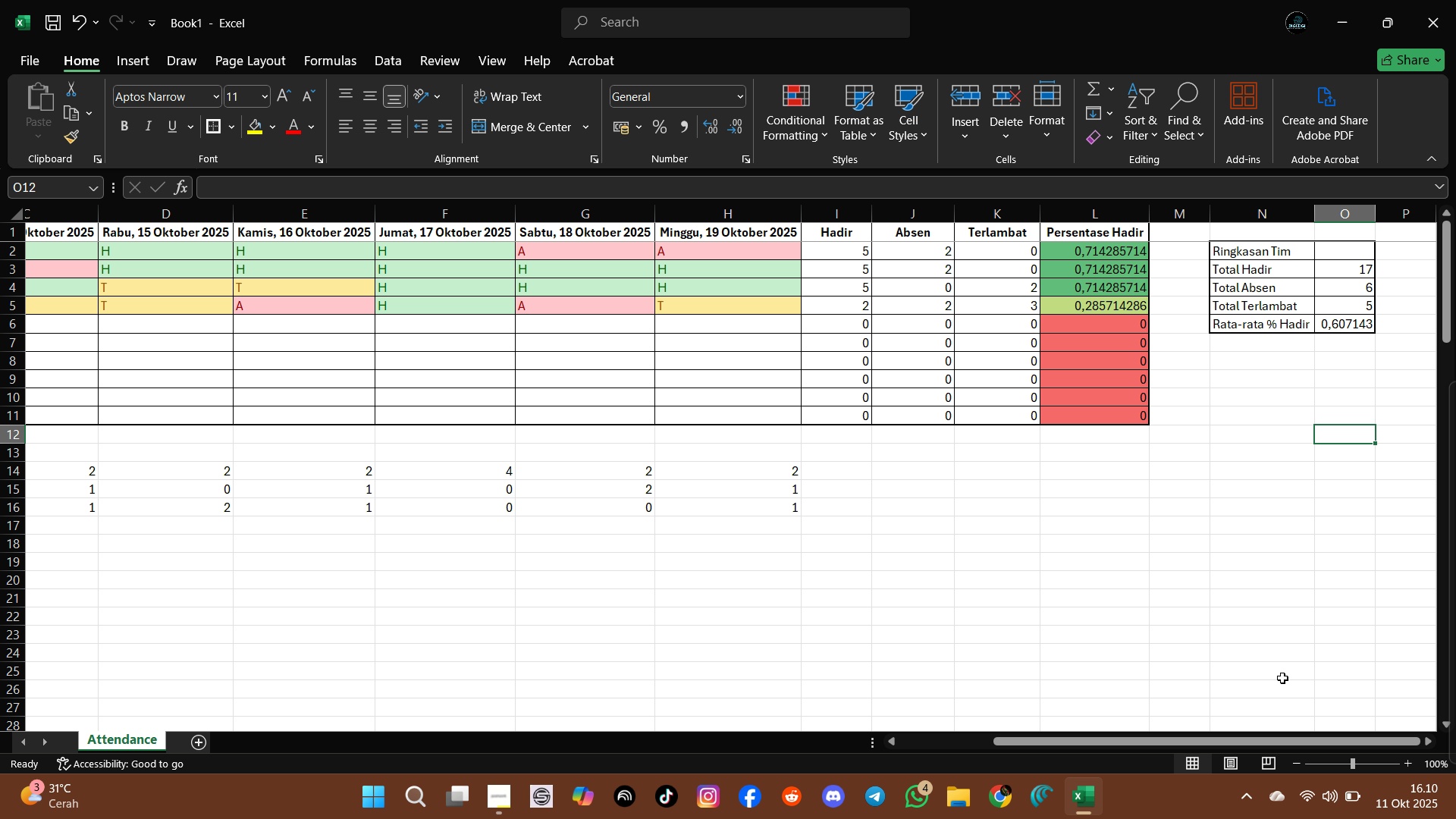 
left_click([1271, 419])
 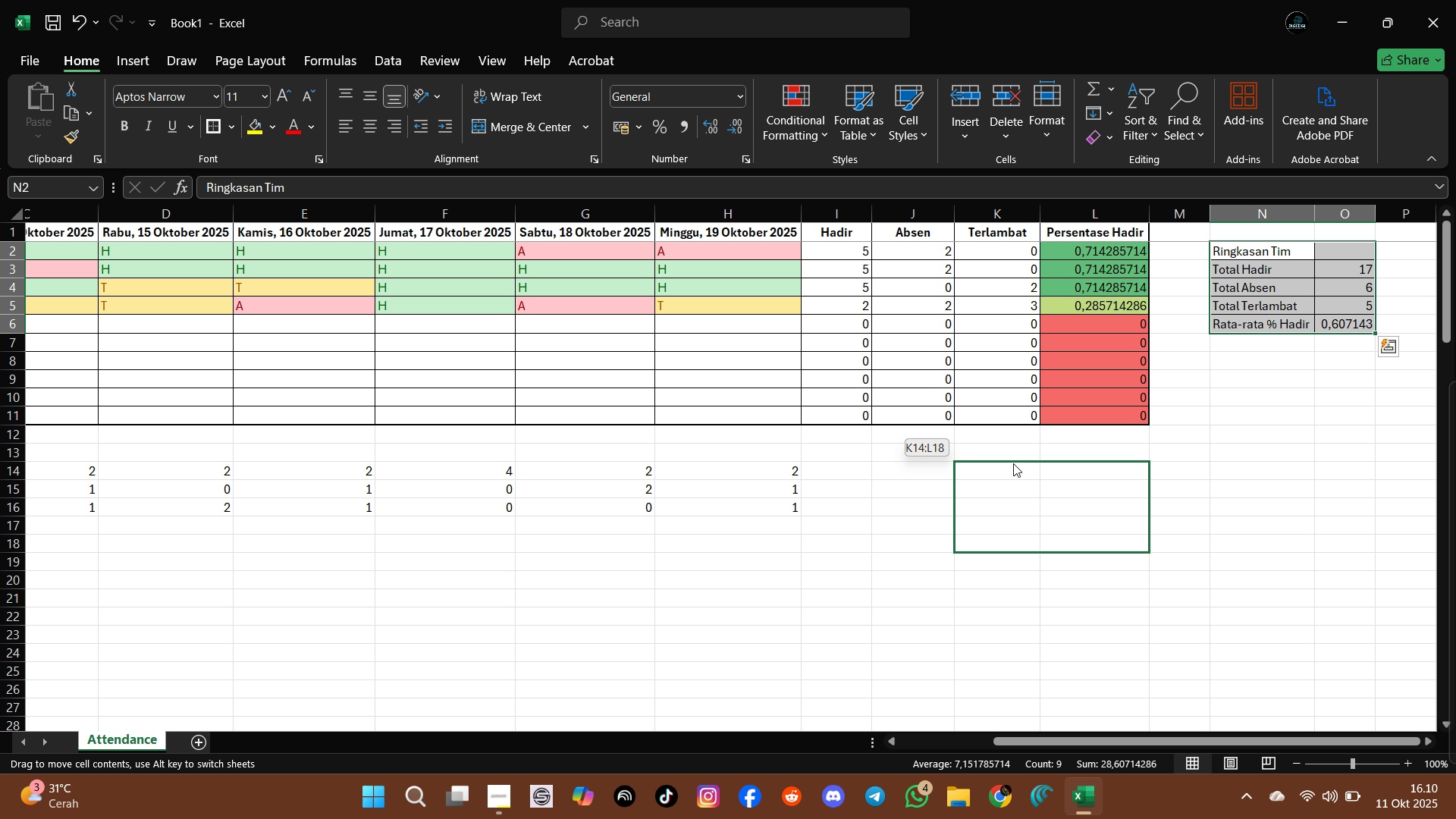 
wait(15.17)
 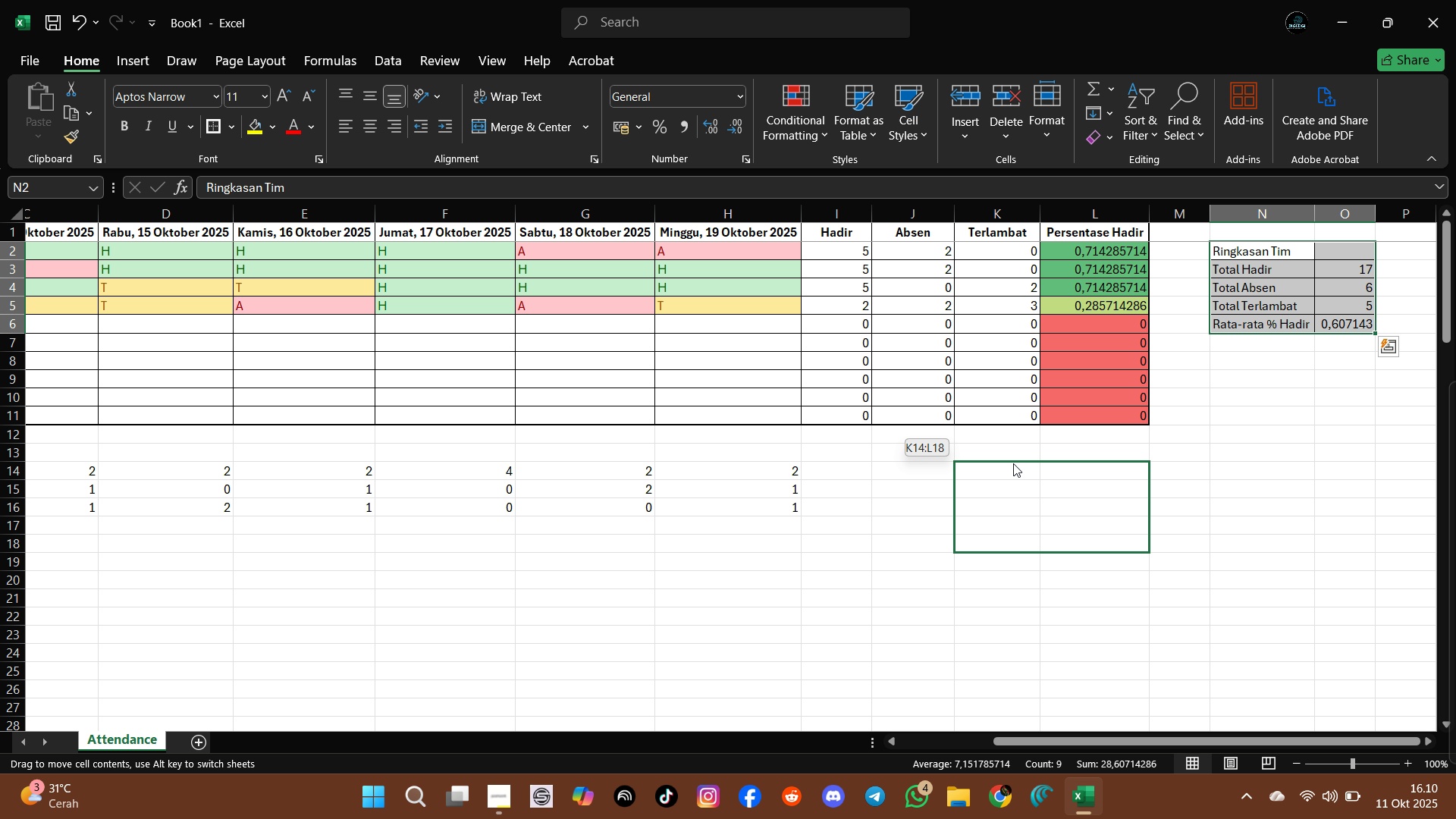 
left_click([1326, 450])
 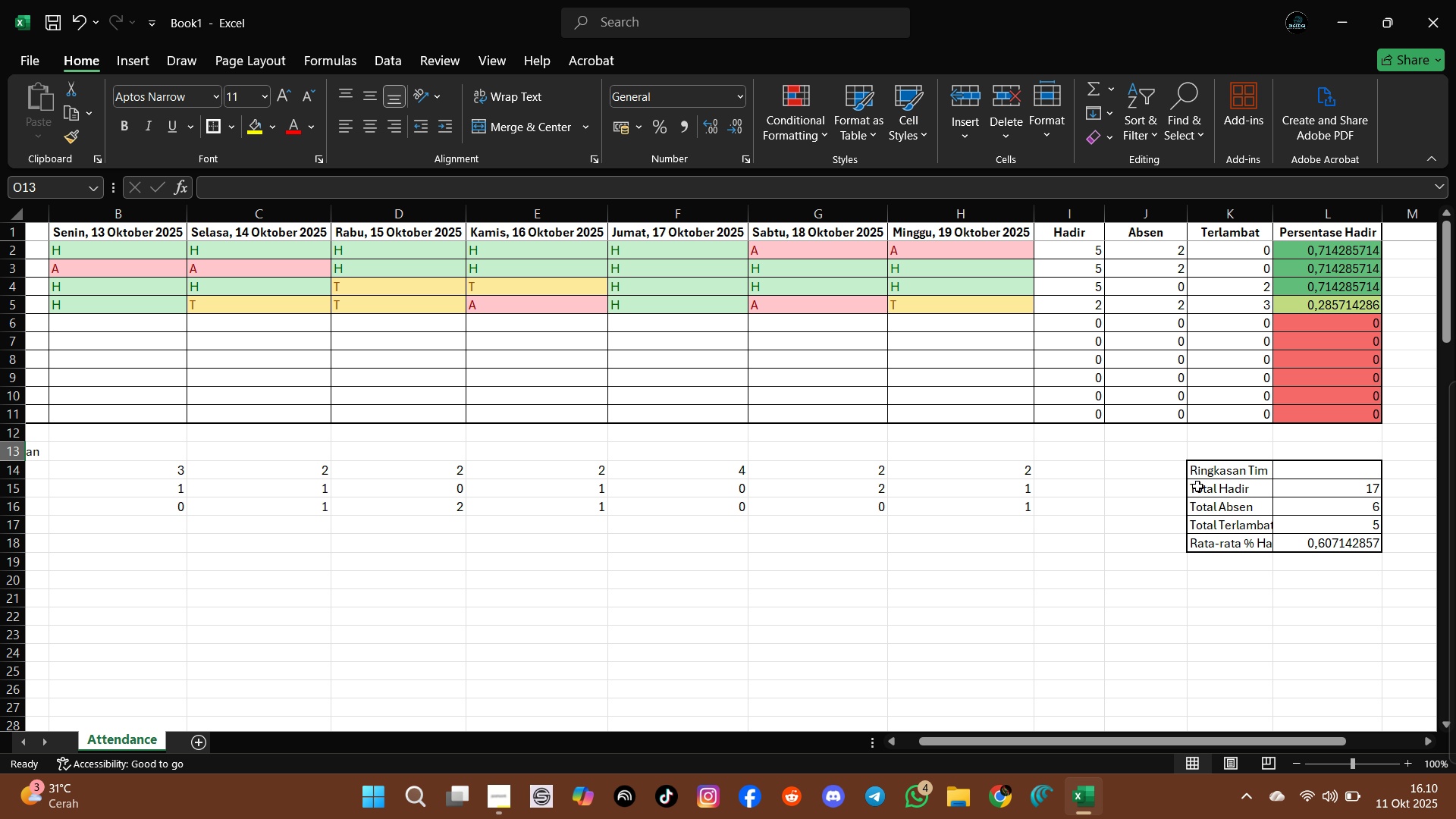 
double_click([1202, 476])
 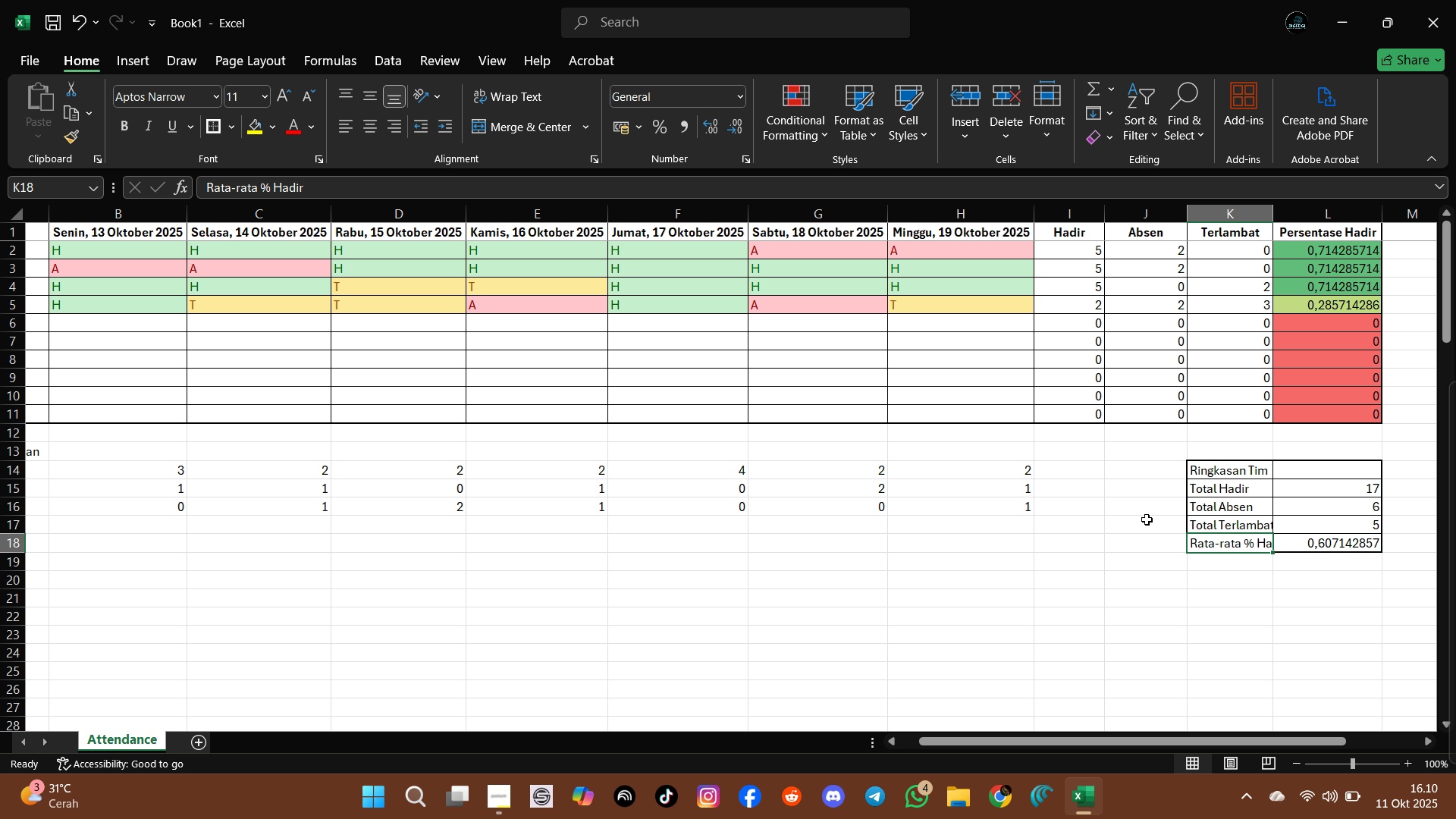 
left_click([1147, 519])
 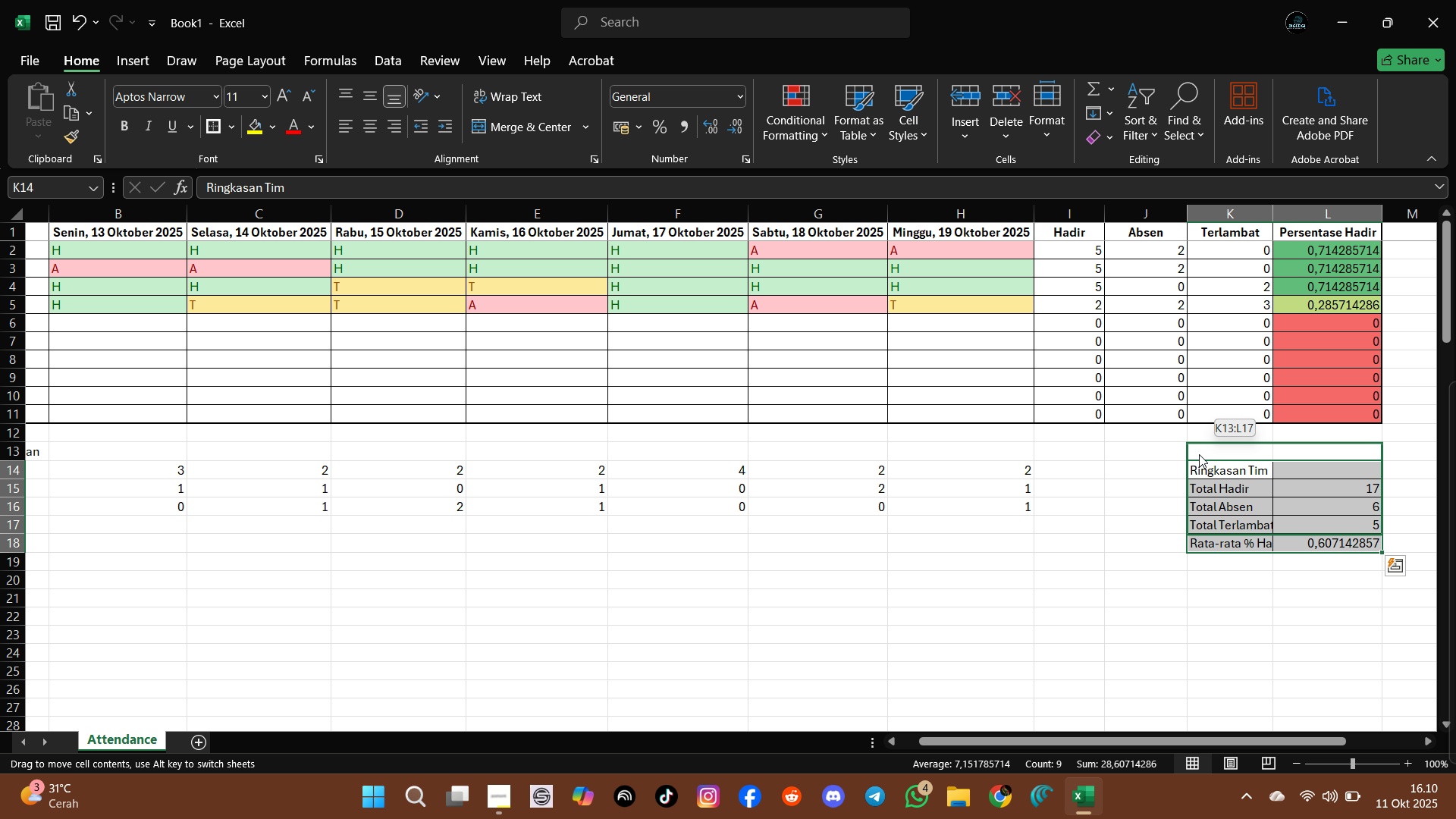 
left_click([1116, 541])
 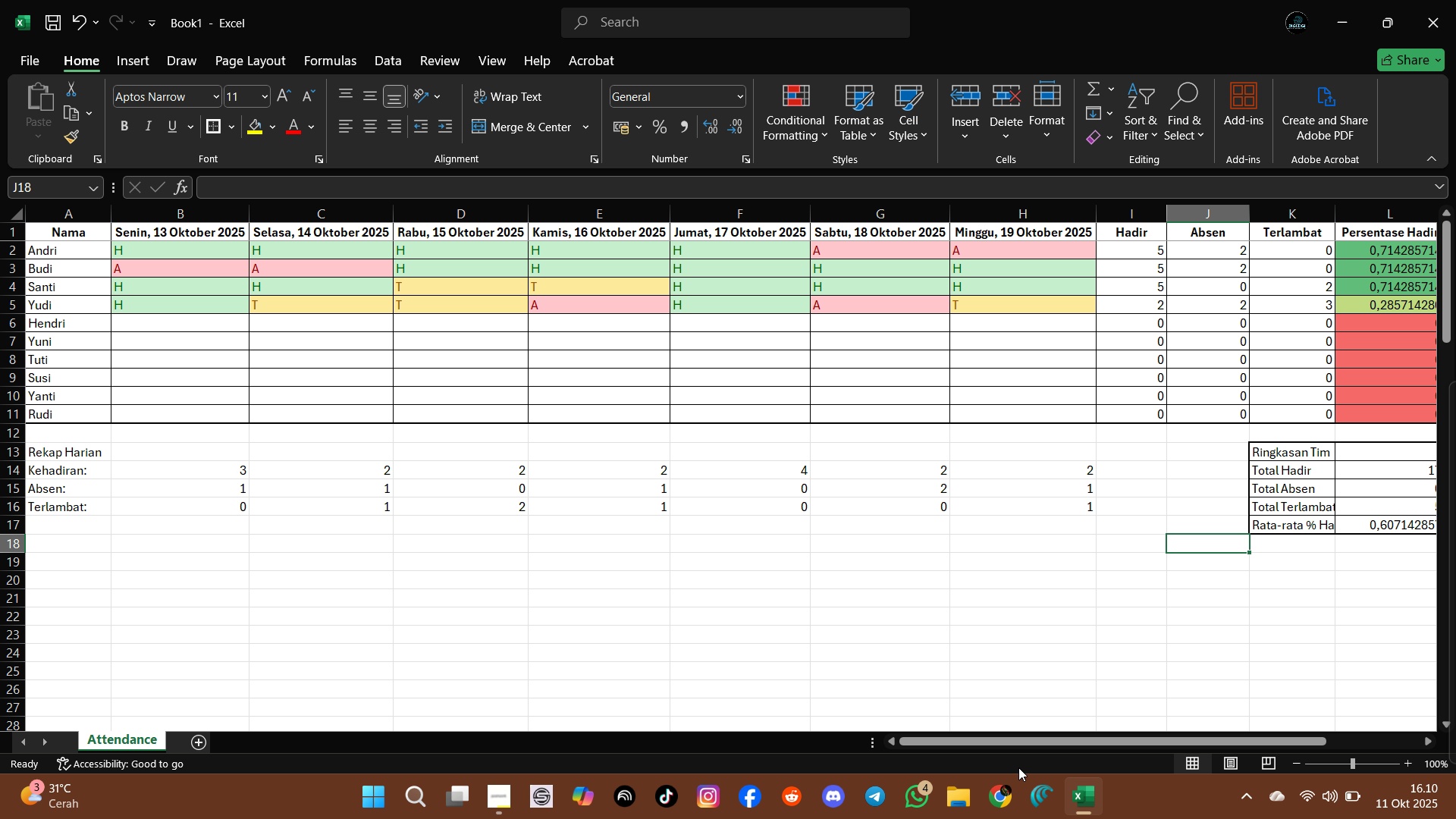 
wait(7.97)
 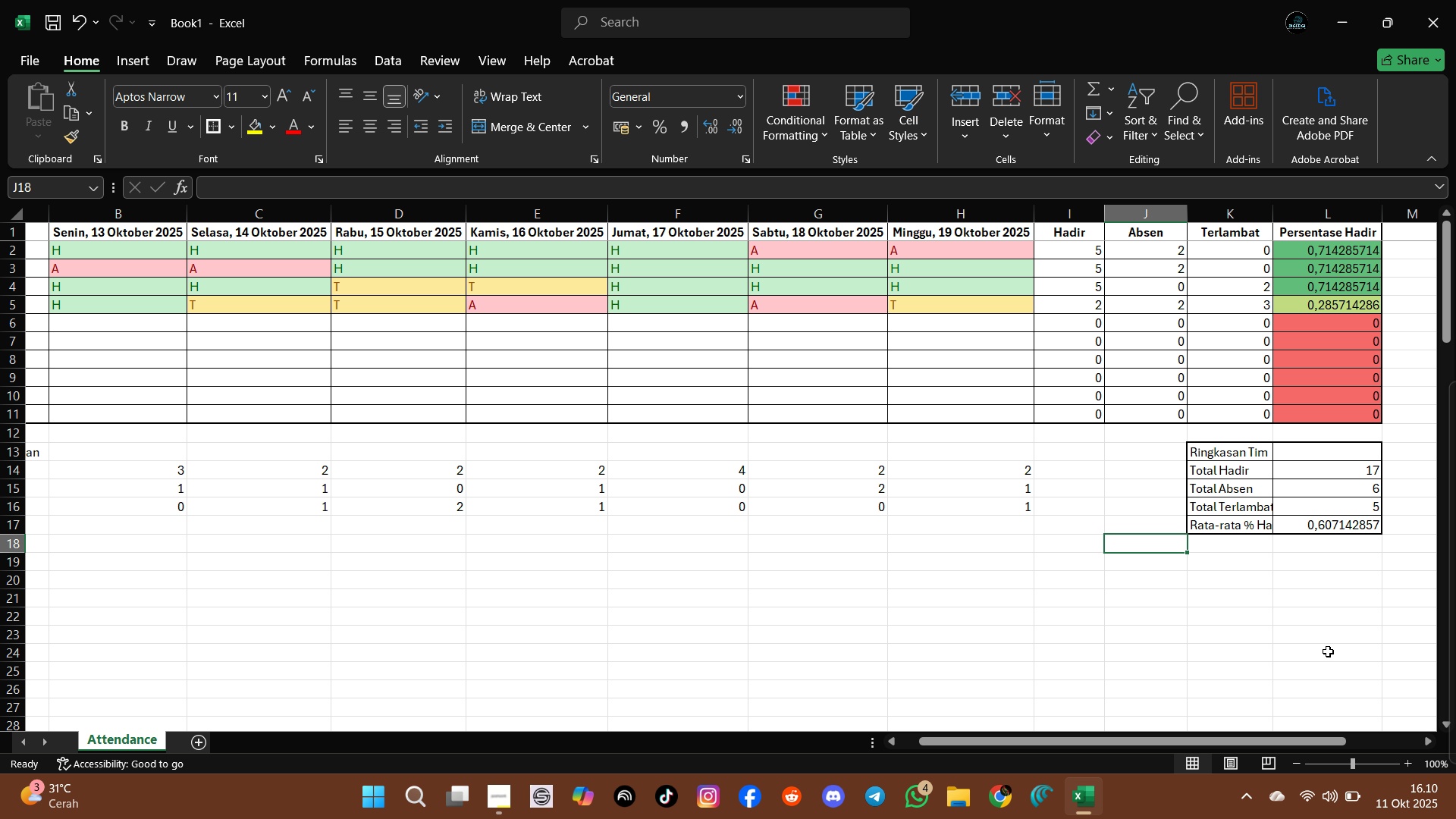 
scroll: coordinate [801, 582], scroll_direction: up, amount: 10.0
 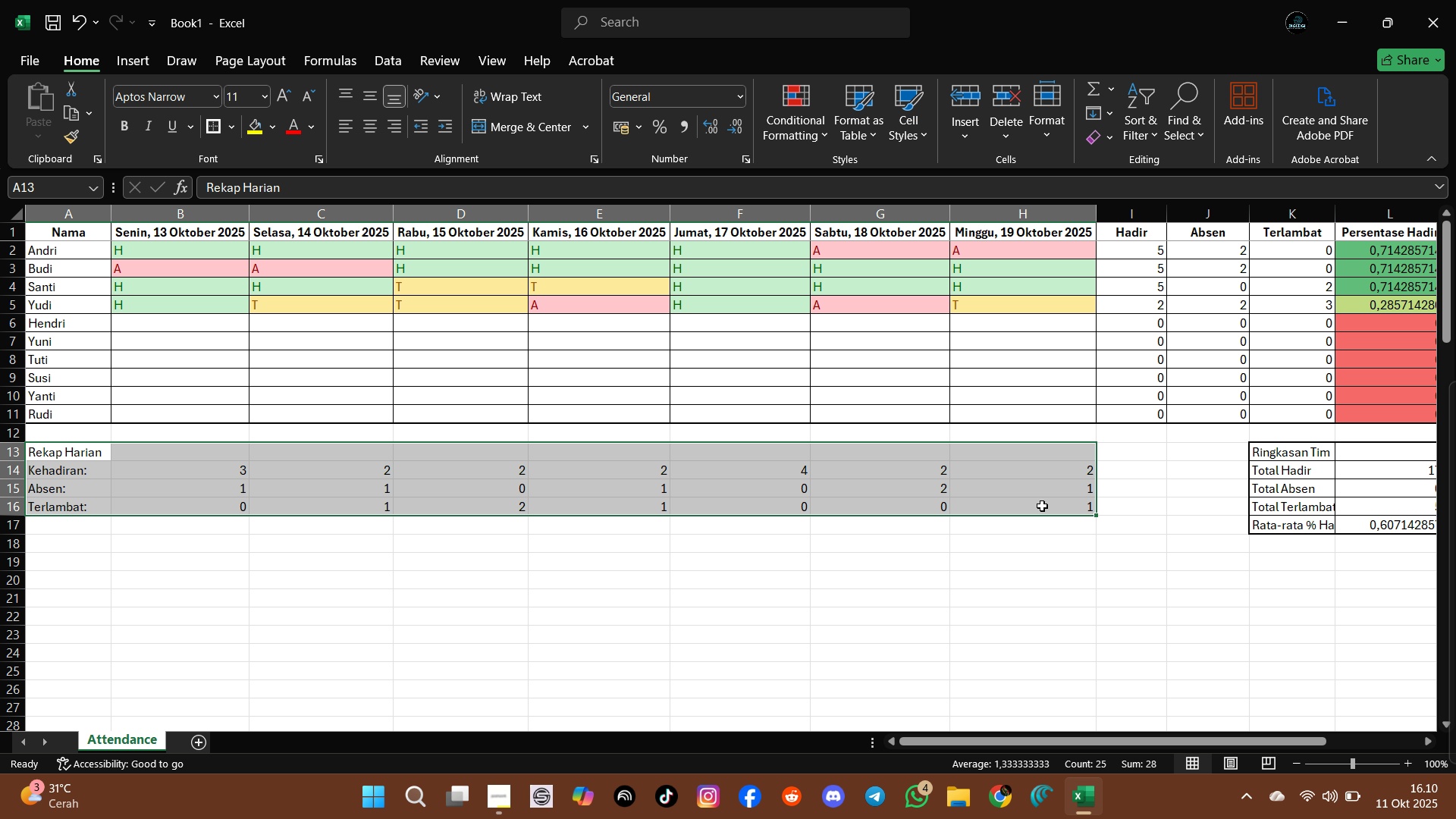 
wait(6.18)
 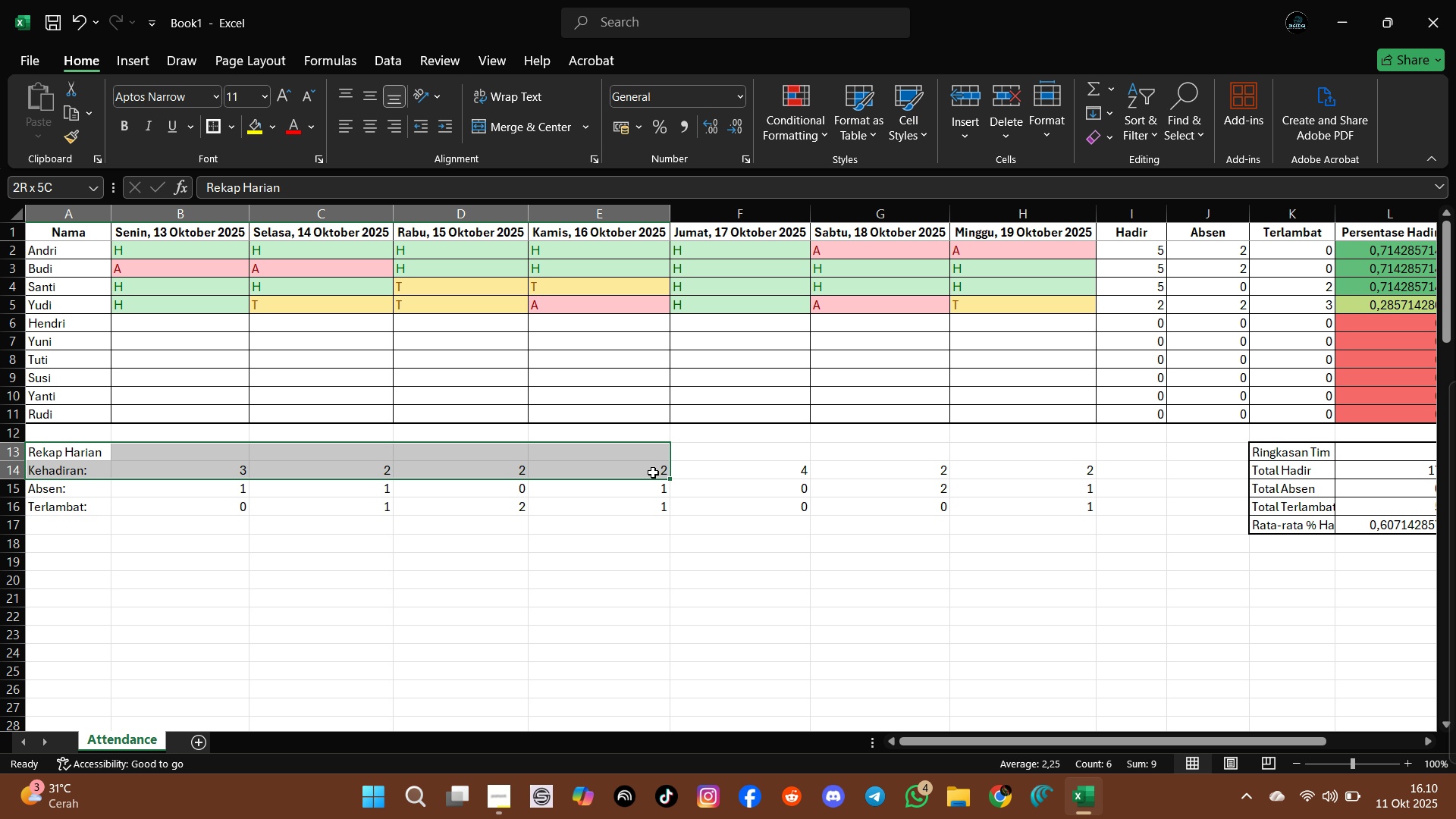 
left_click([230, 129])
 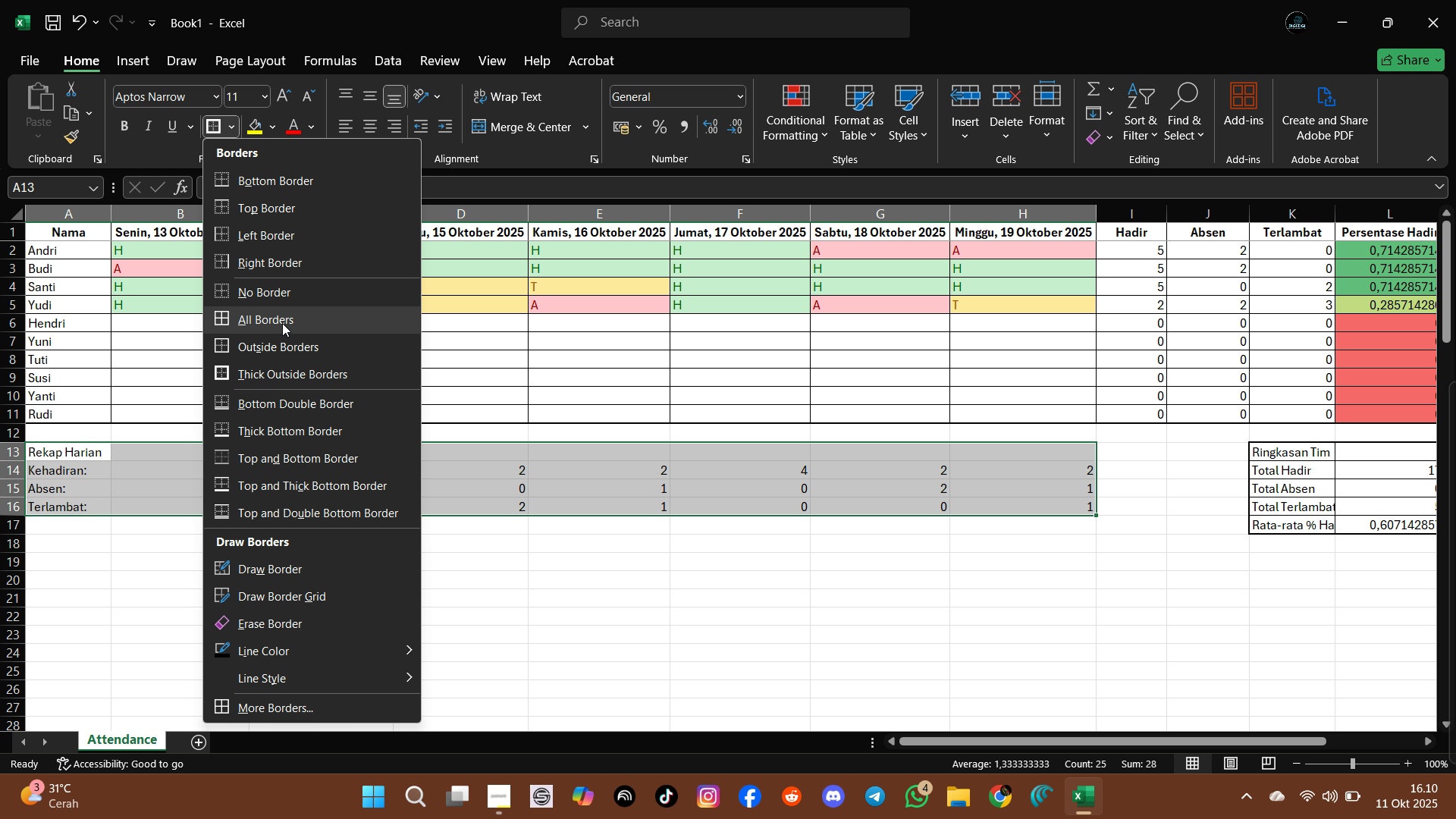 
left_click([282, 323])
 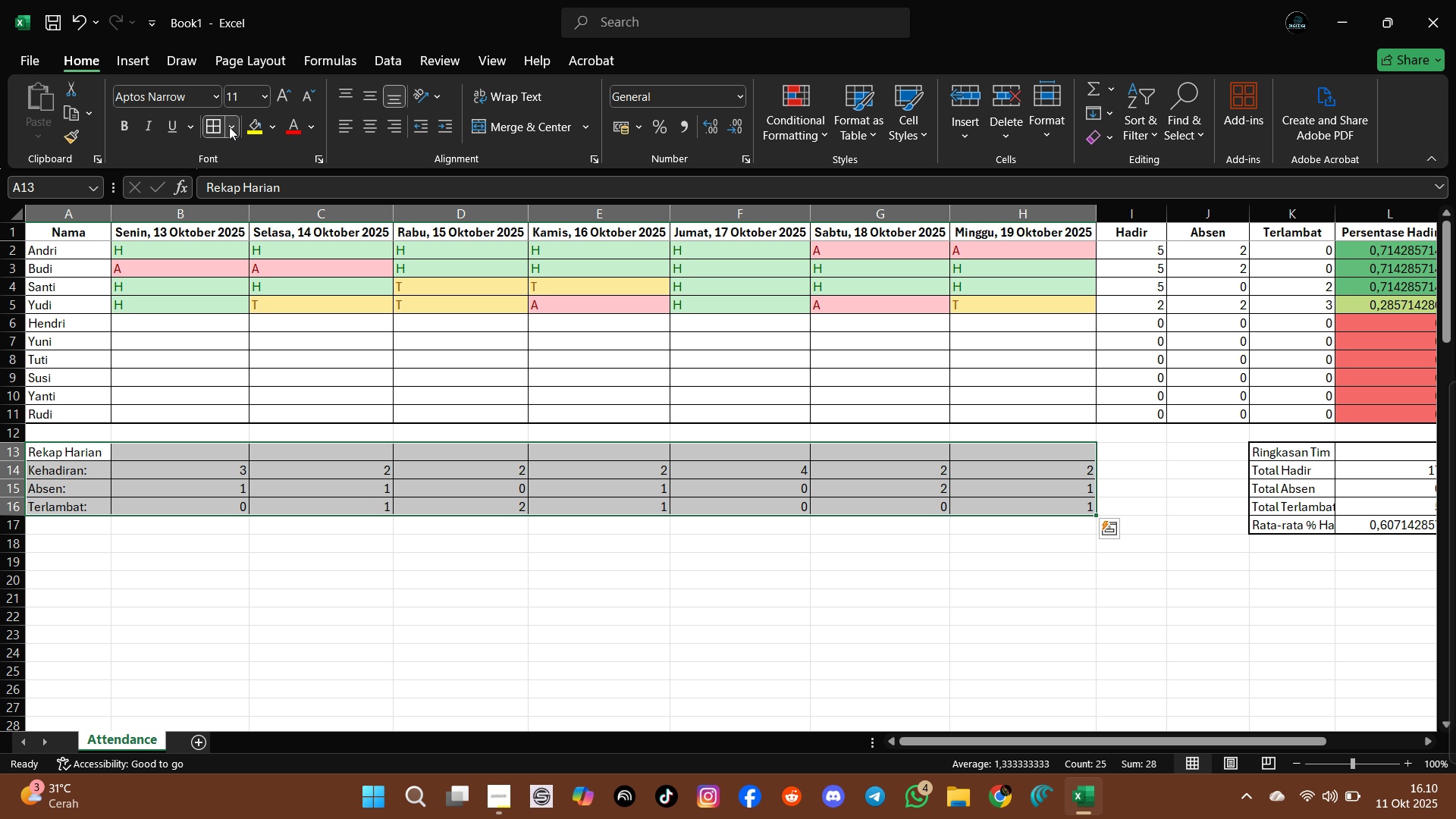 
left_click([229, 127])
 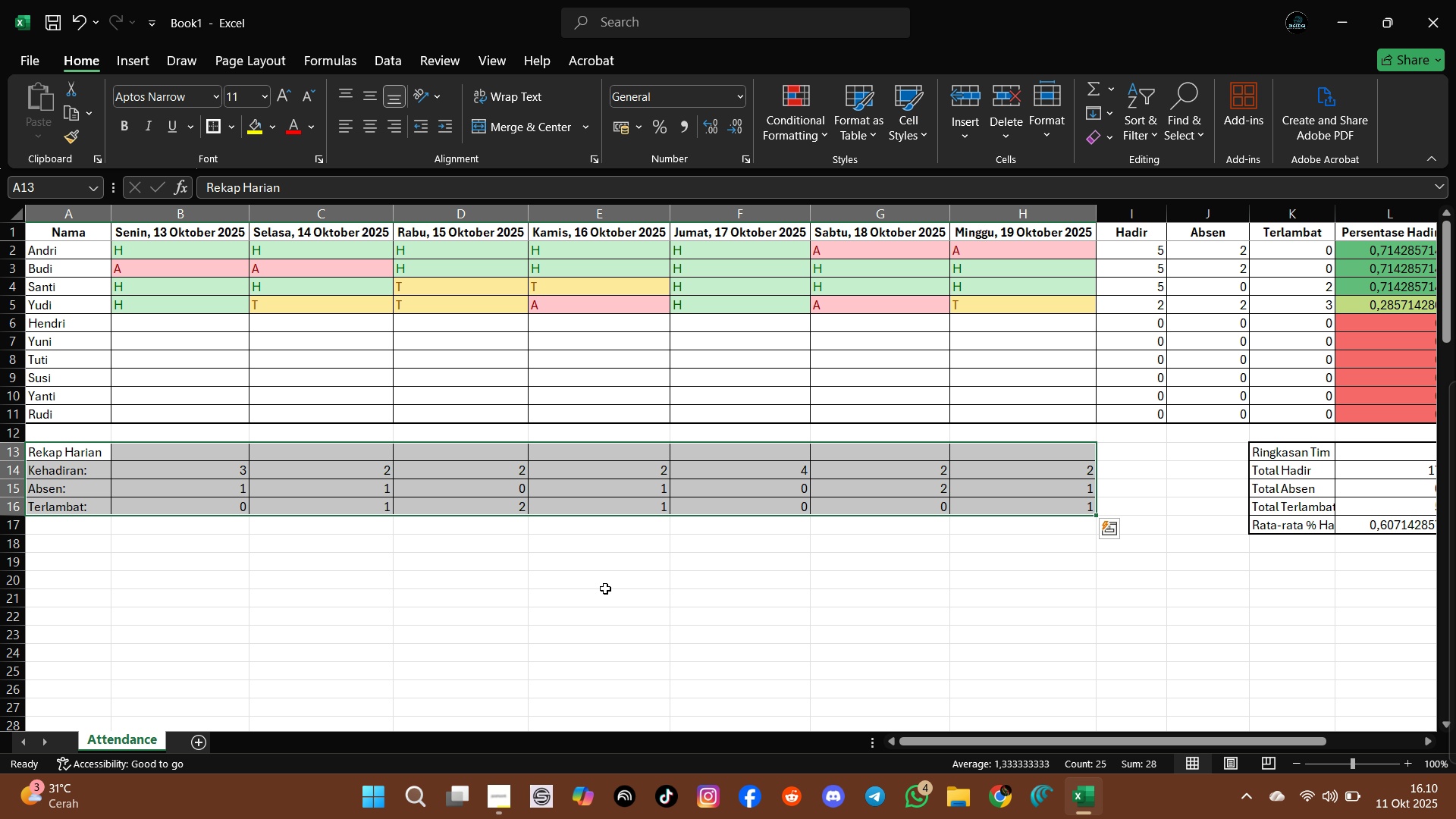 
double_click([694, 656])
 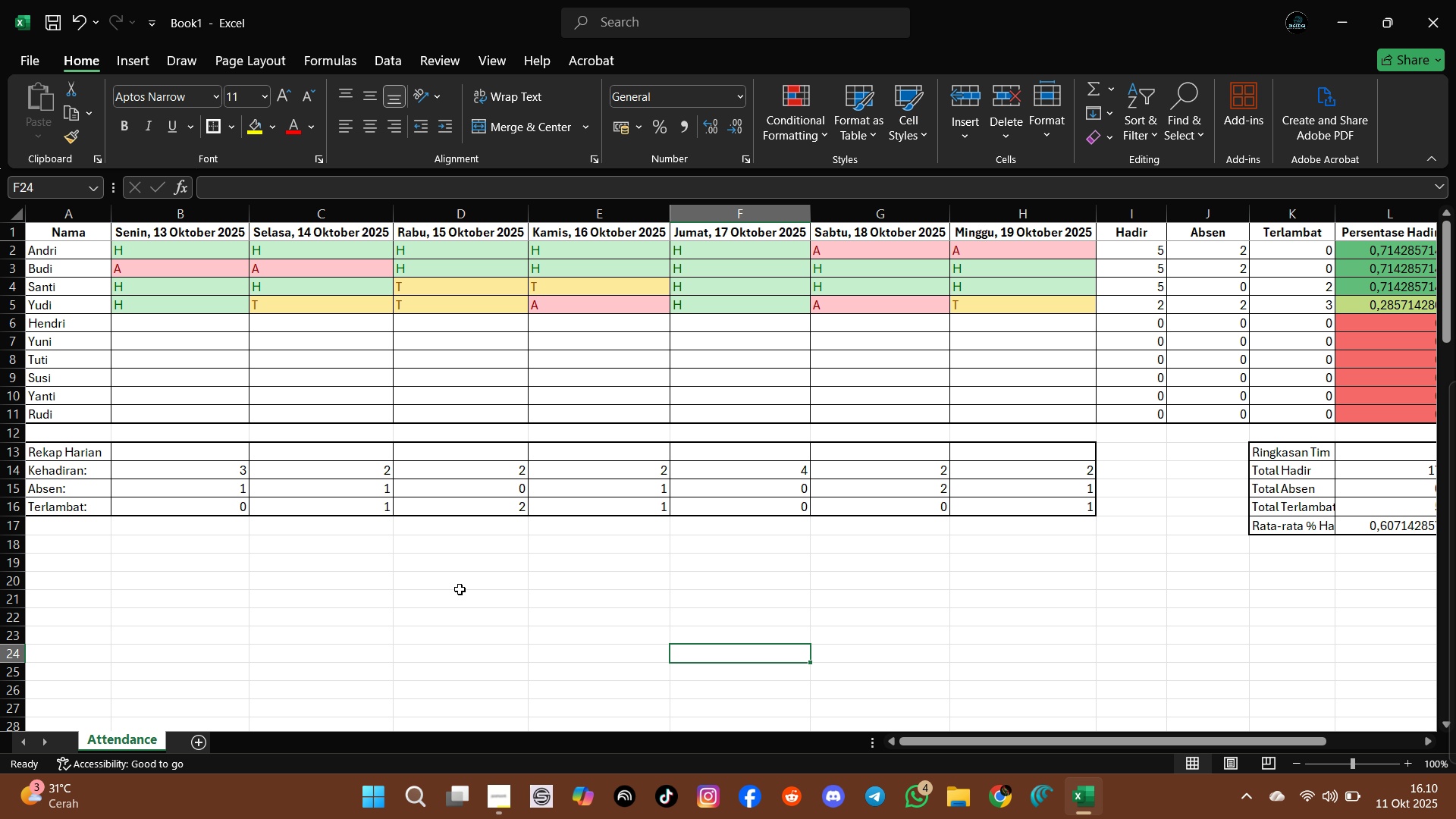 
scroll: coordinate [474, 587], scroll_direction: up, amount: 6.0
 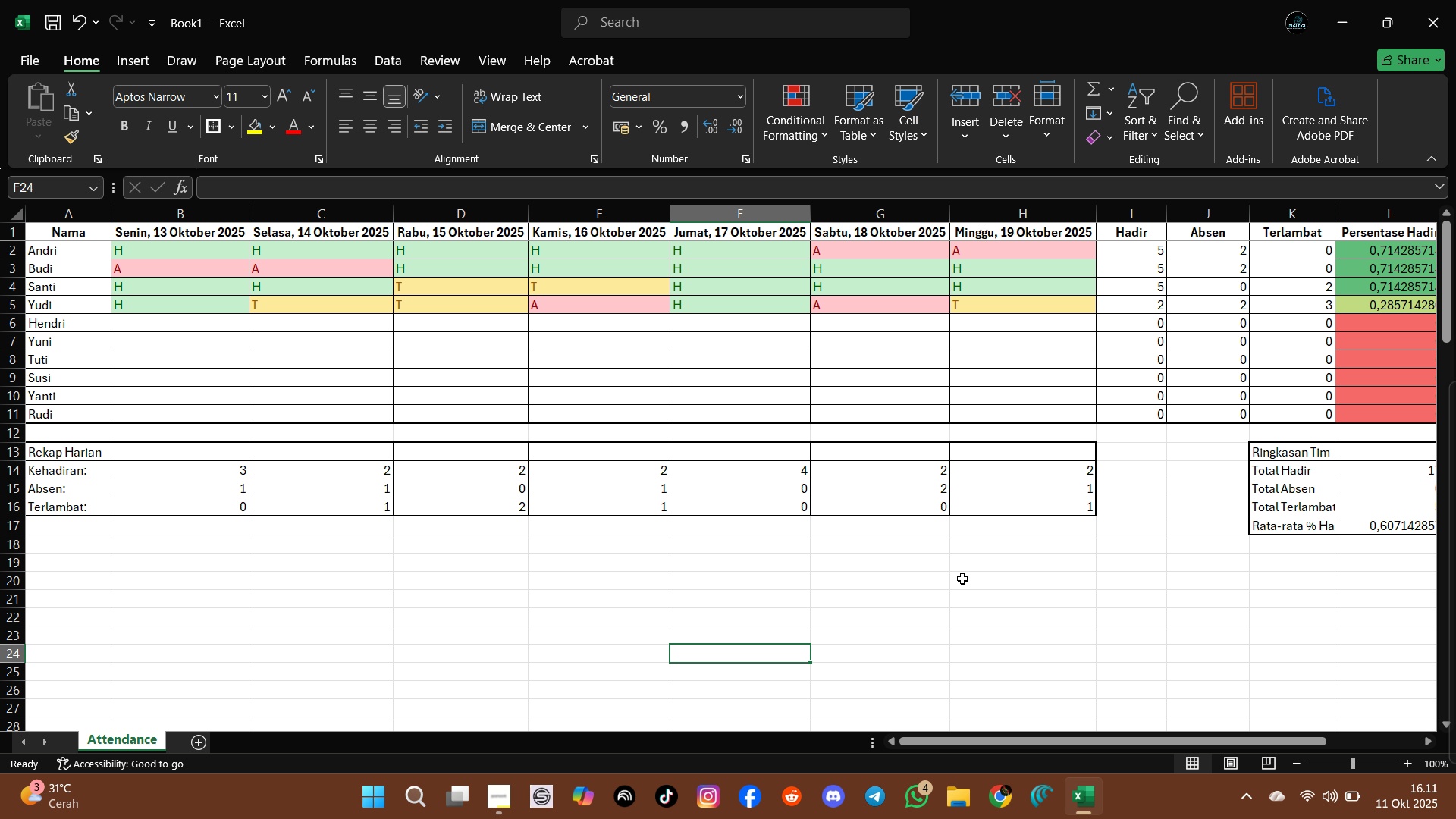 
wait(10.53)
 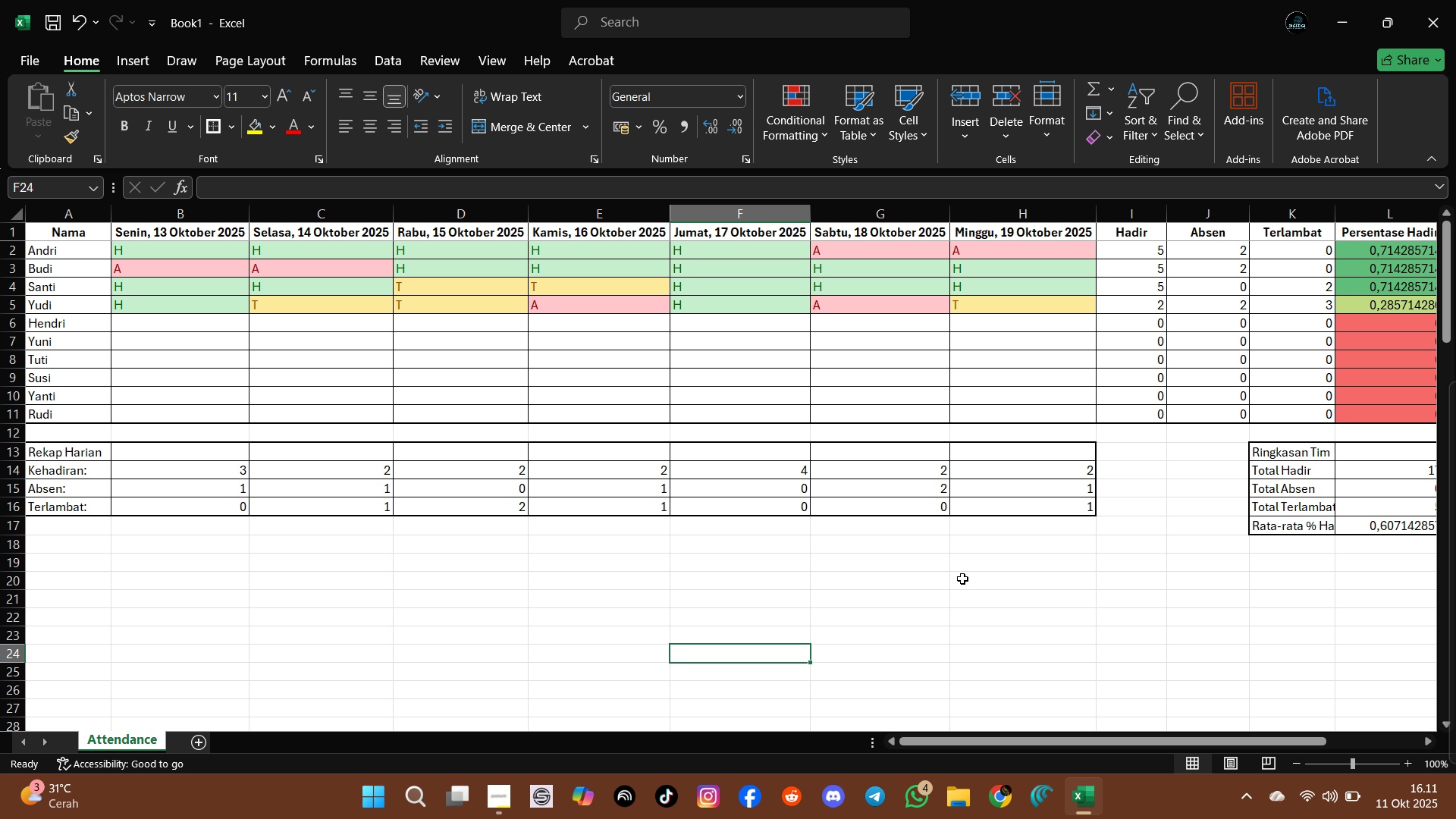 
scroll: coordinate [920, 578], scroll_direction: up, amount: 5.0
 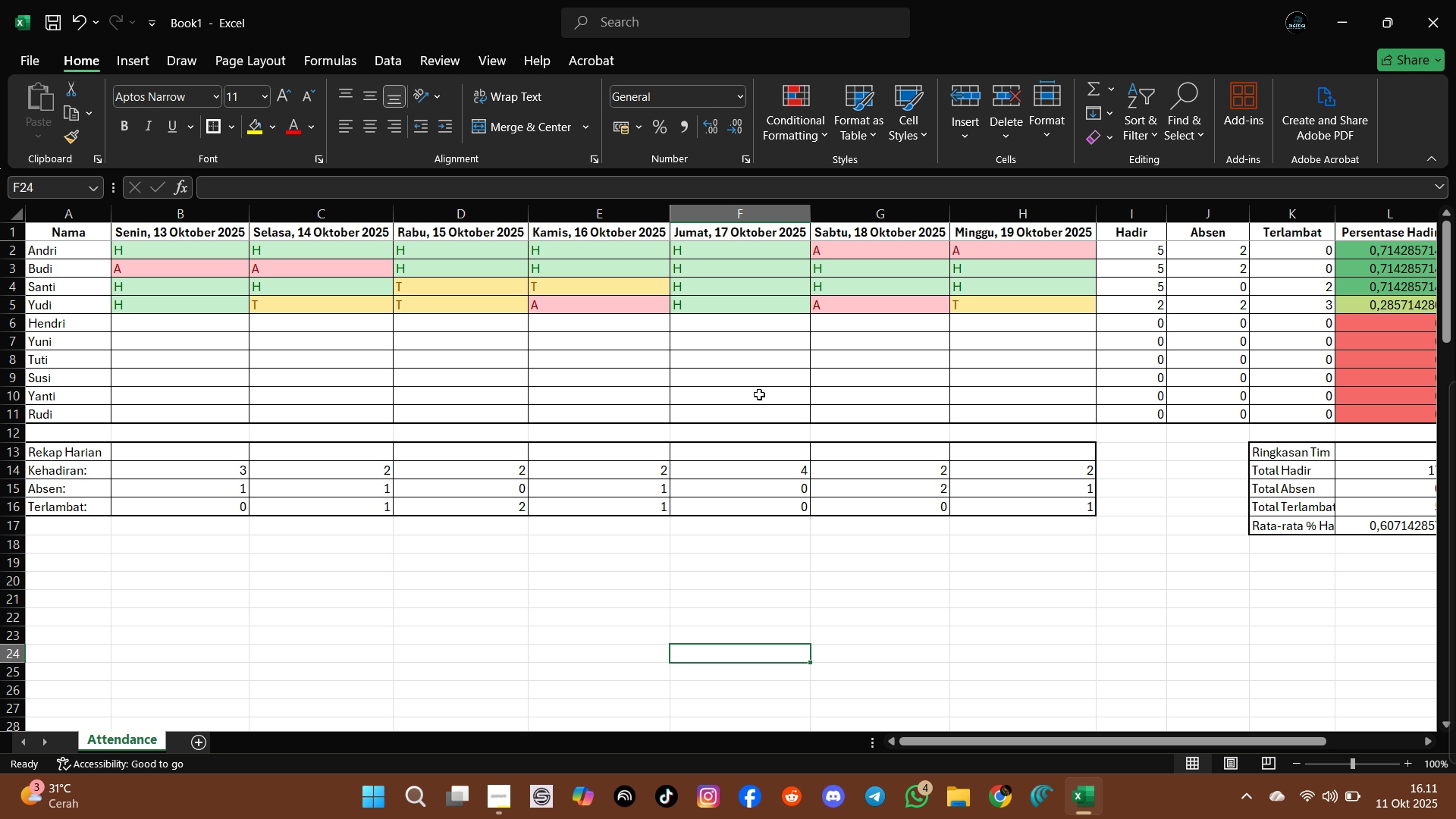 
wait(7.33)
 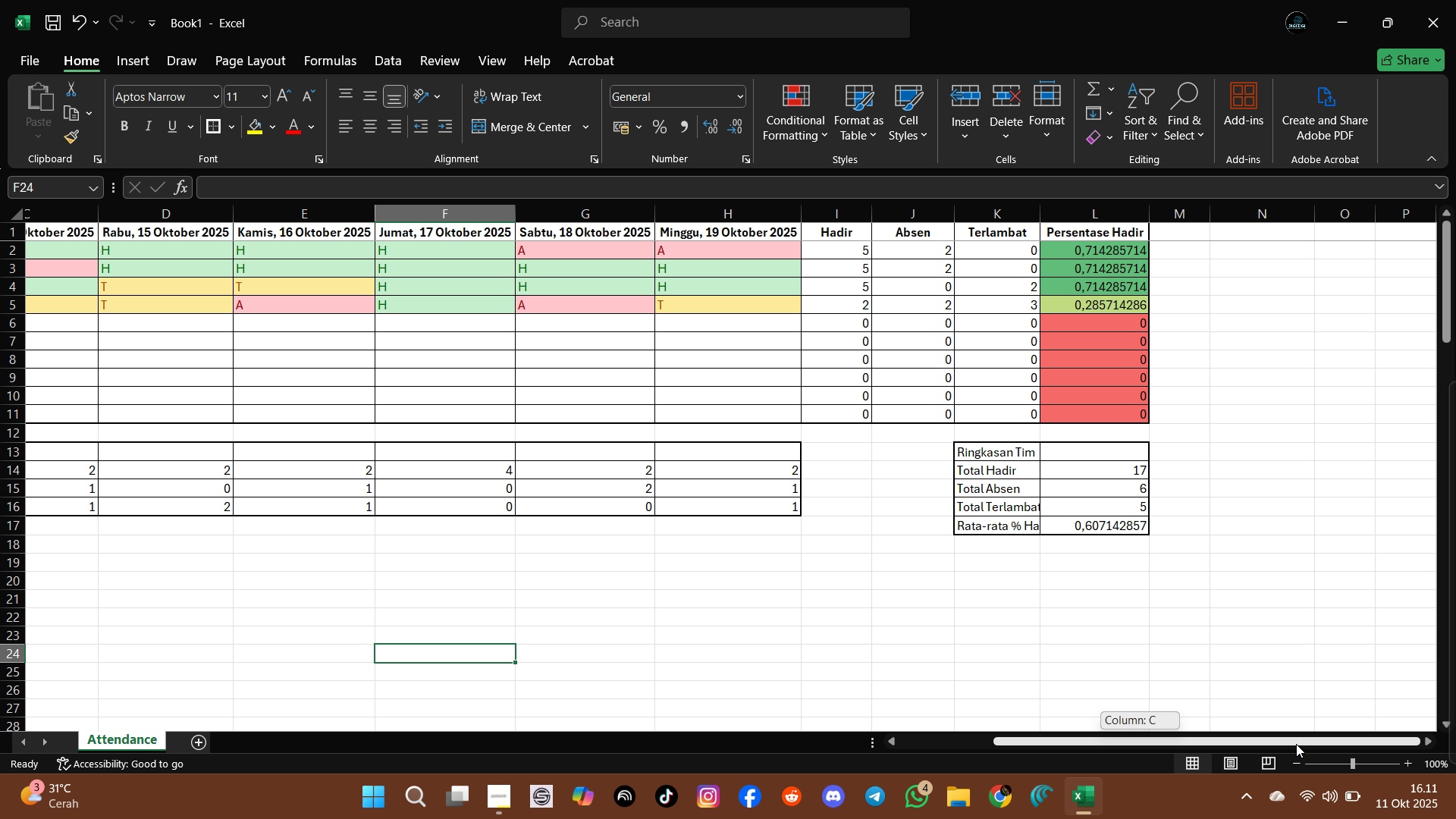 
scroll: coordinate [863, 356], scroll_direction: up, amount: 4.0
 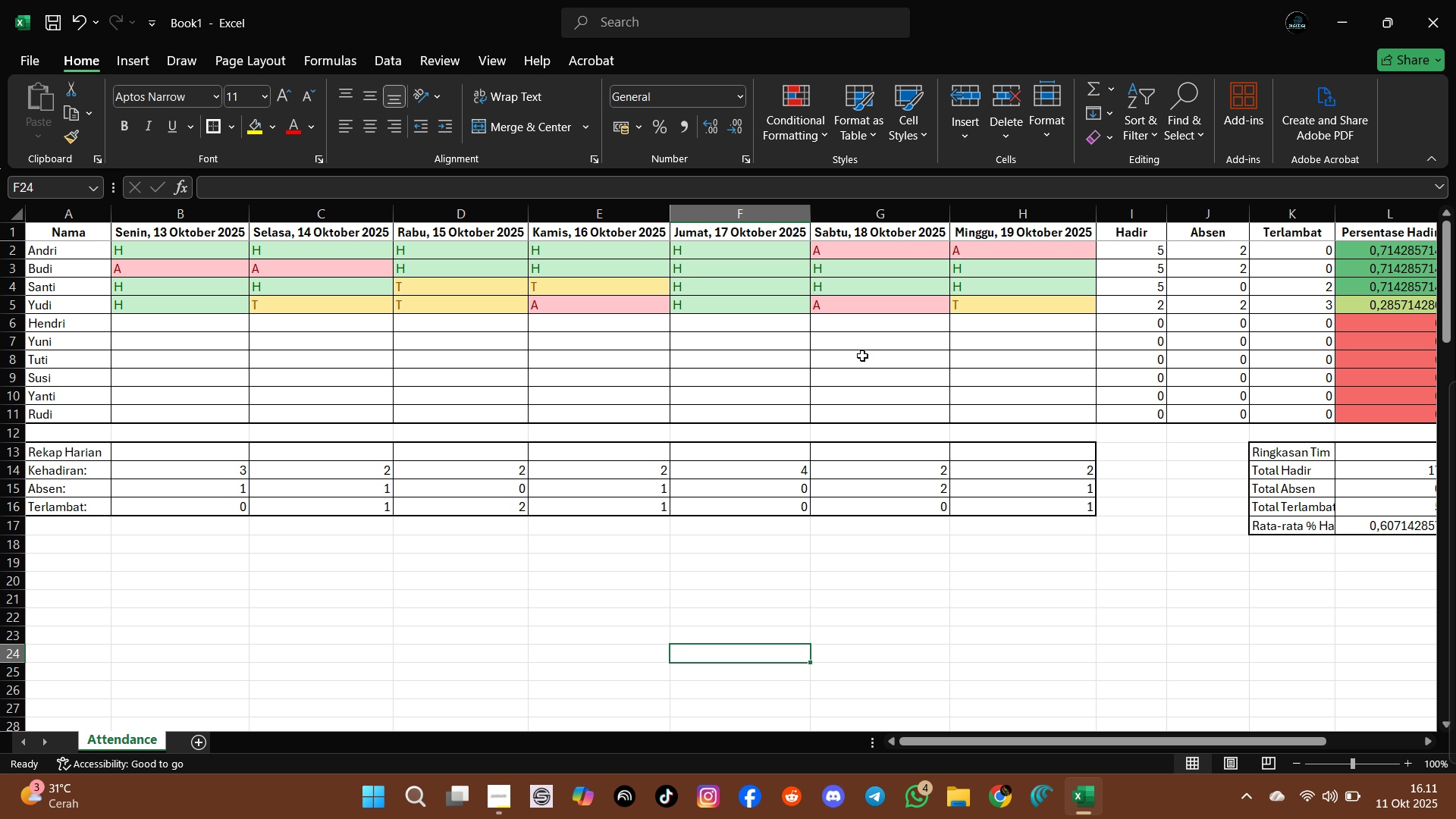 
wait(6.77)
 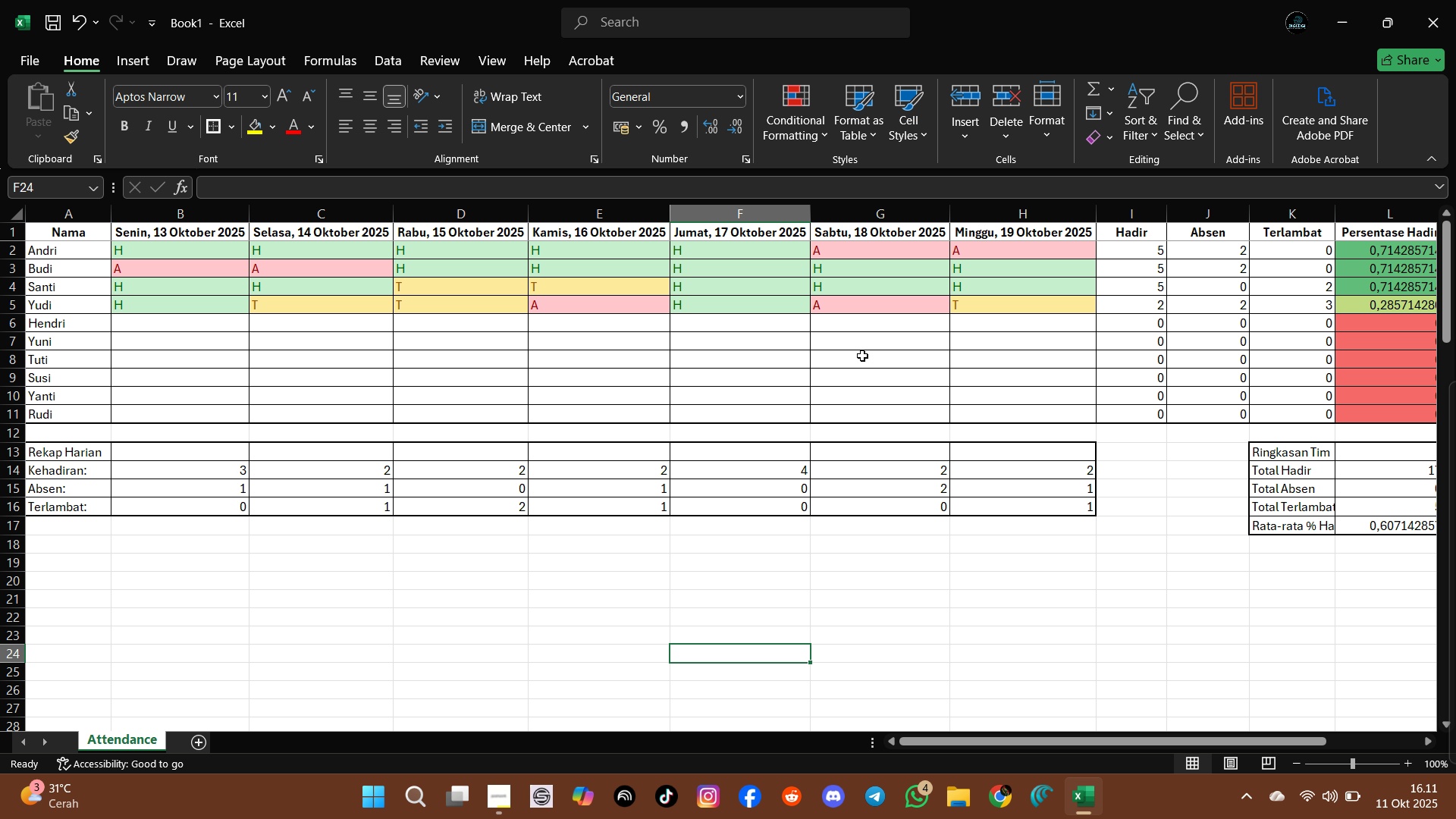 
left_click([168, 325])
 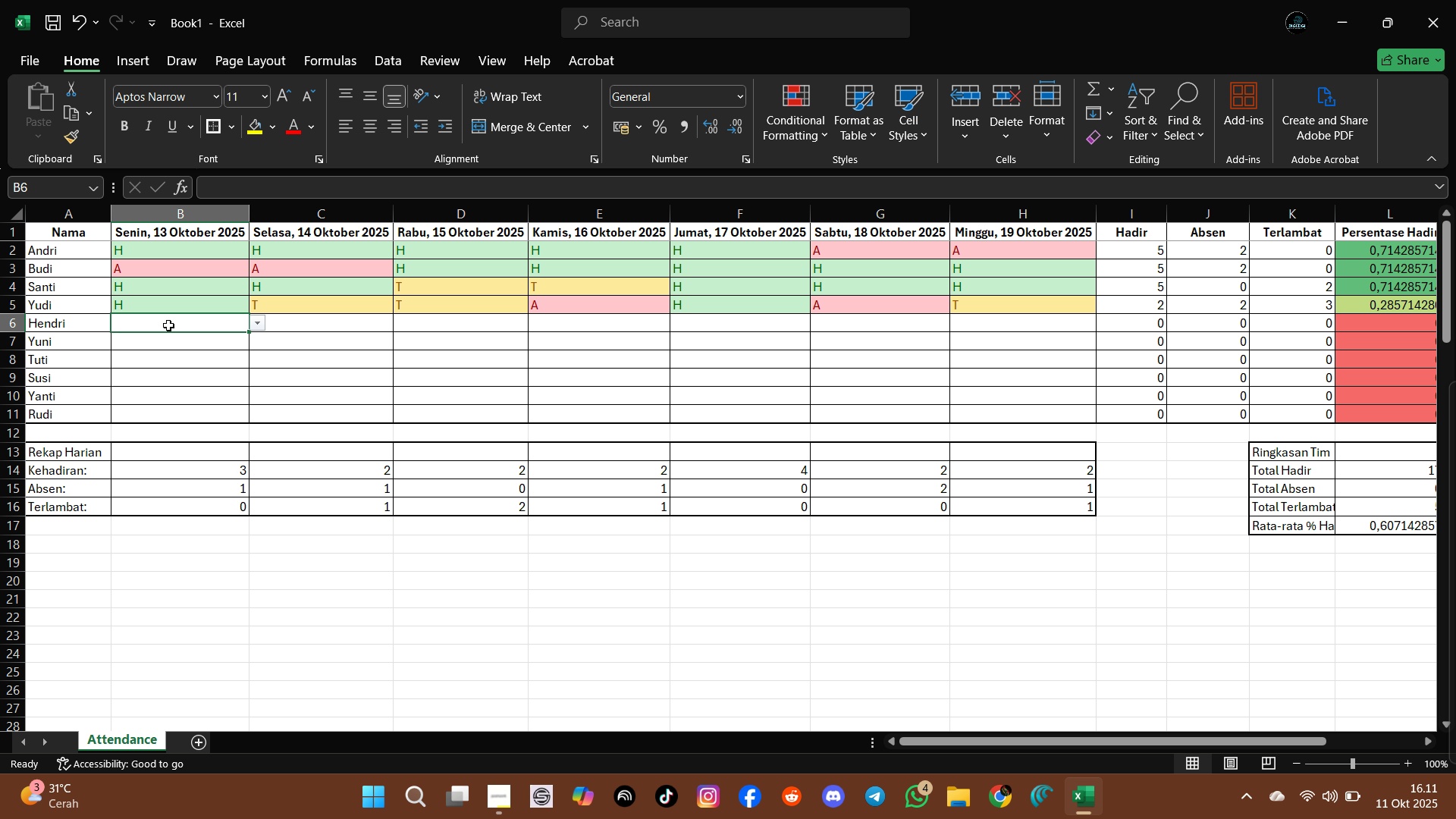 
key(A)
 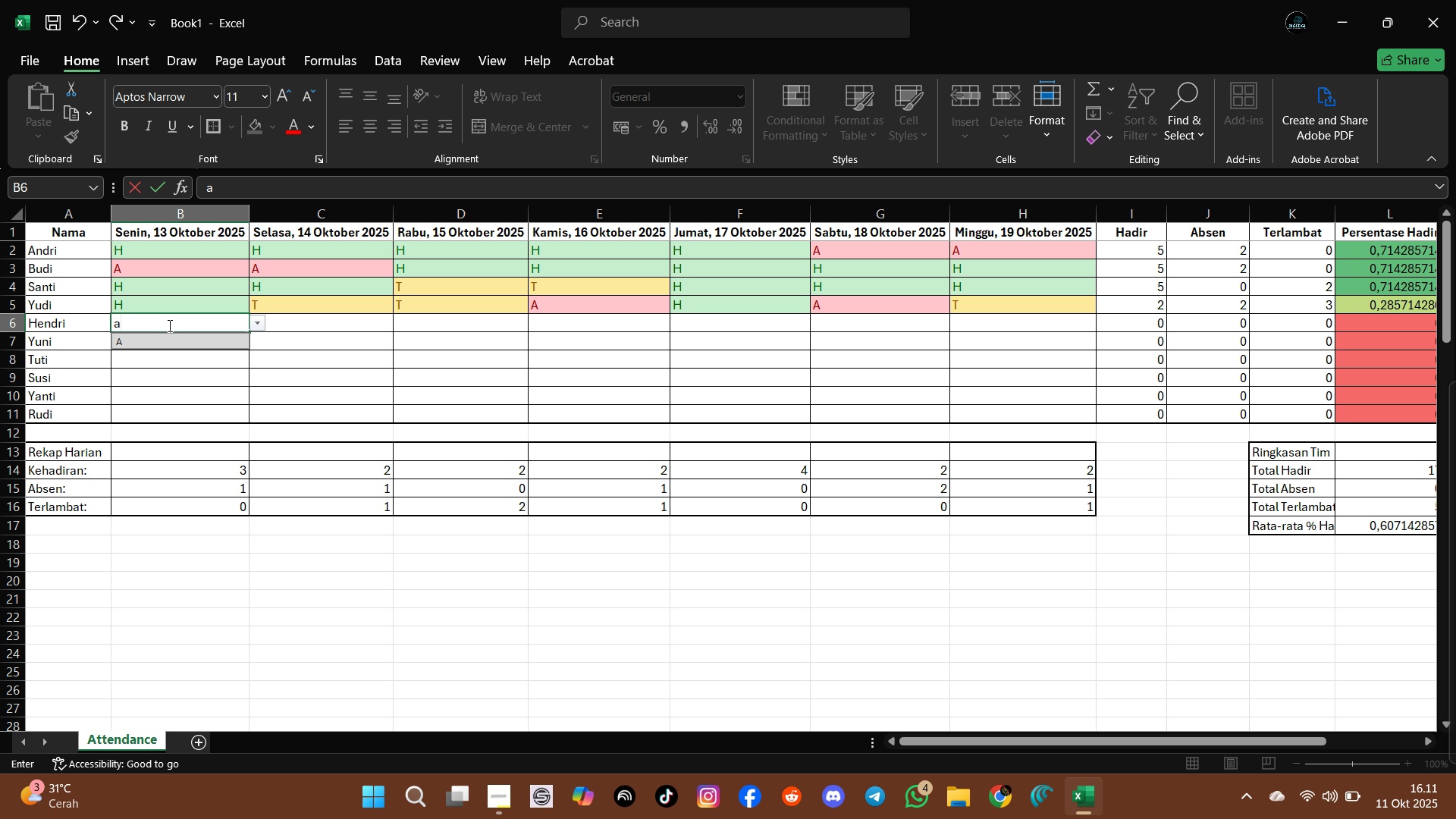 
key(Enter)
 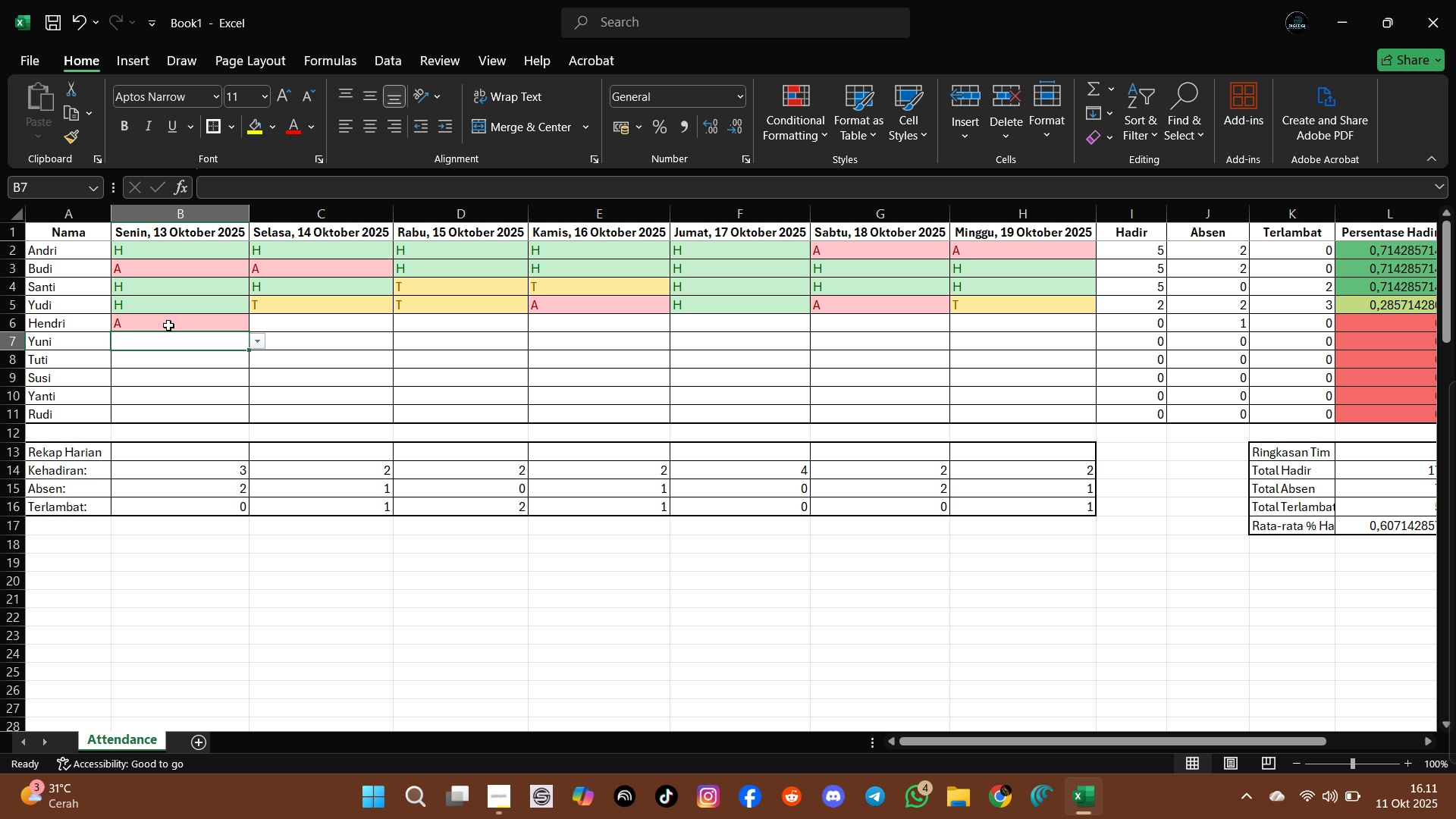 
key(H)
 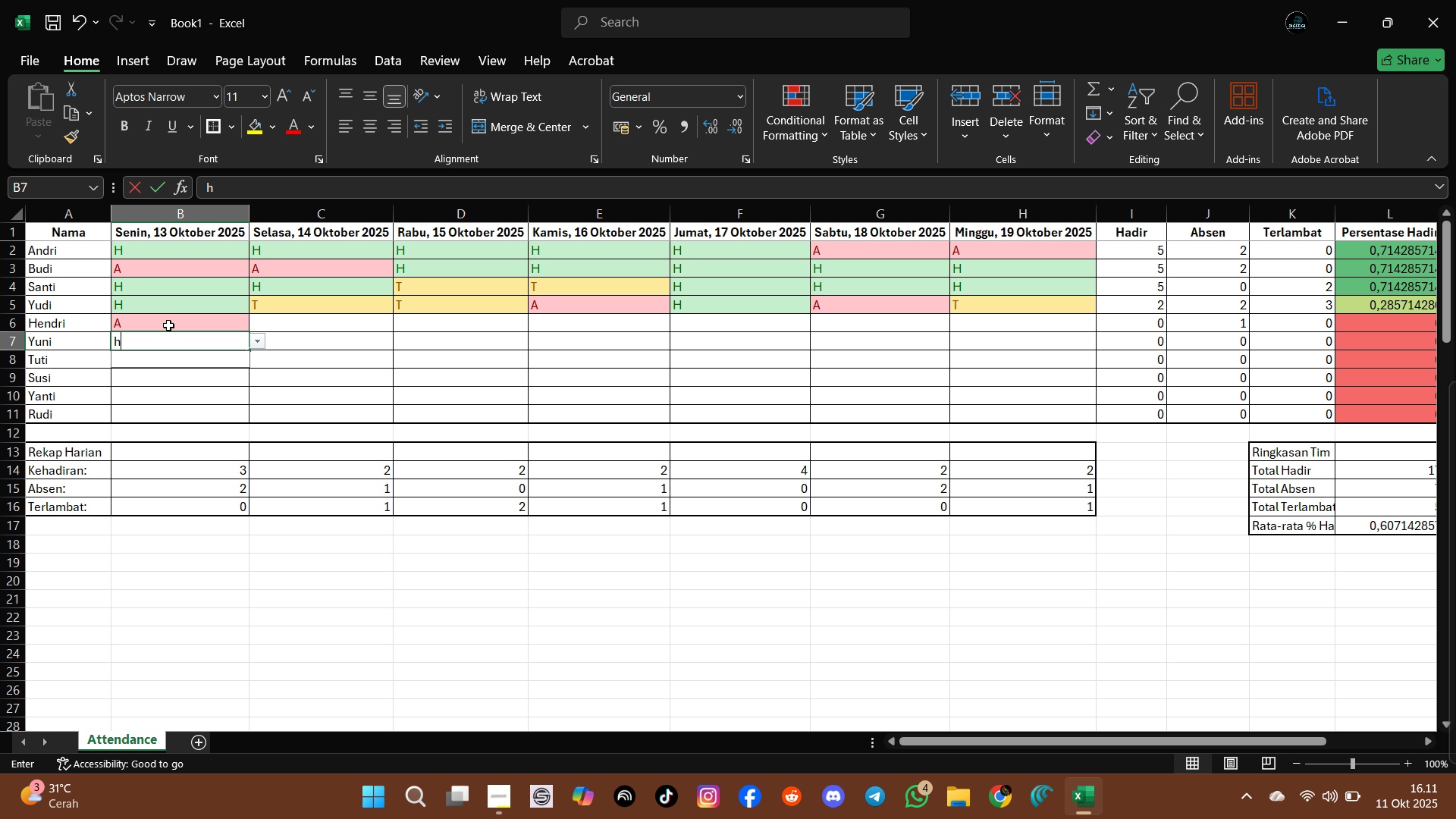 
key(Enter)
 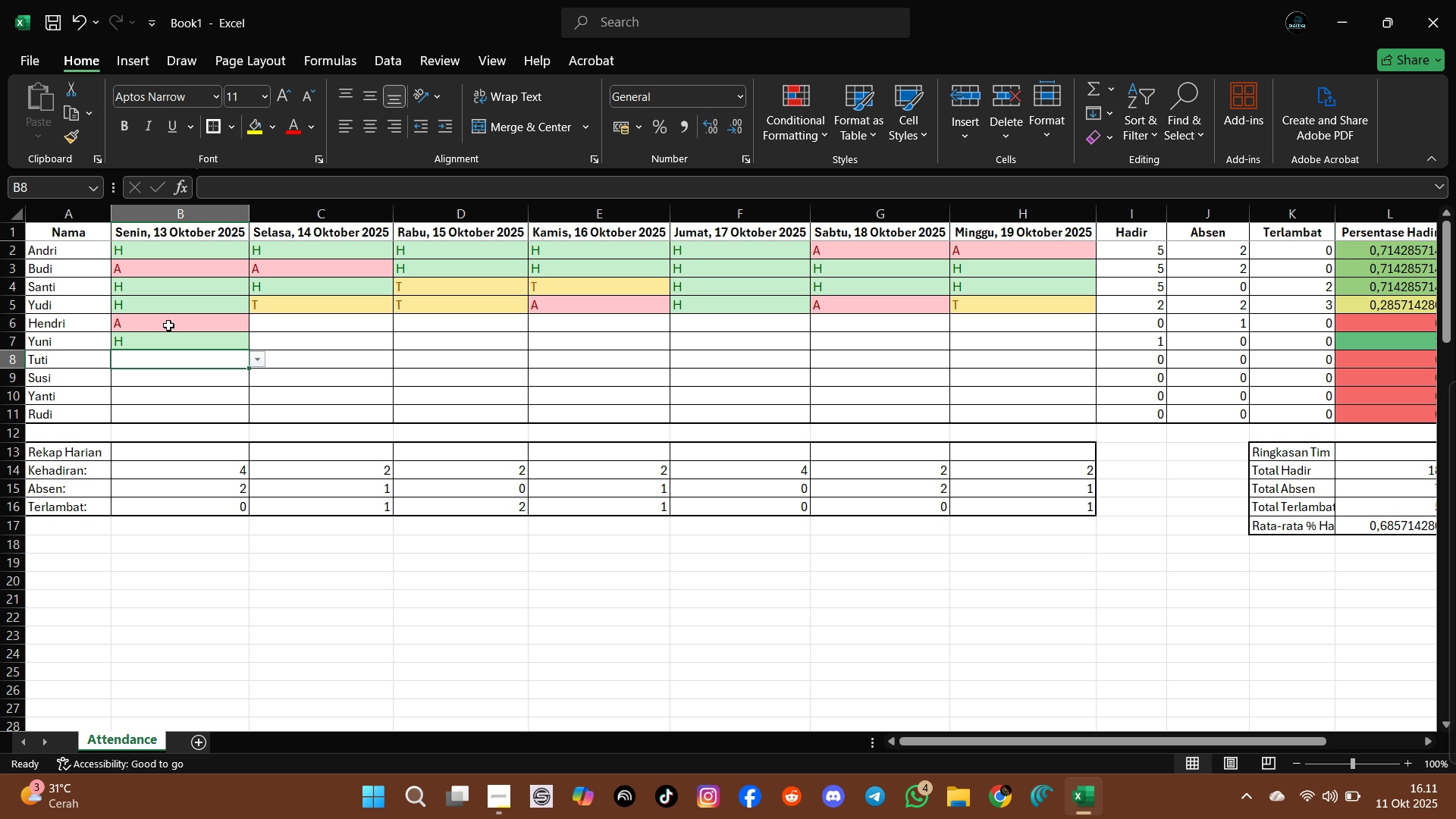 
key(T)
 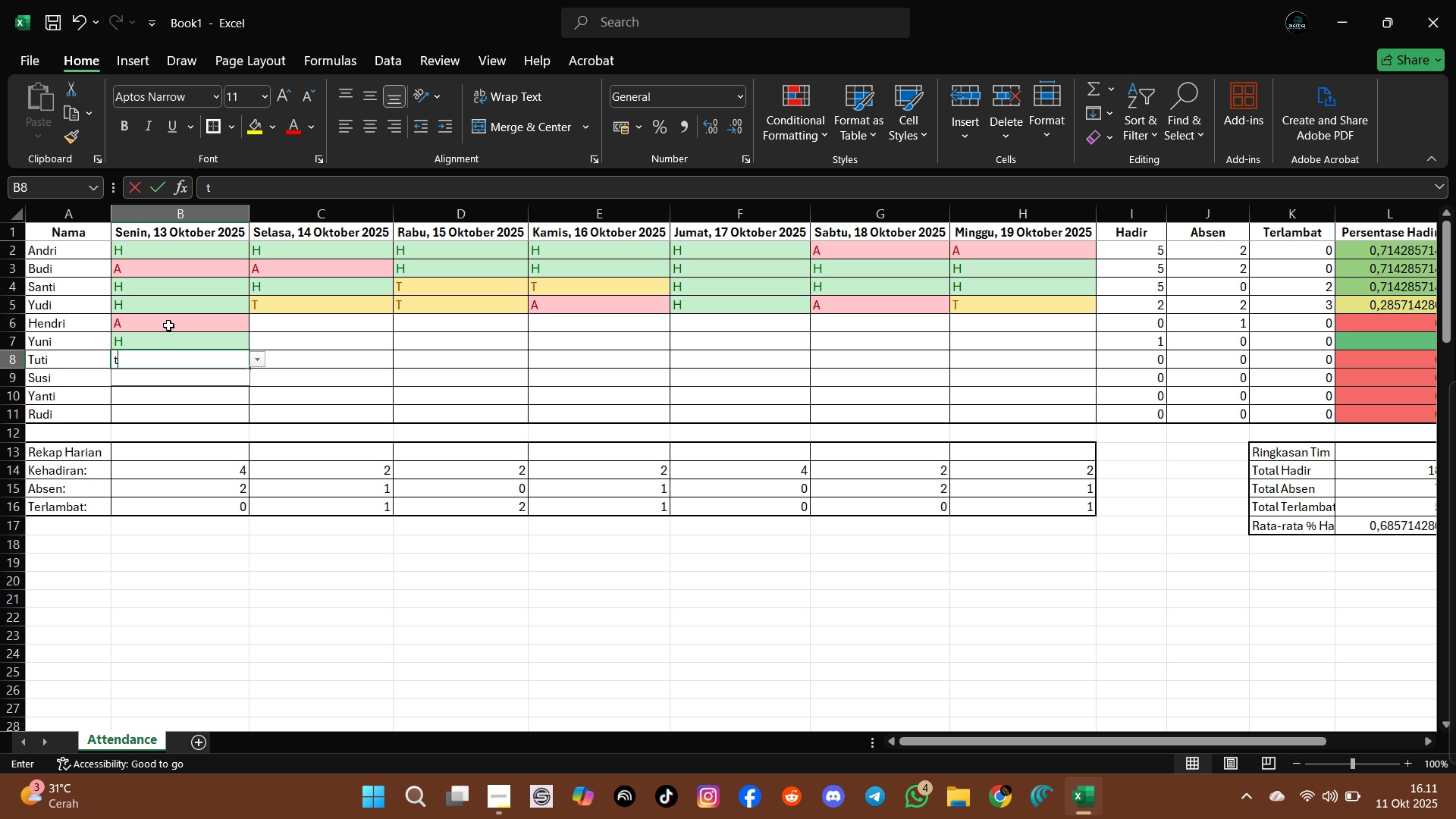 
key(Enter)
 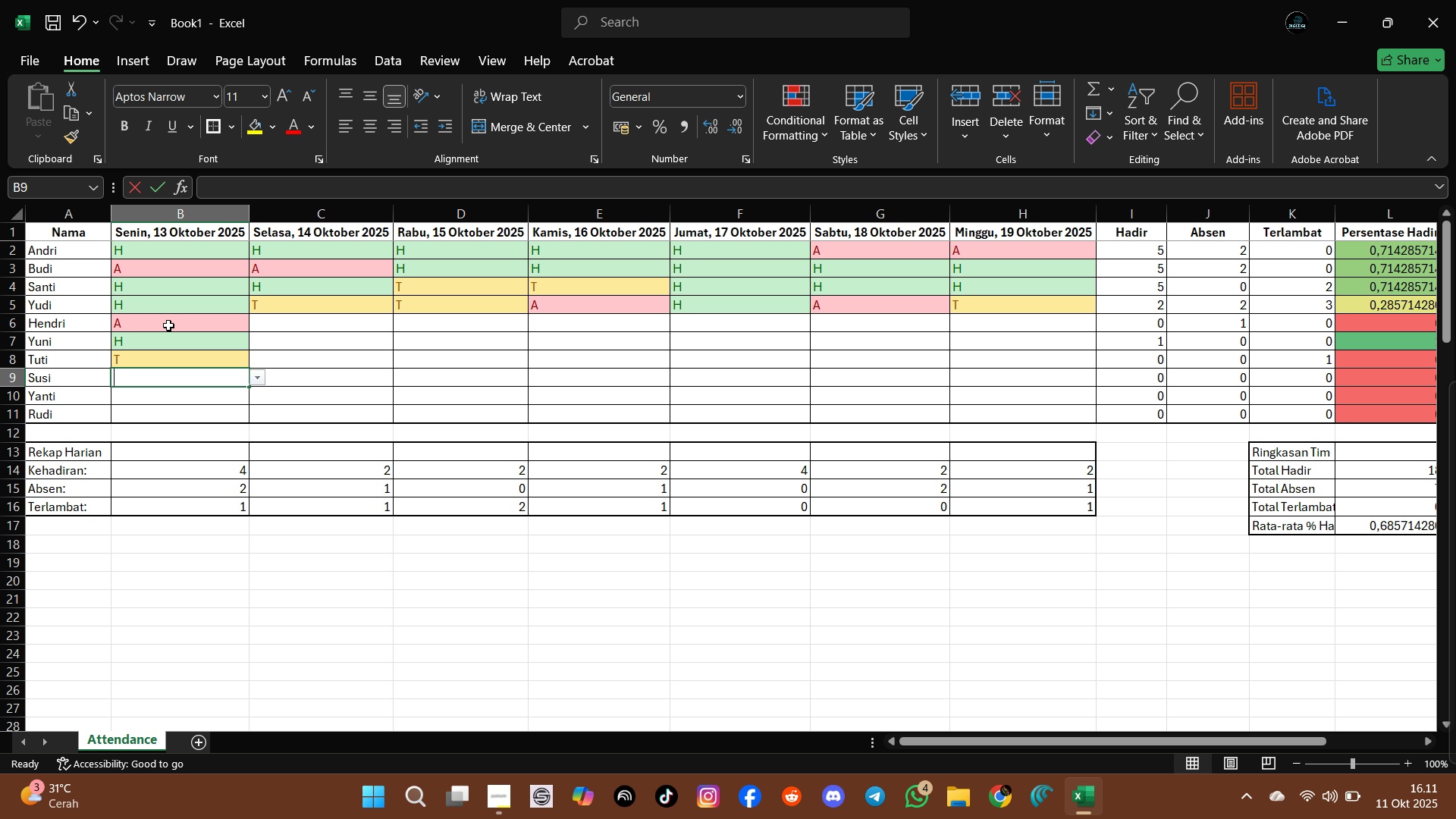 
key(H)
 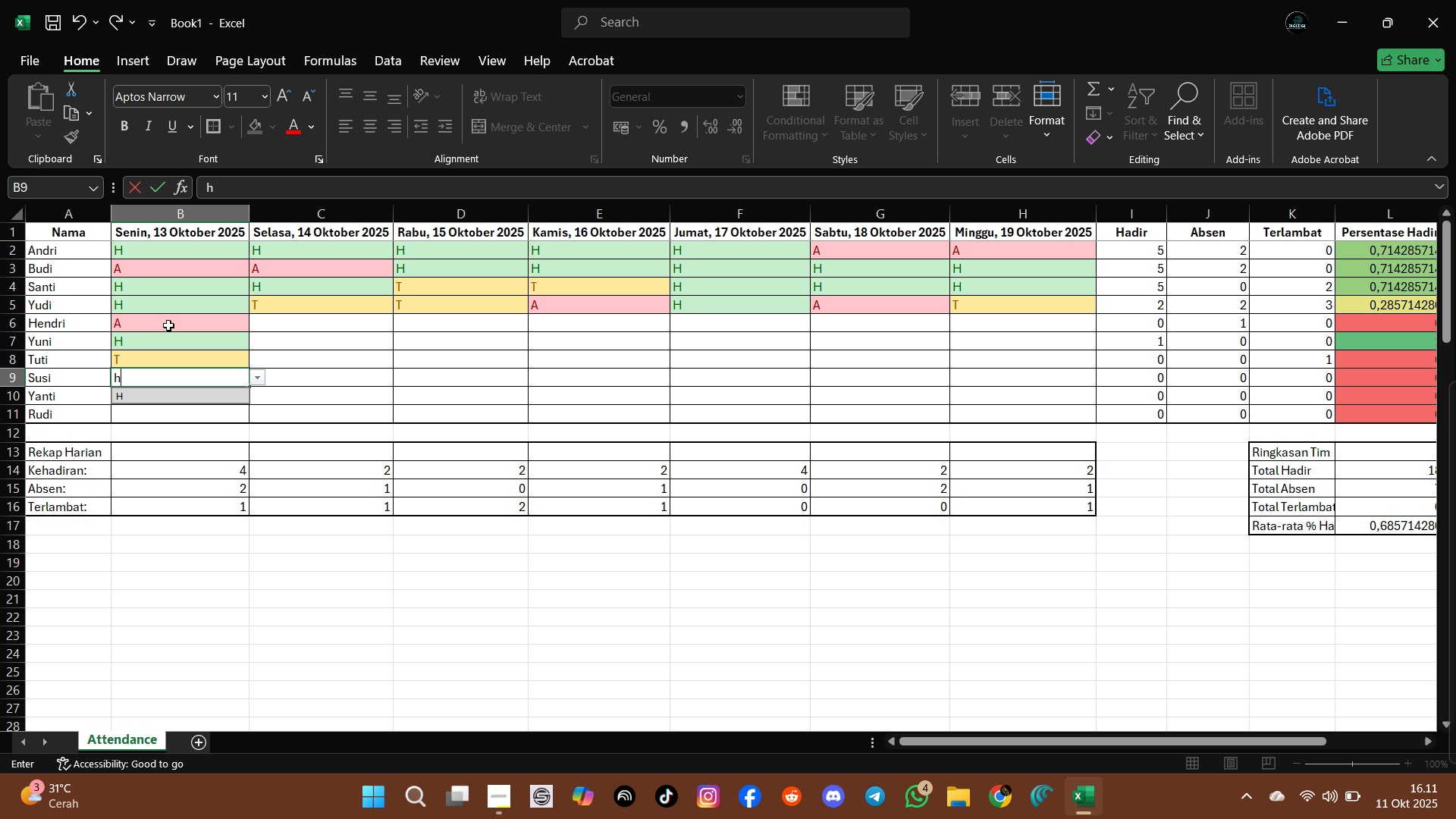 
key(Enter)
 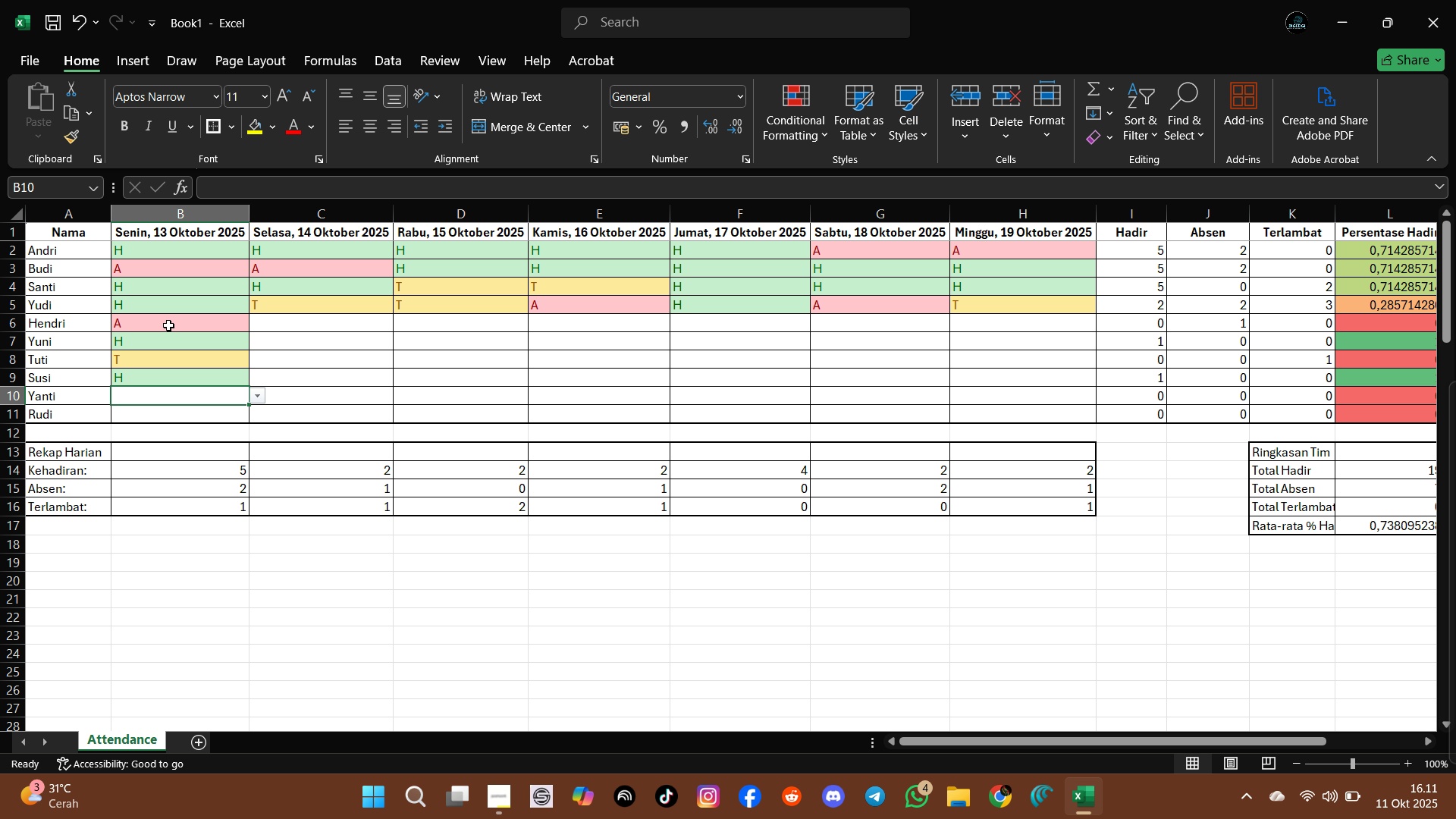 
key(T)
 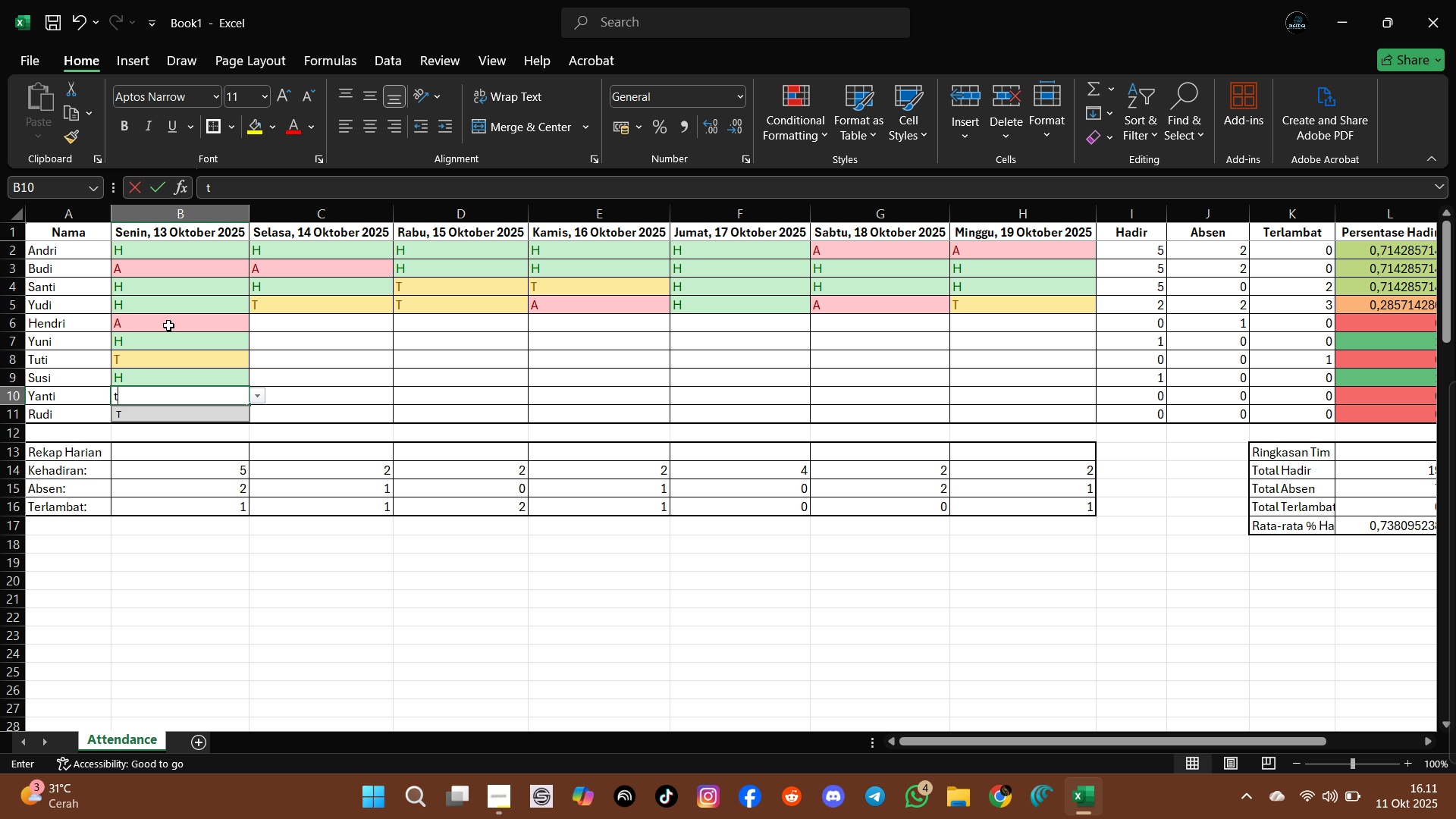 
key(Enter)
 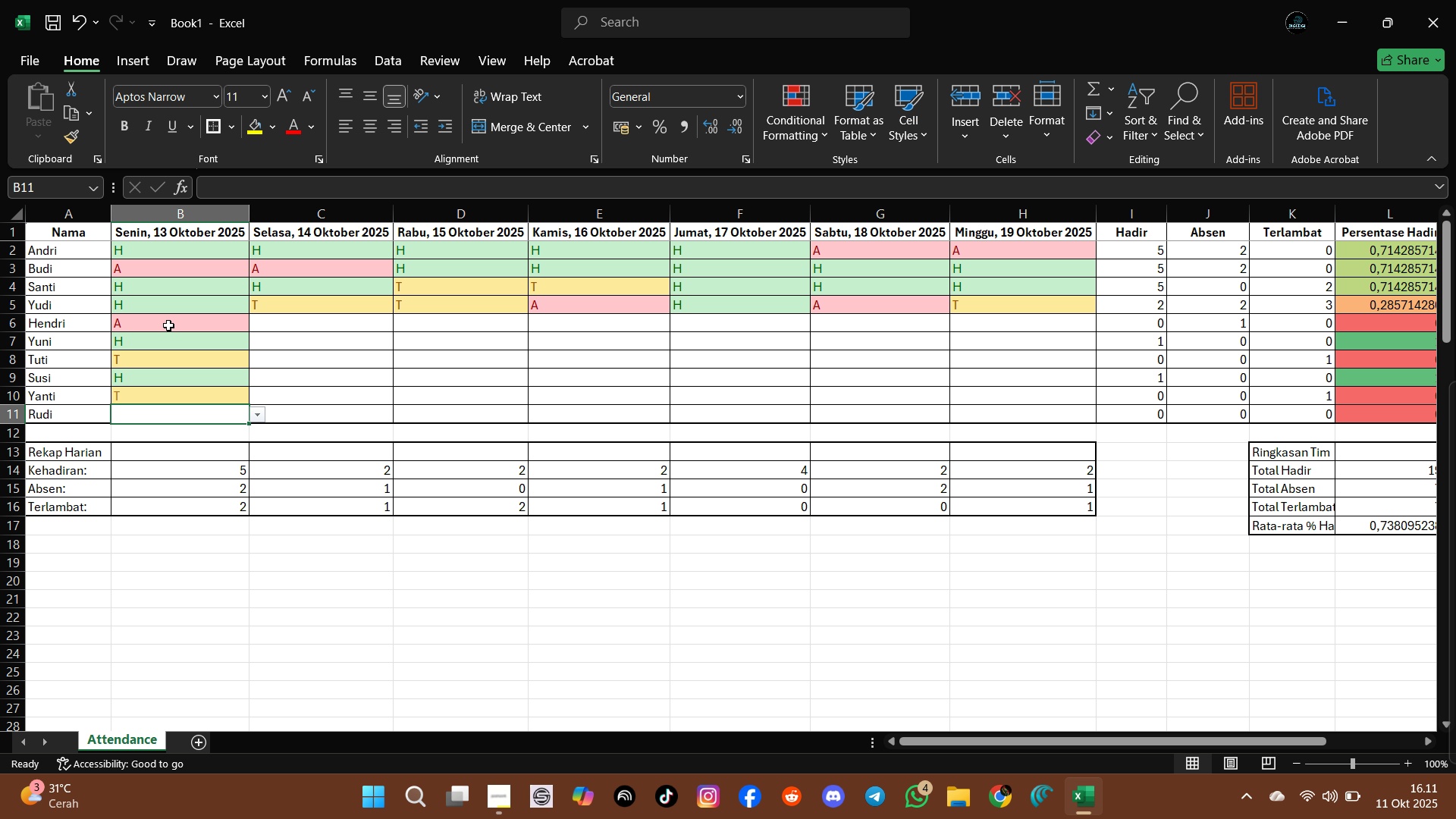 
key(T)
 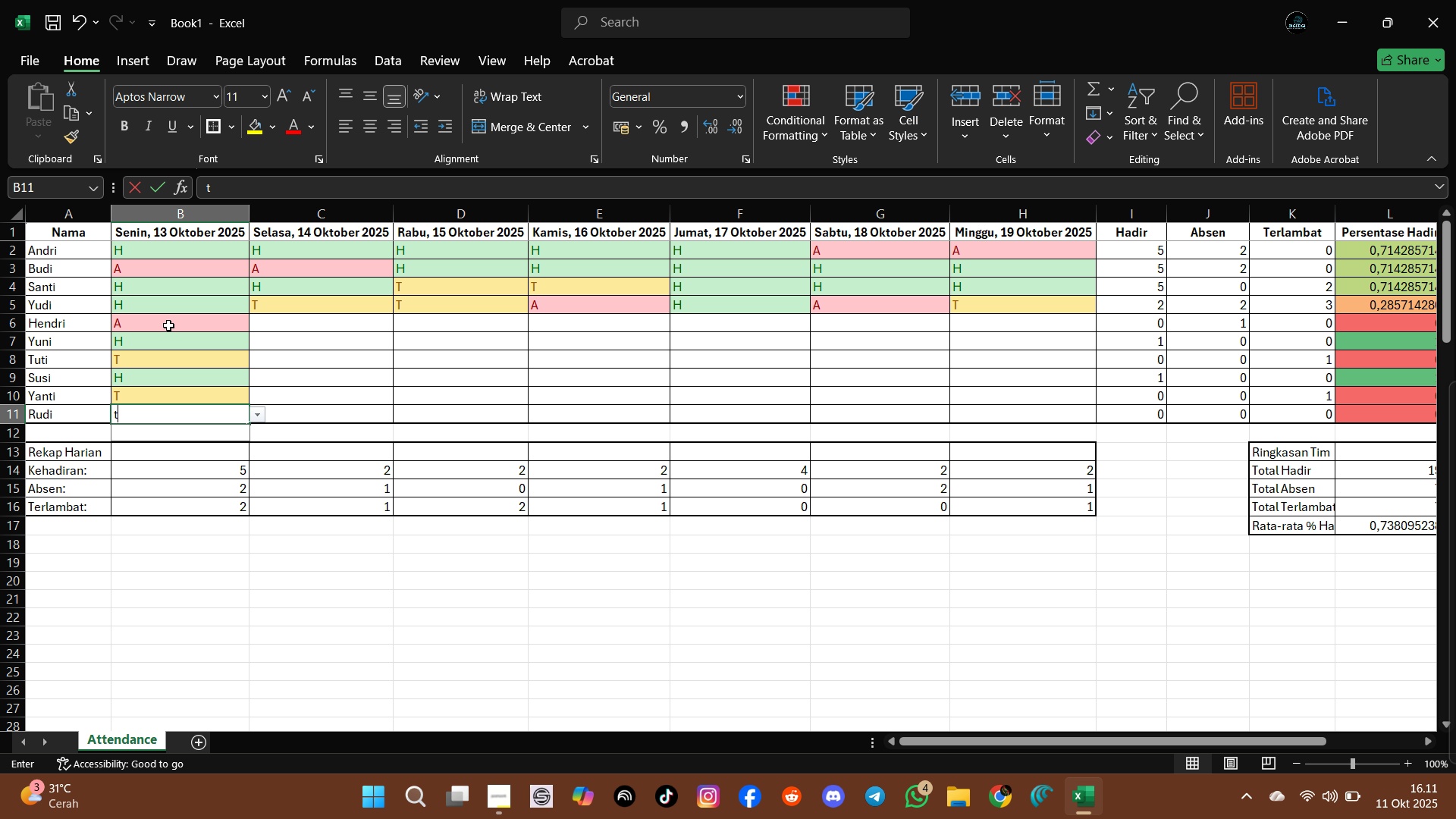 
key(Enter)
 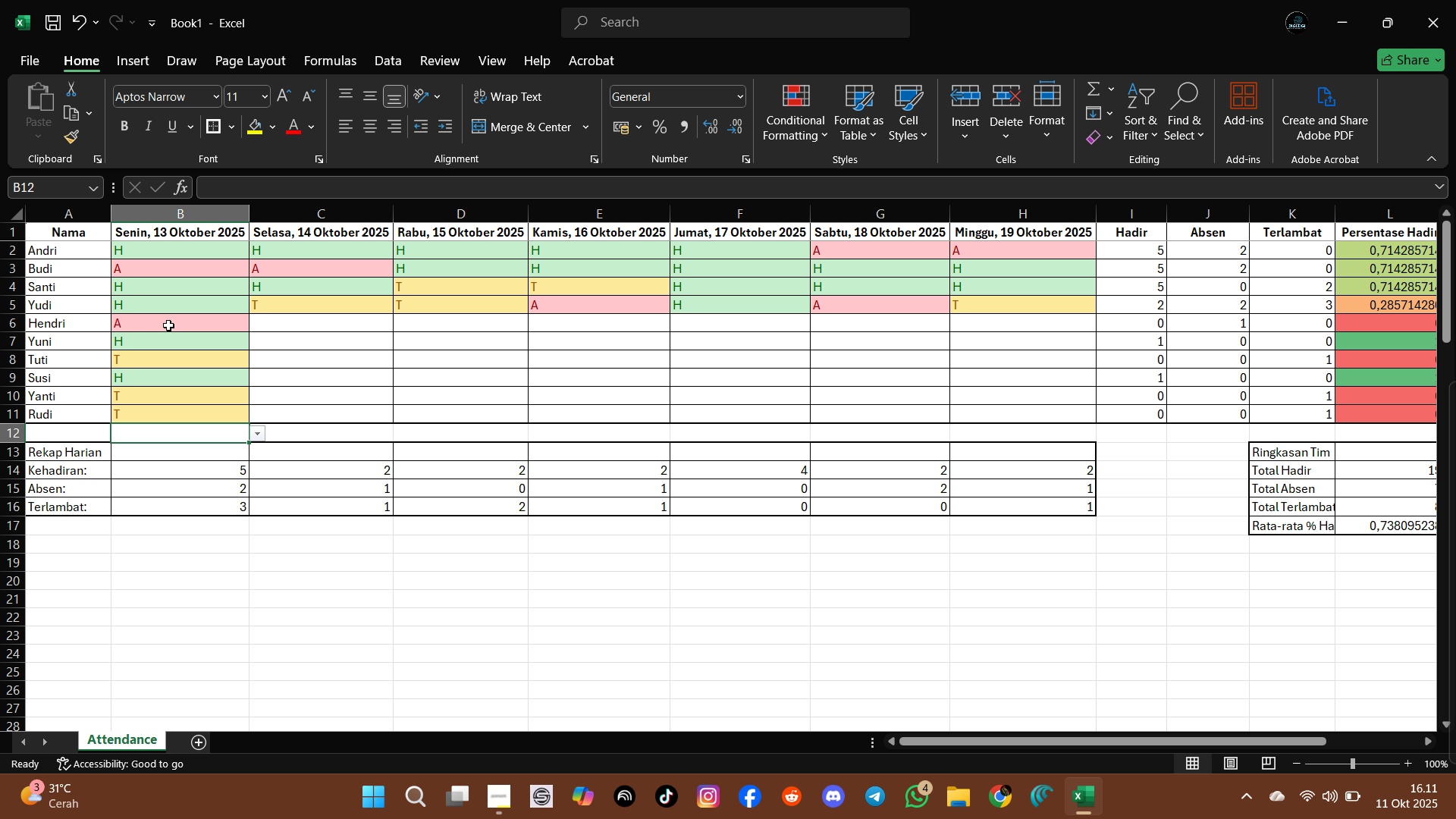 
key(A)
 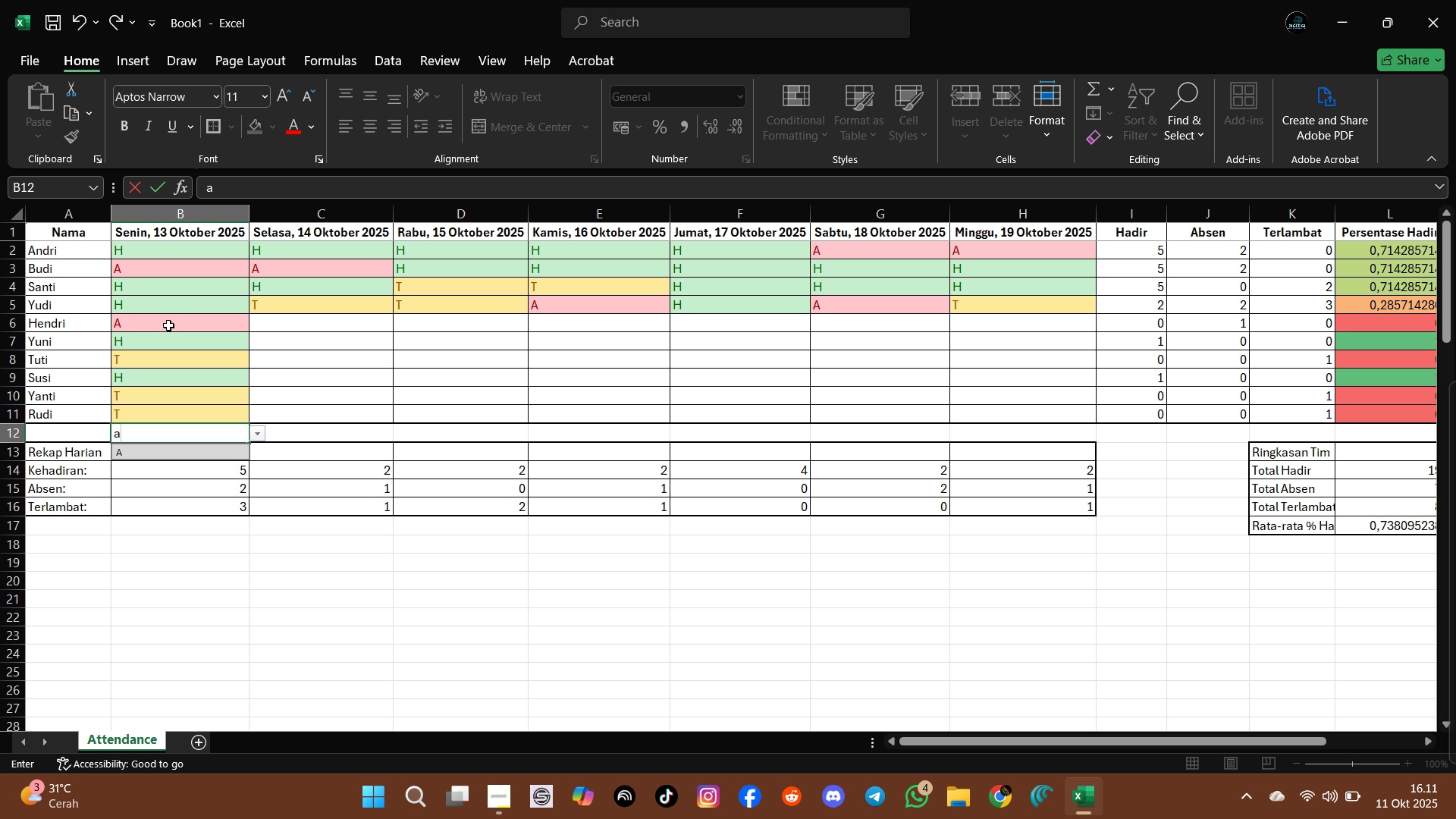 
key(Escape)
 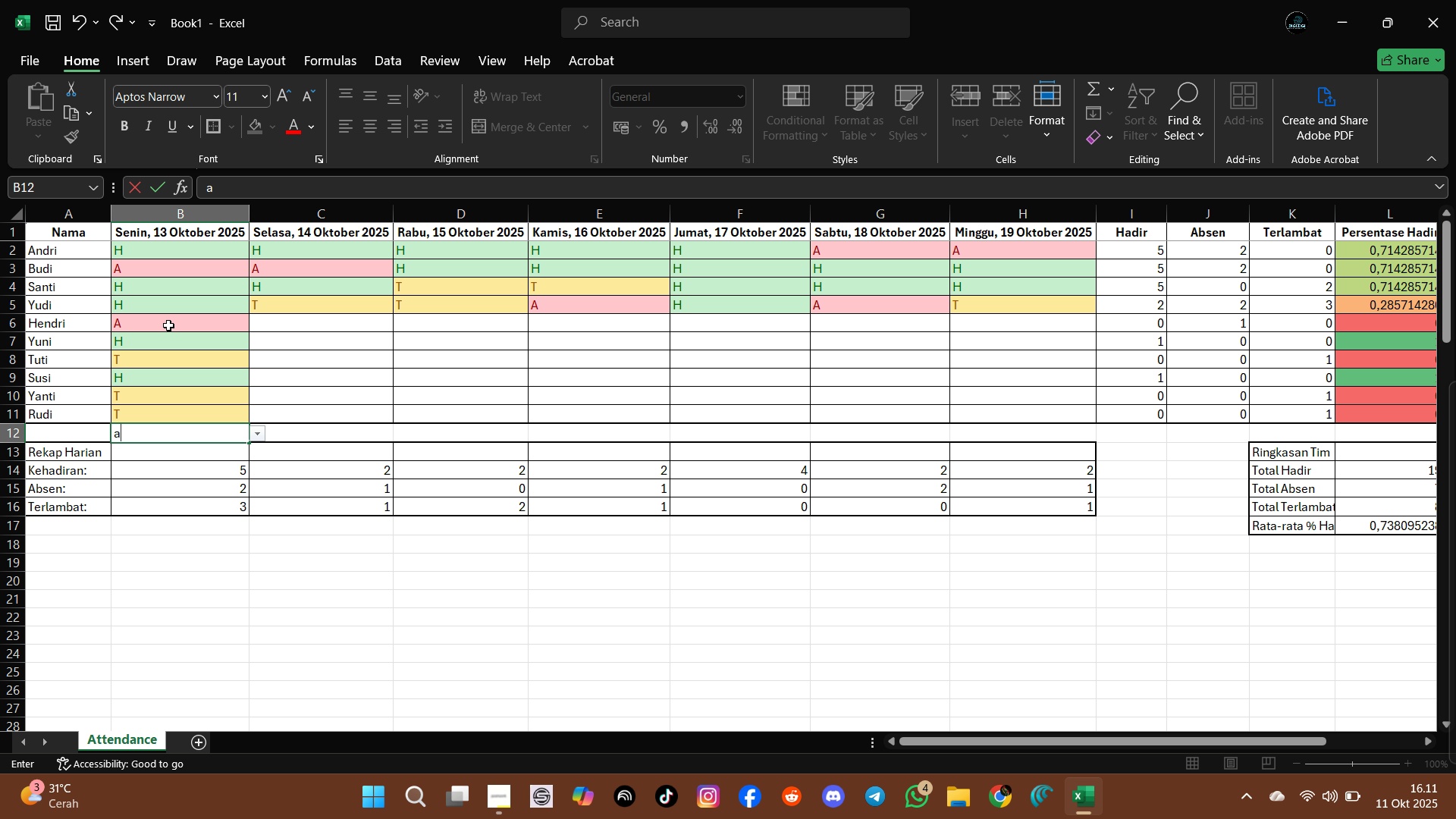 
key(Escape)
 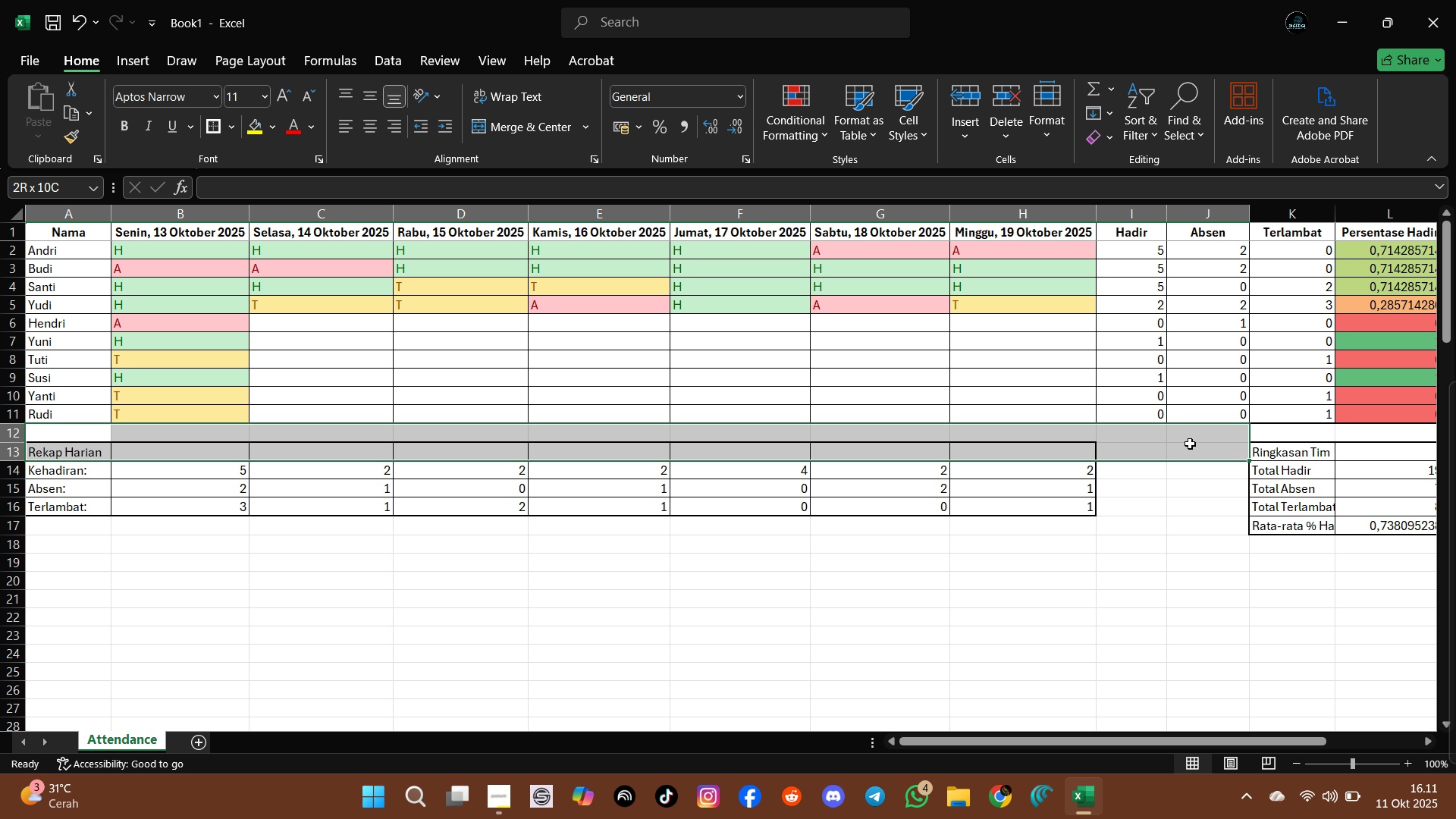 
wait(6.58)
 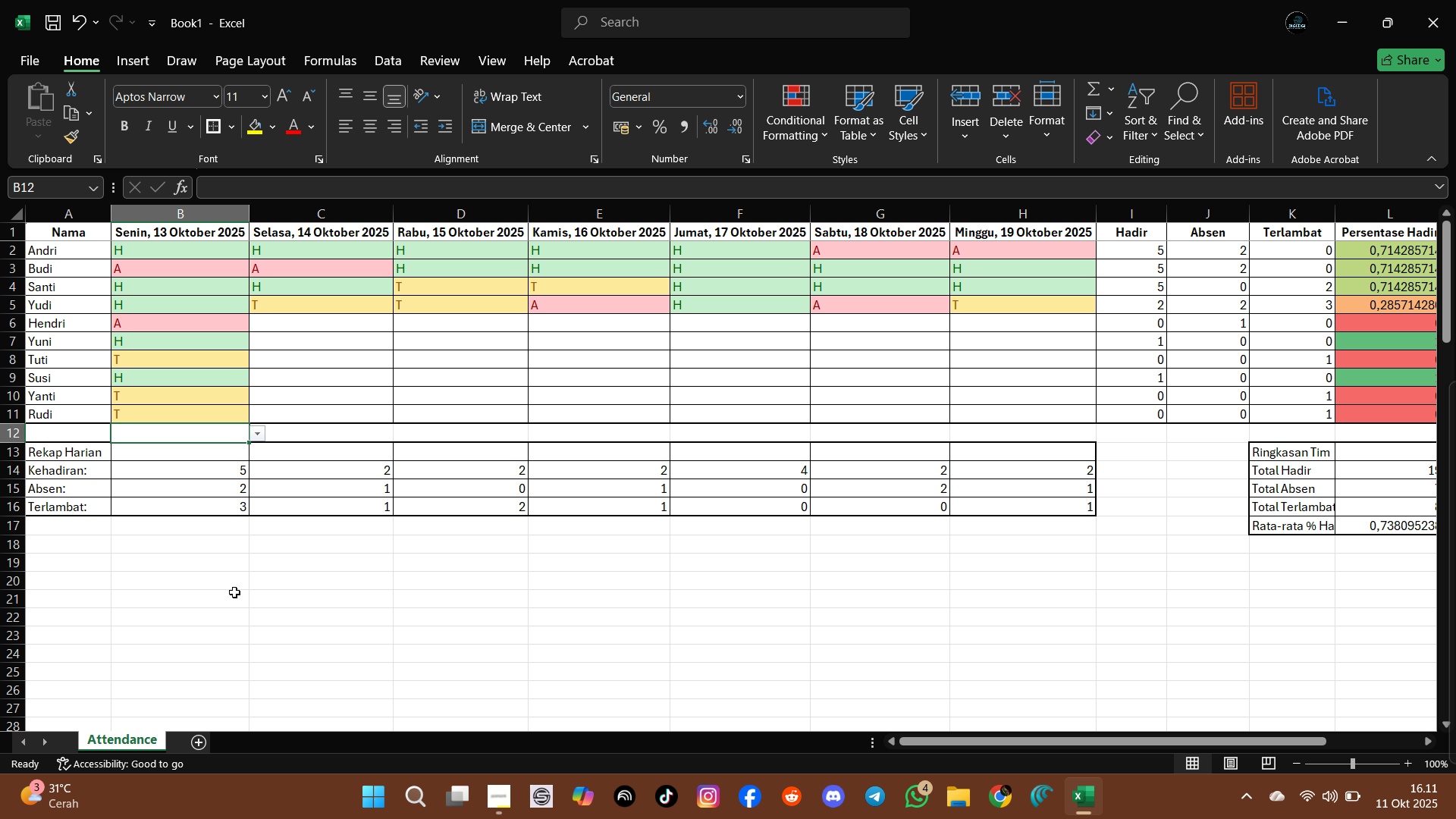 
right_click([1069, 436])
 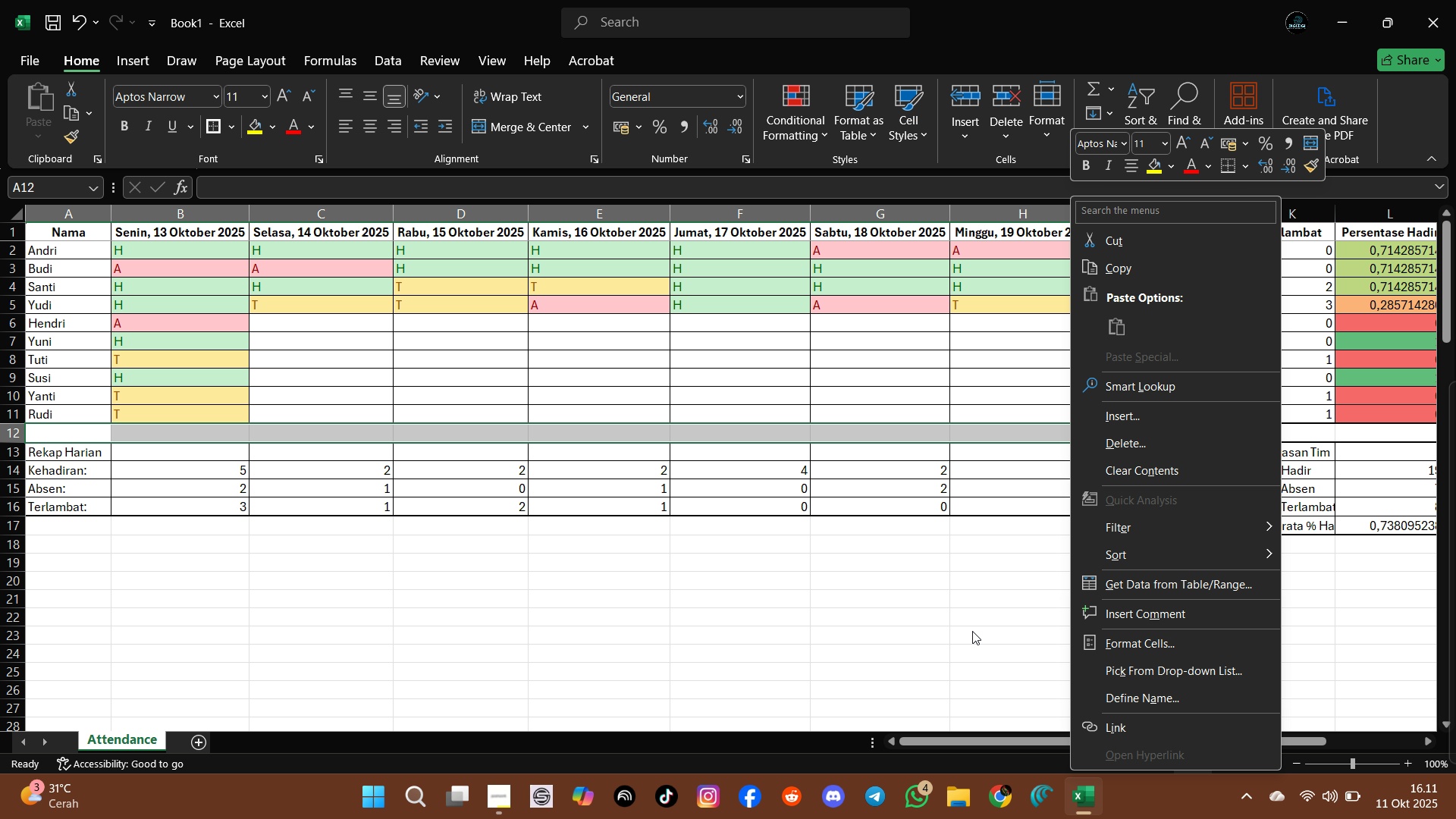 
wait(5.02)
 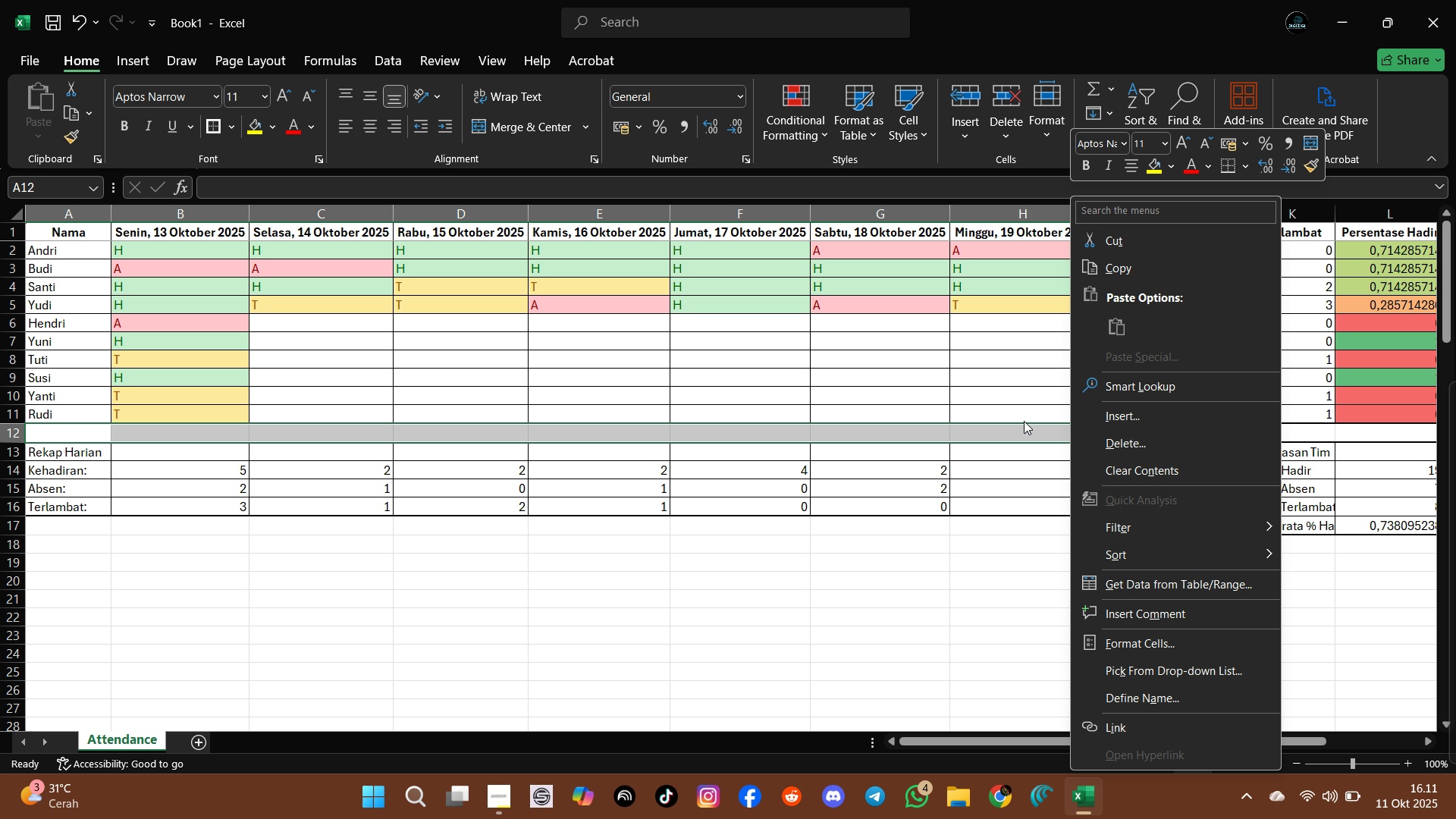 
left_click([972, 631])
 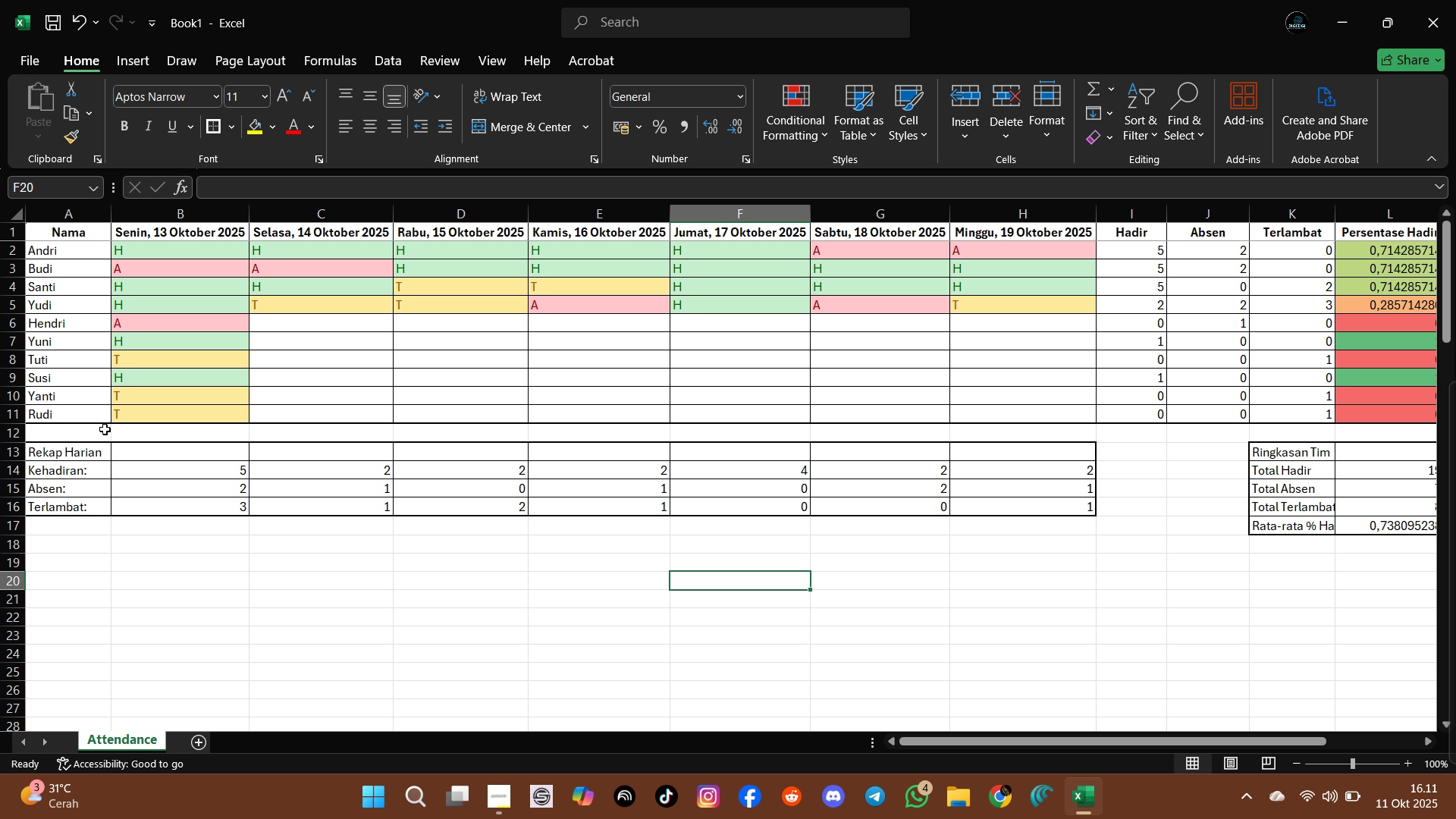 
left_click([128, 429])
 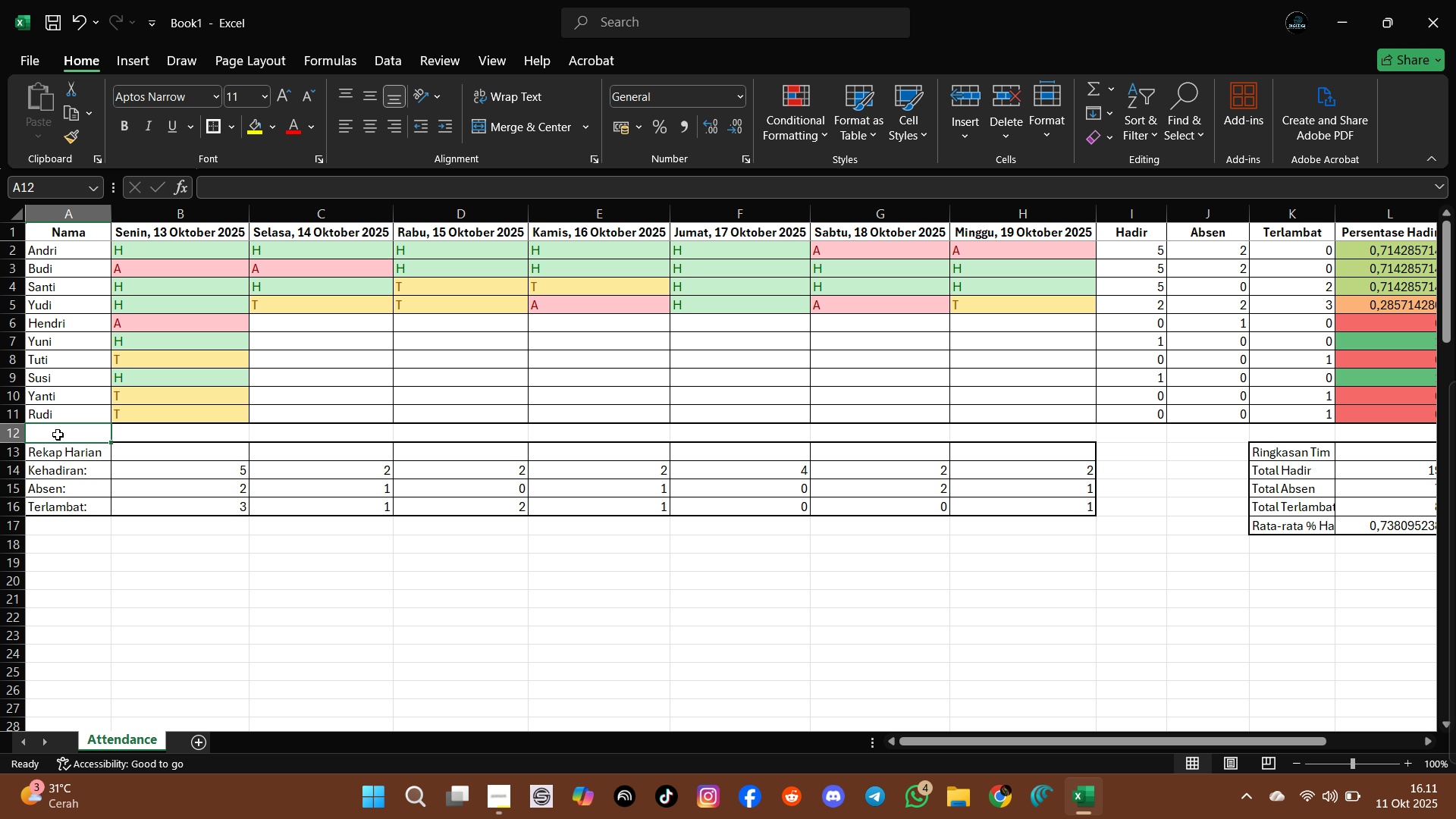 
left_click([58, 435])
 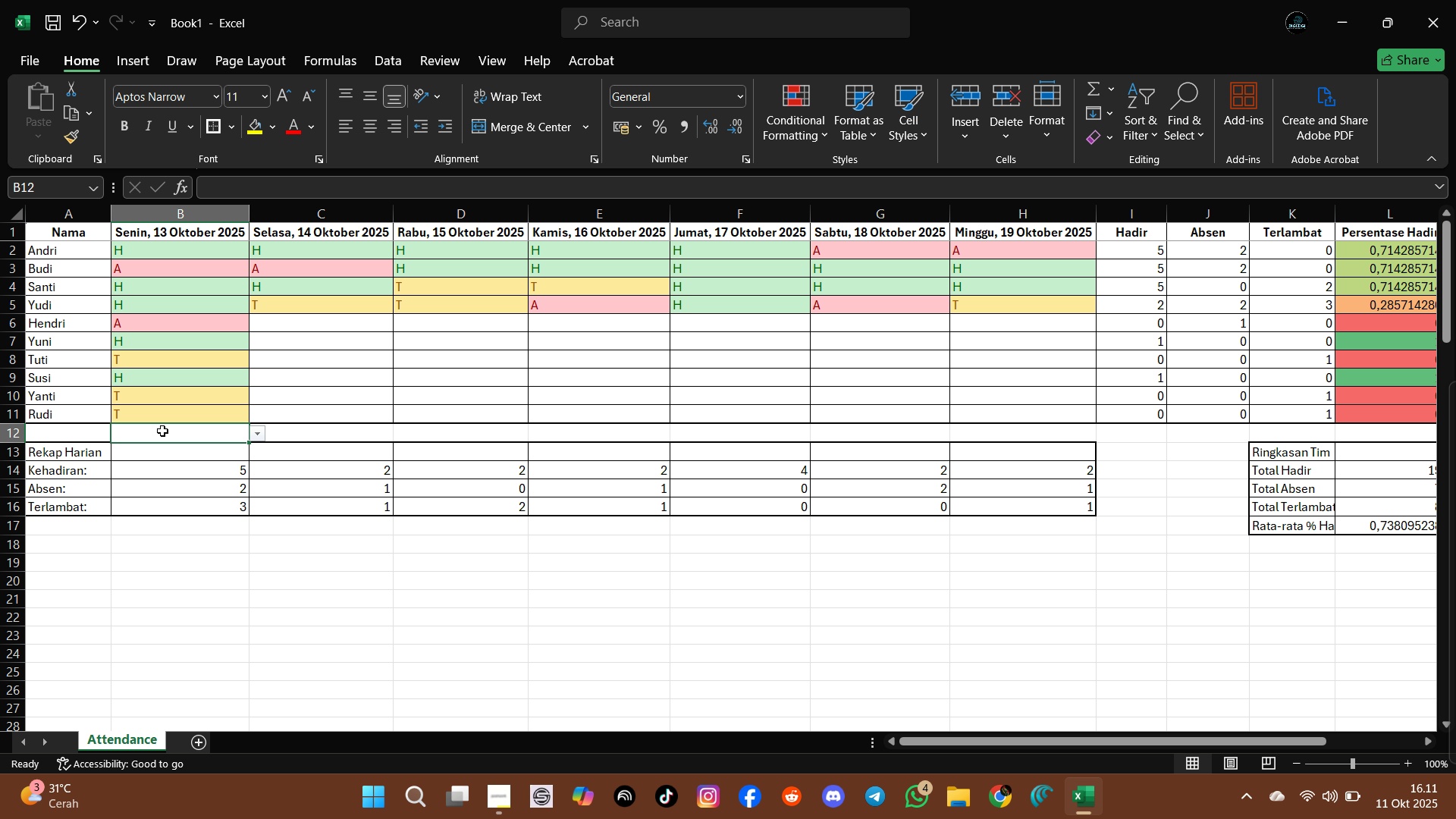 
left_click([162, 431])
 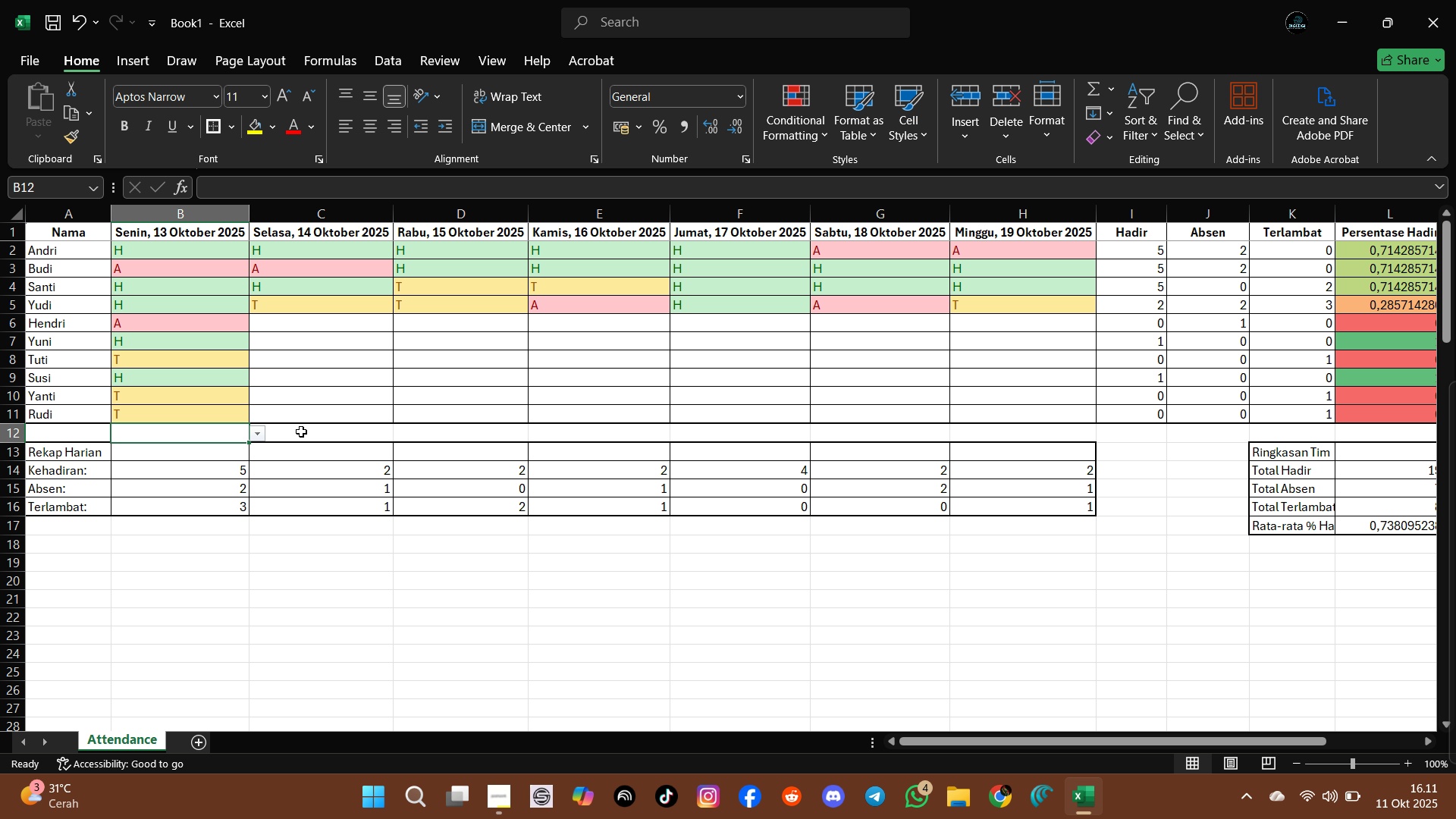 
left_click([301, 431])
 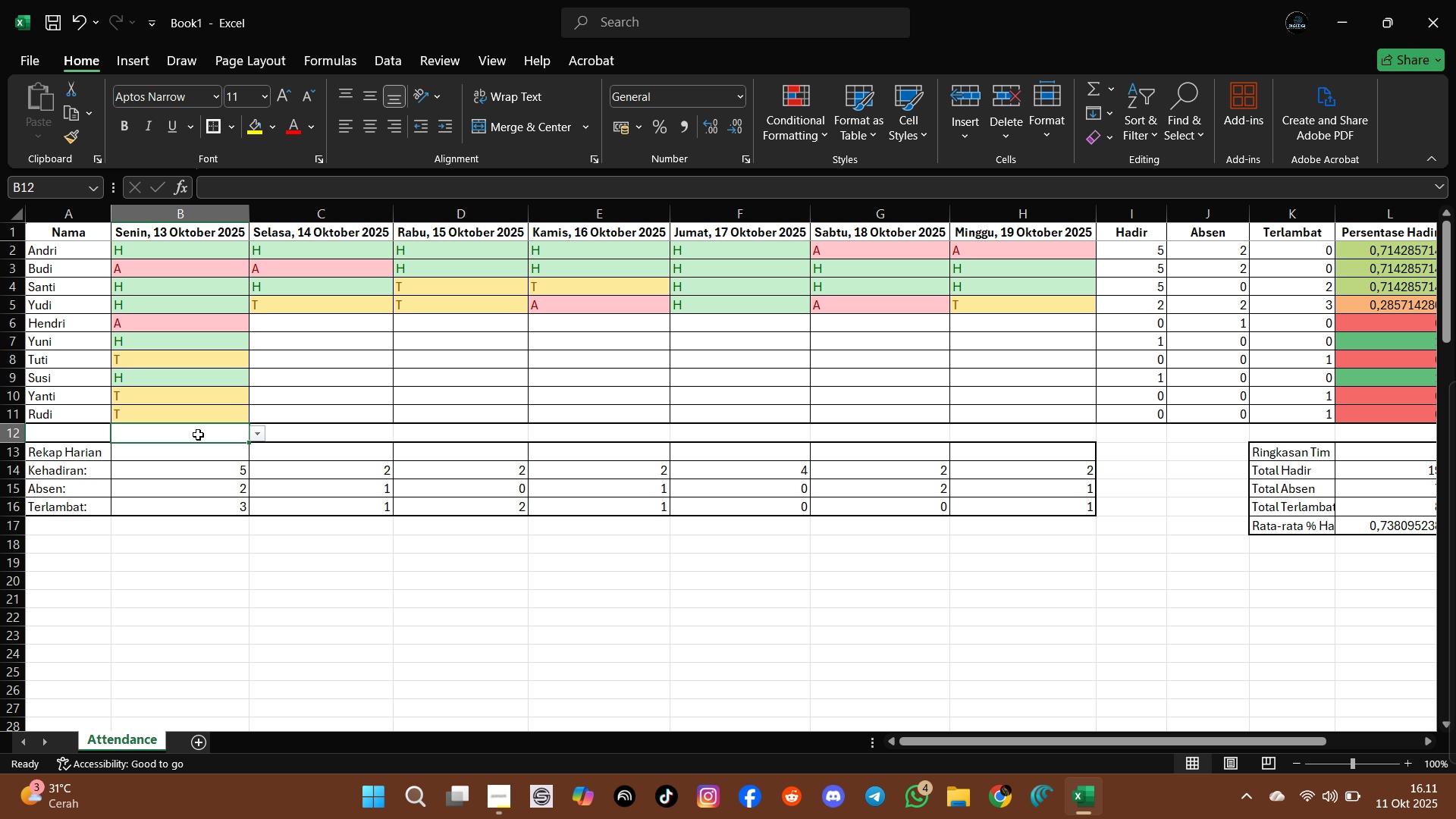 
left_click([198, 435])
 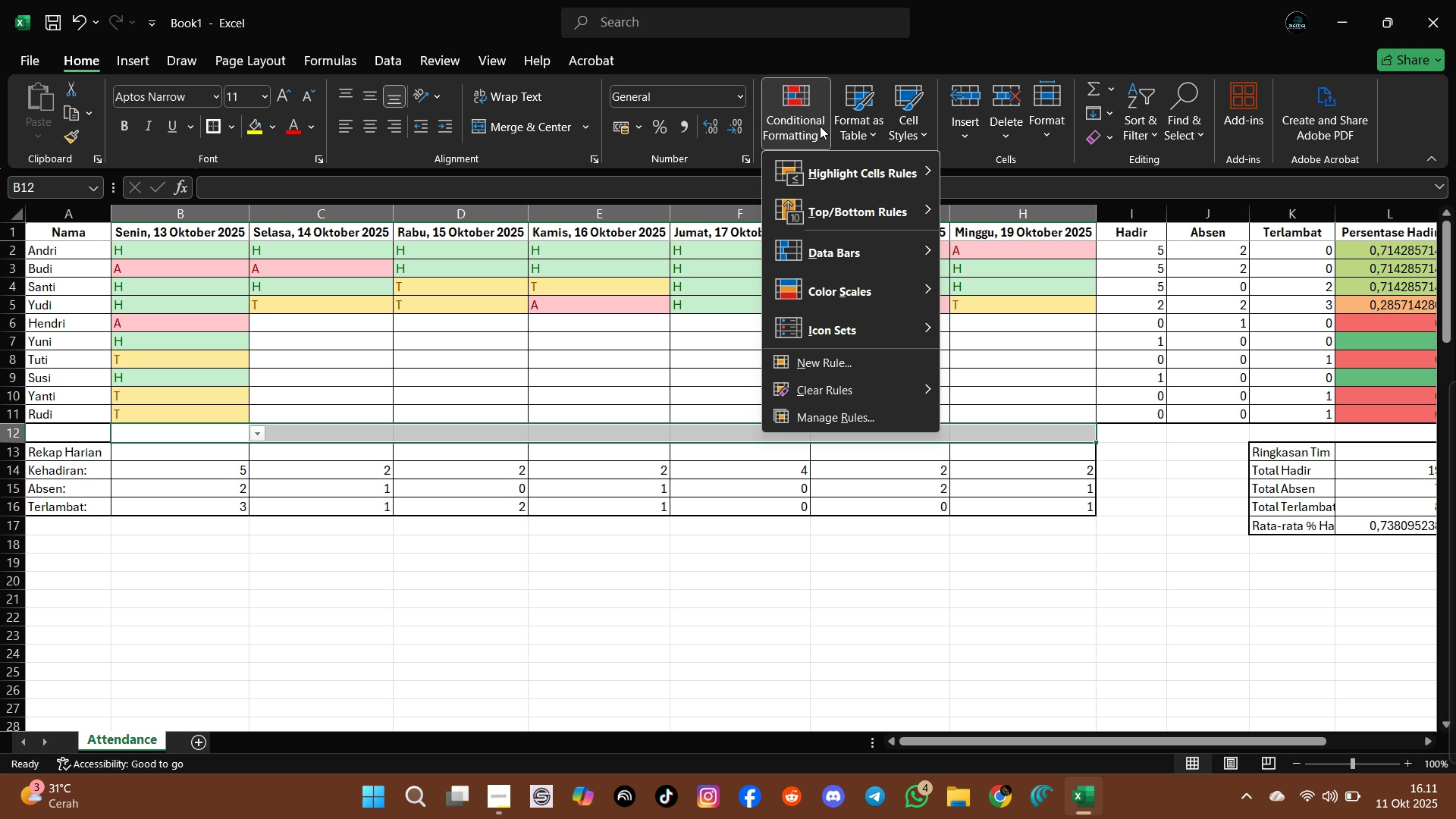 
wait(7.07)
 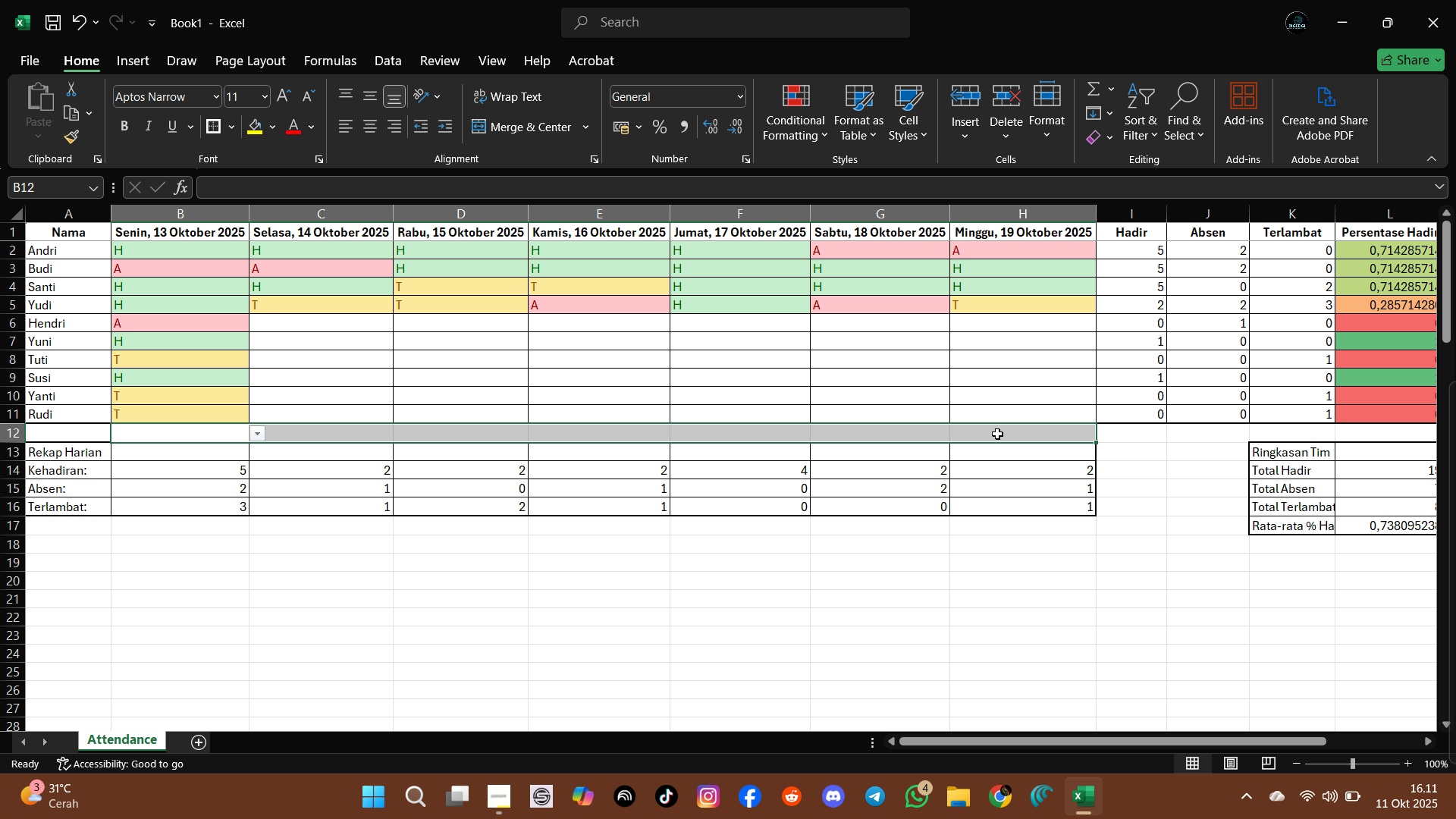 
key(Escape)
 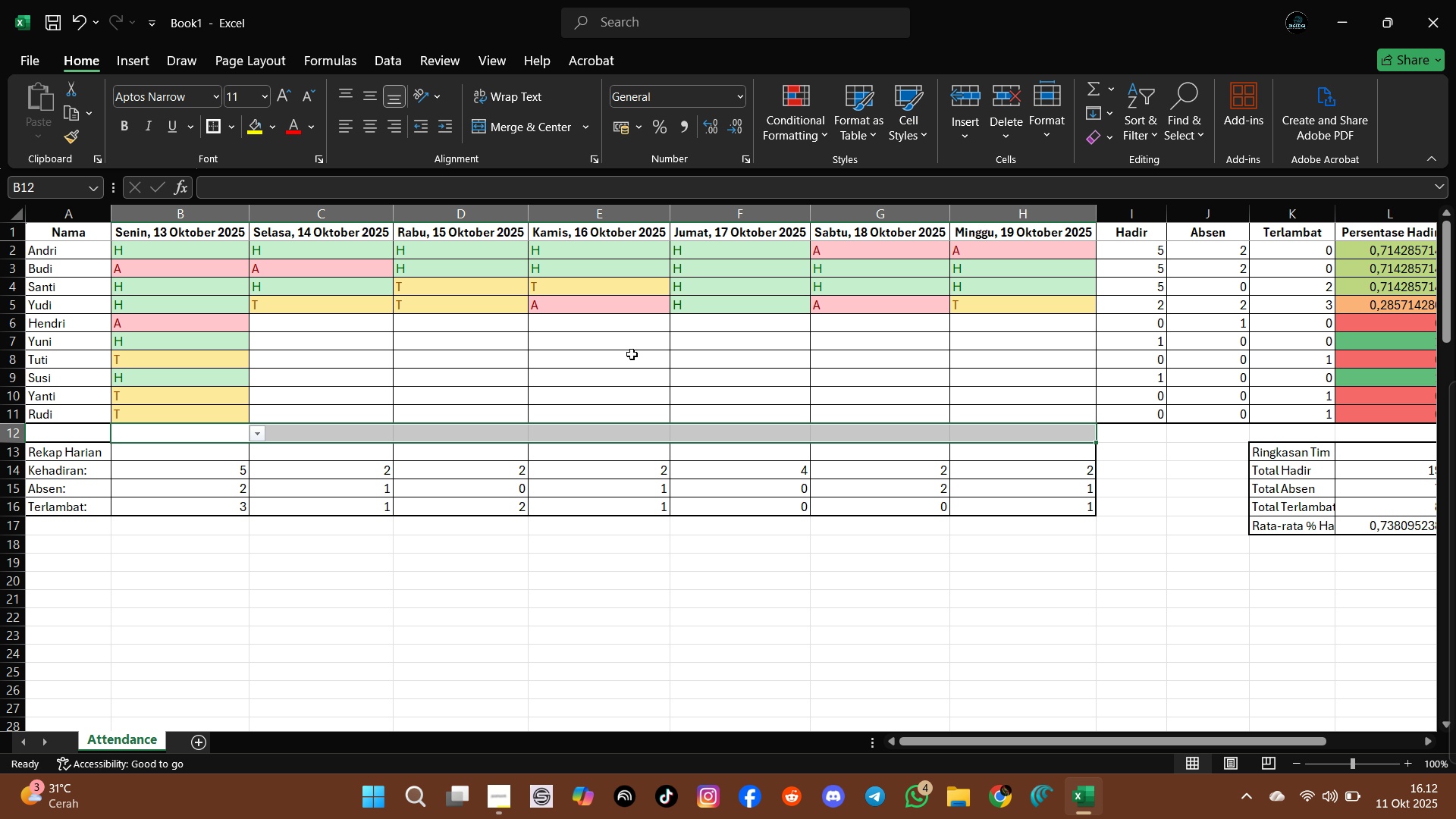 
wait(11.13)
 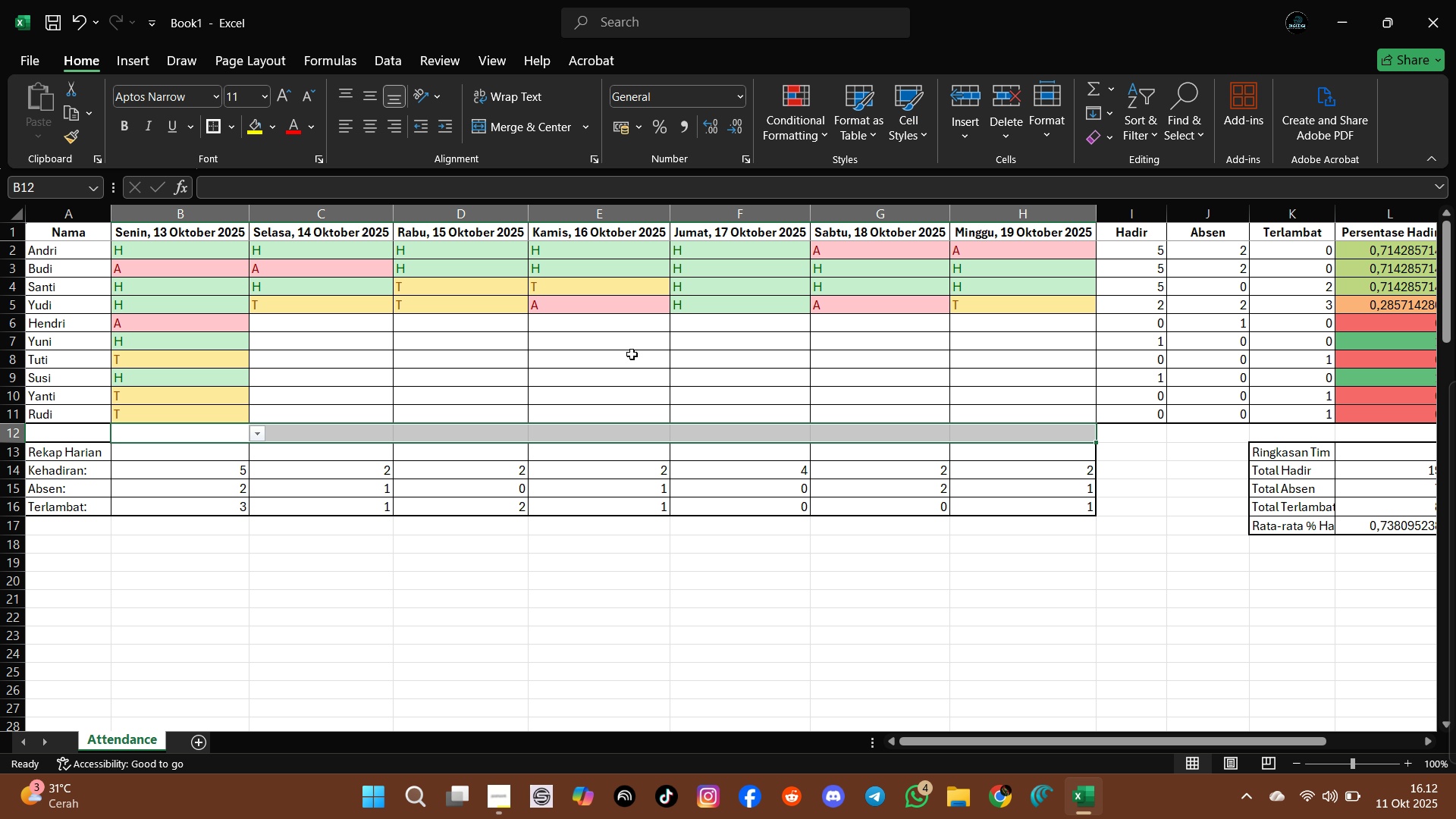 
left_click([397, 62])
 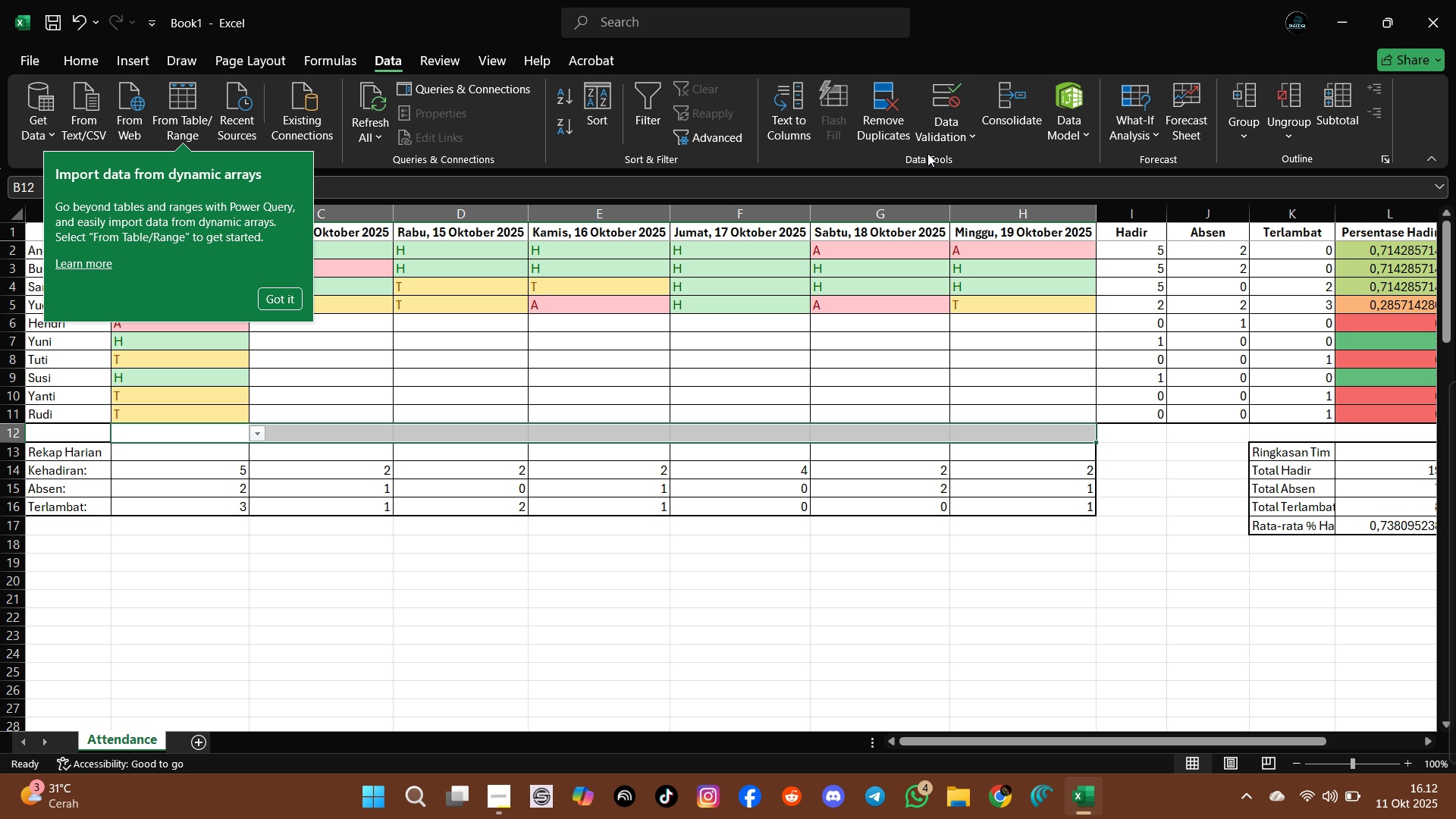 
mouse_move([962, 140])
 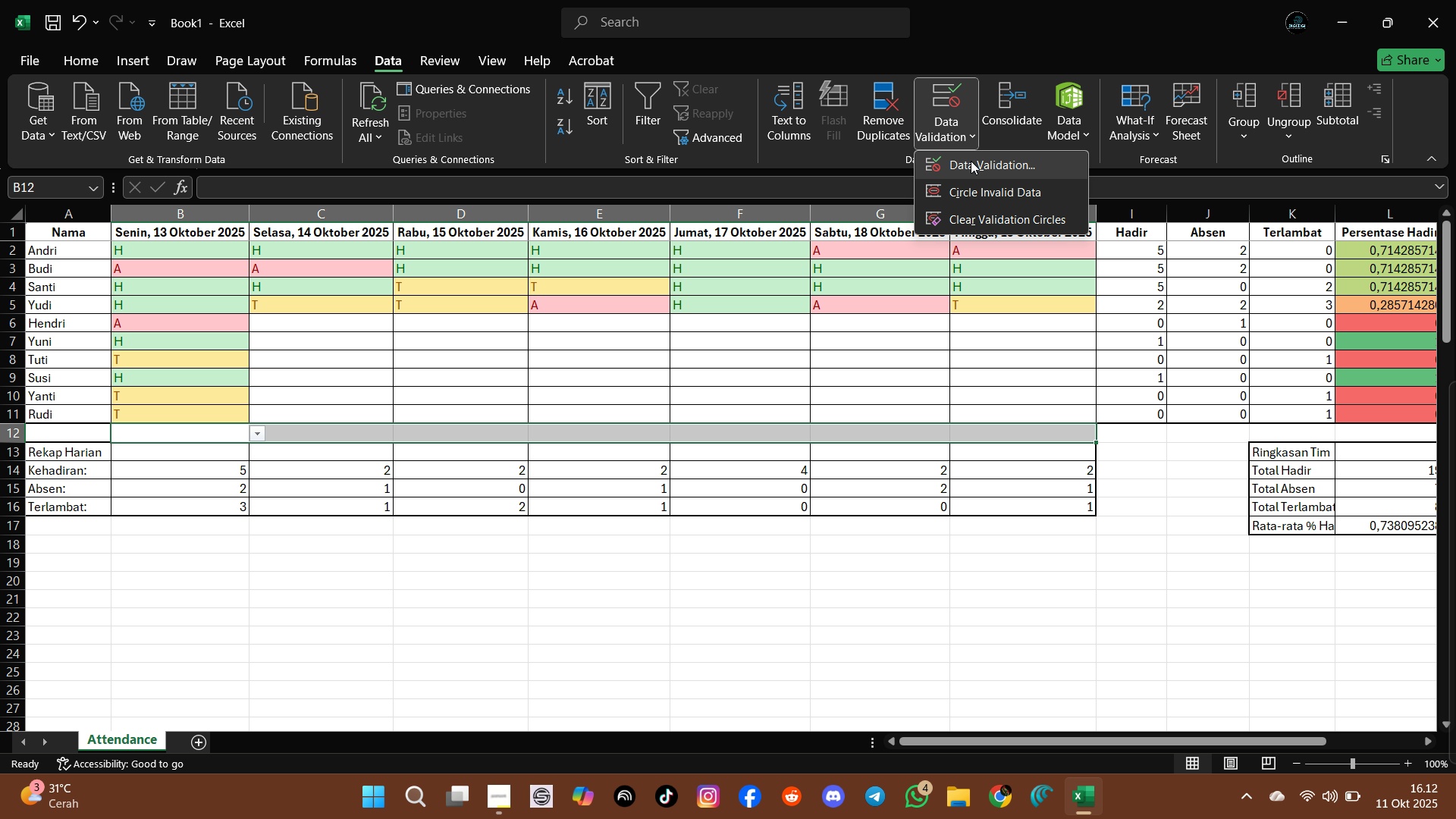 
left_click([971, 161])
 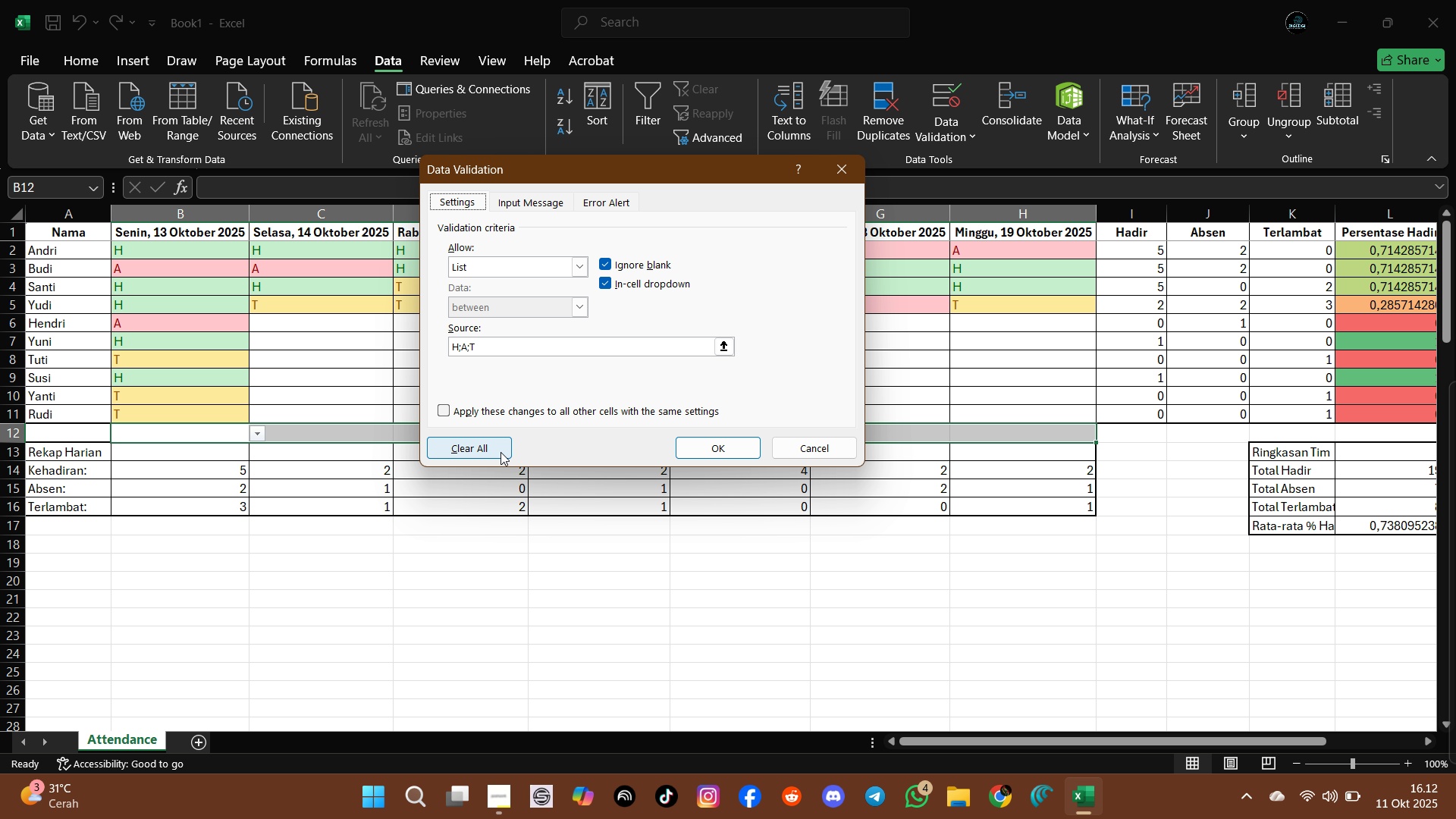 
left_click([501, 451])
 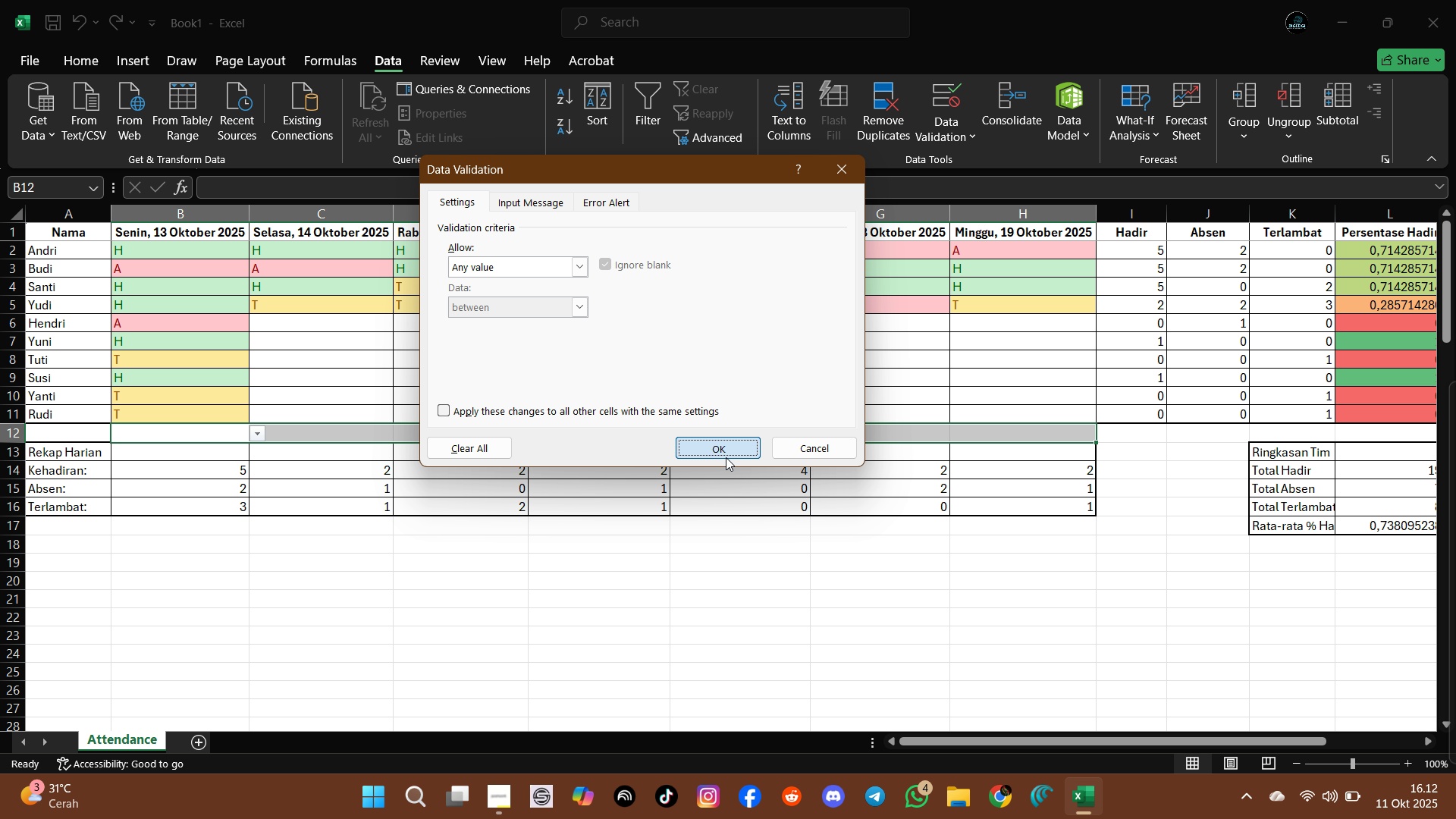 
left_click([726, 457])
 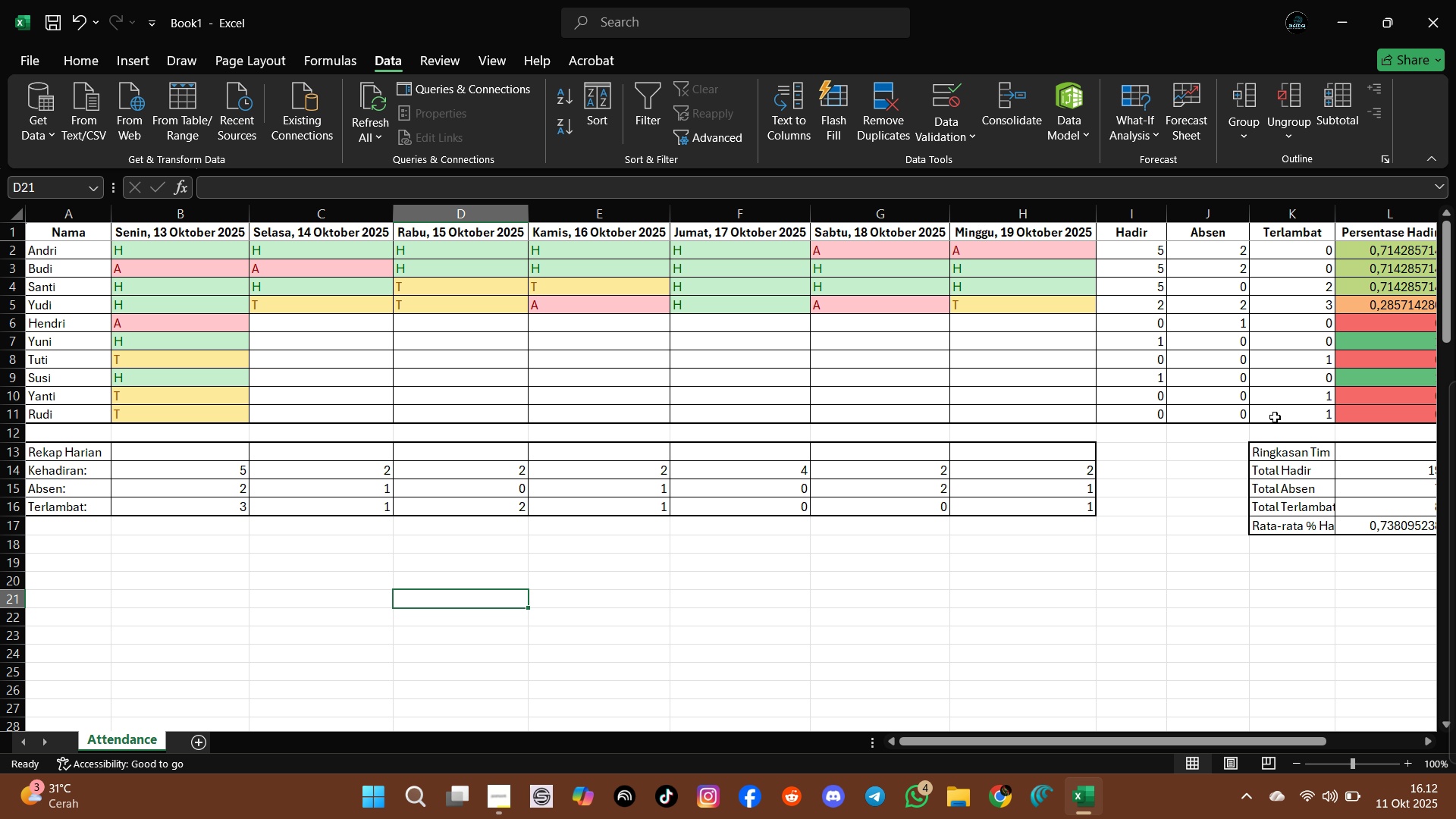 
left_click([1266, 428])
 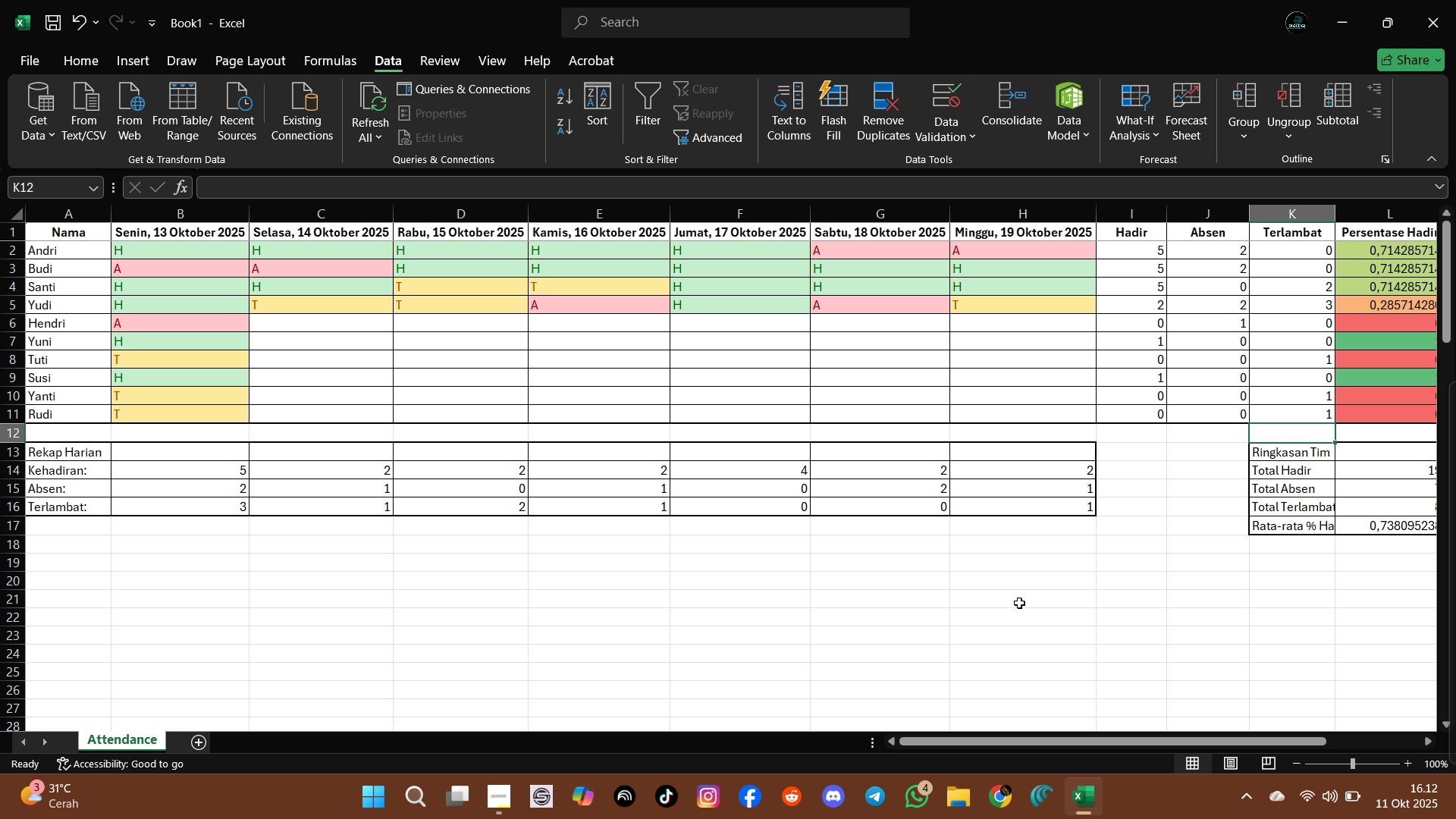 
left_click_drag(start_coordinate=[1097, 739], to_coordinate=[1172, 728])
 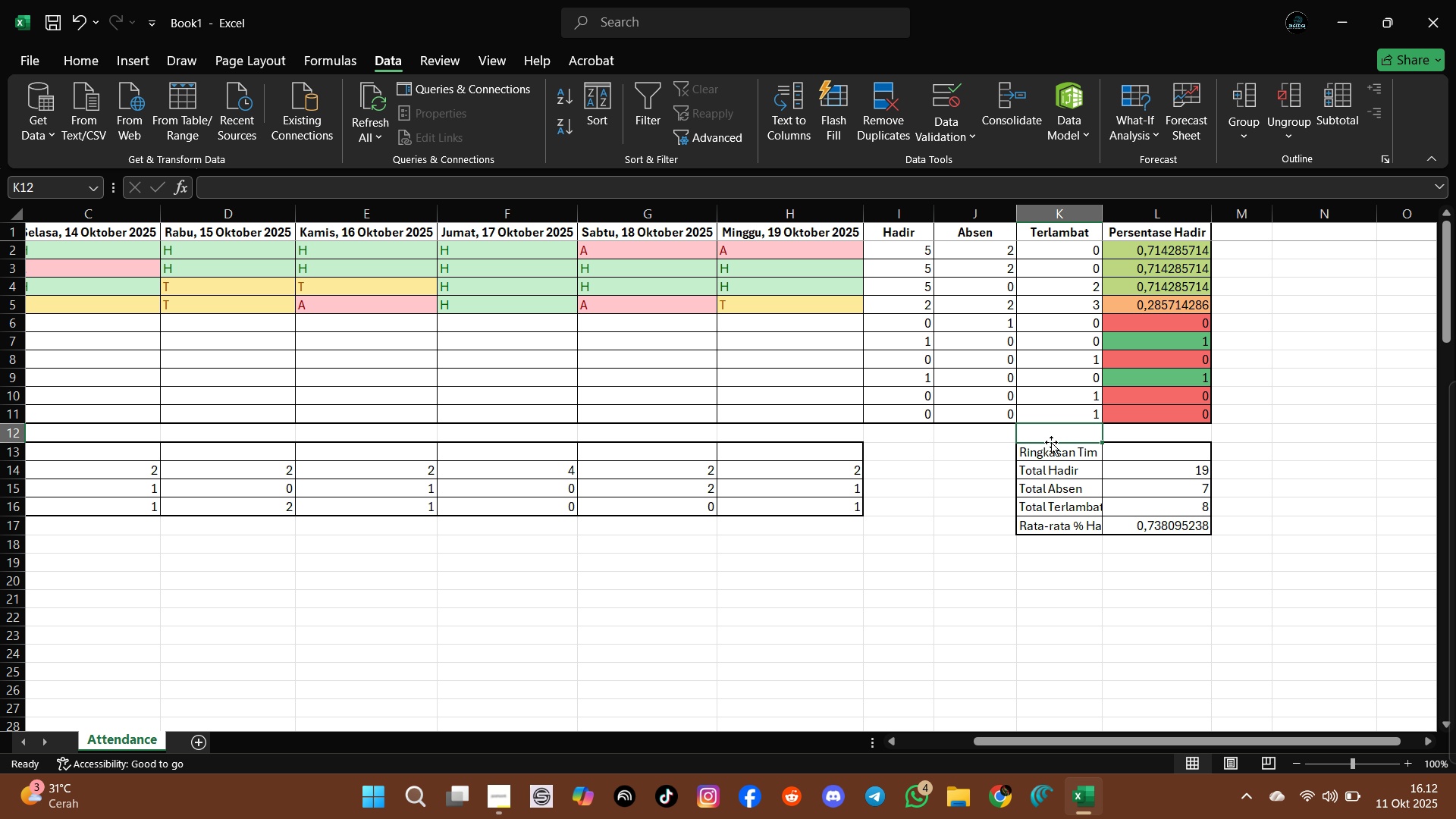 
left_click([1051, 450])
 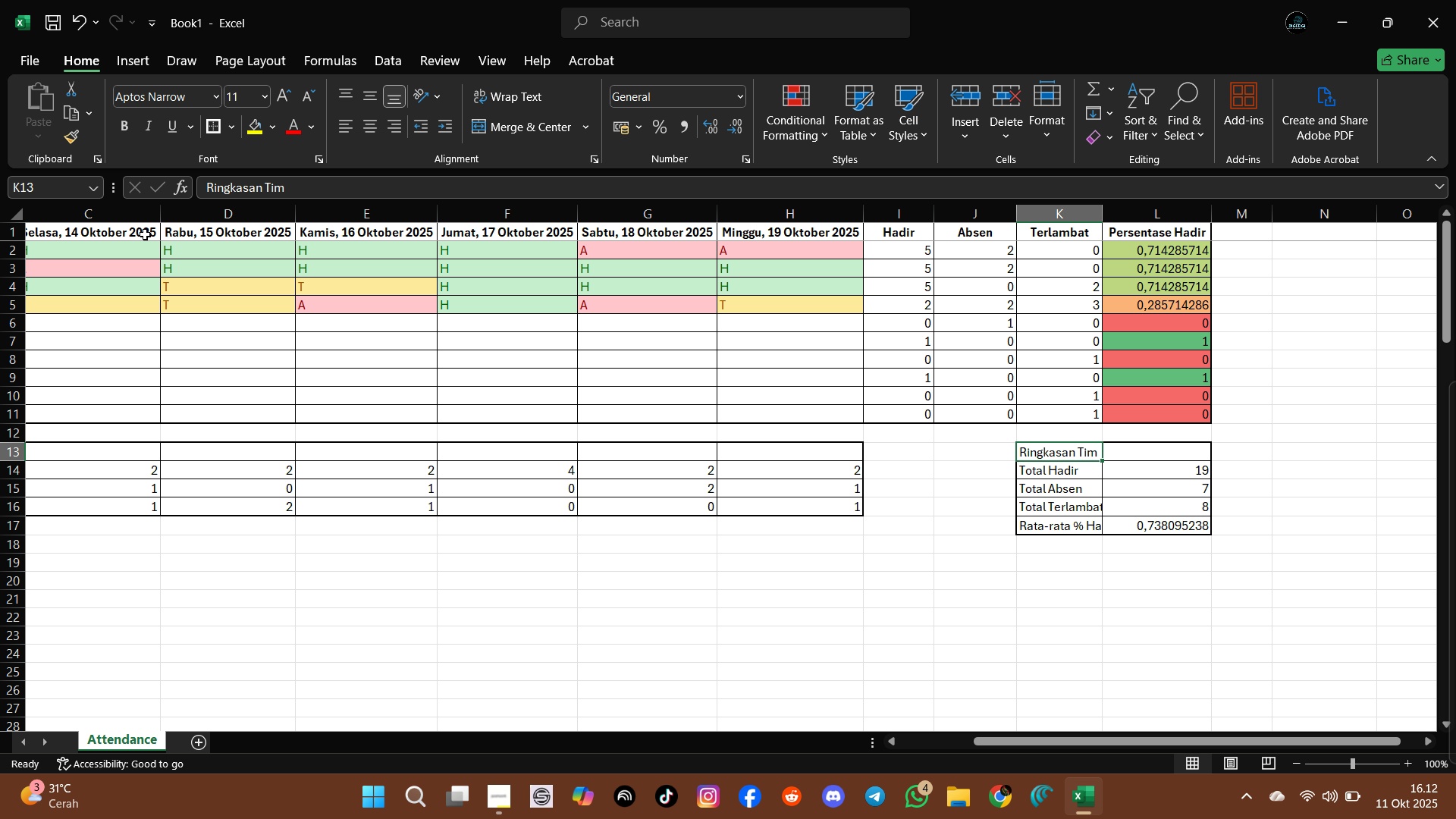 
left_click([127, 133])
 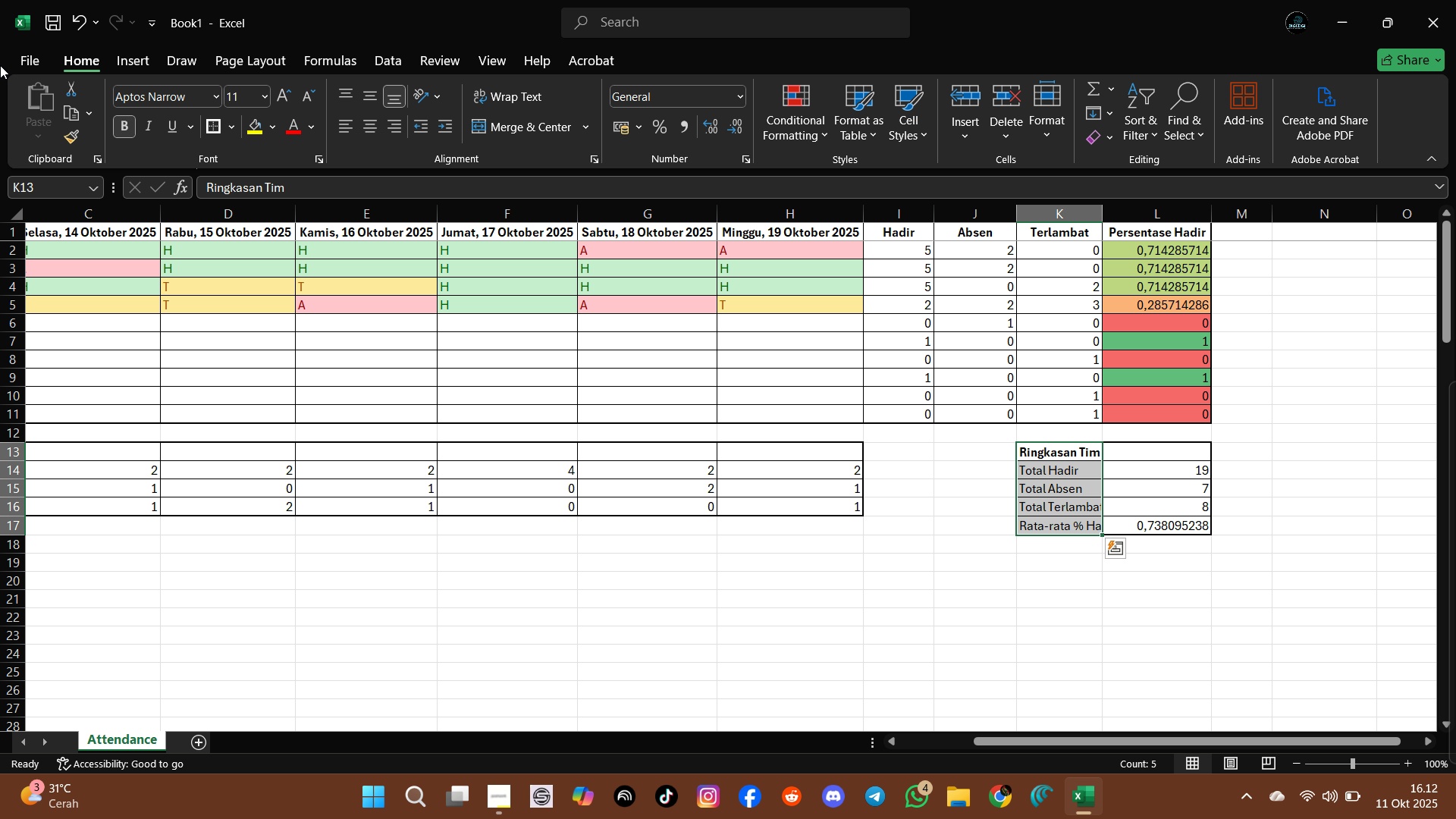 
wait(6.23)
 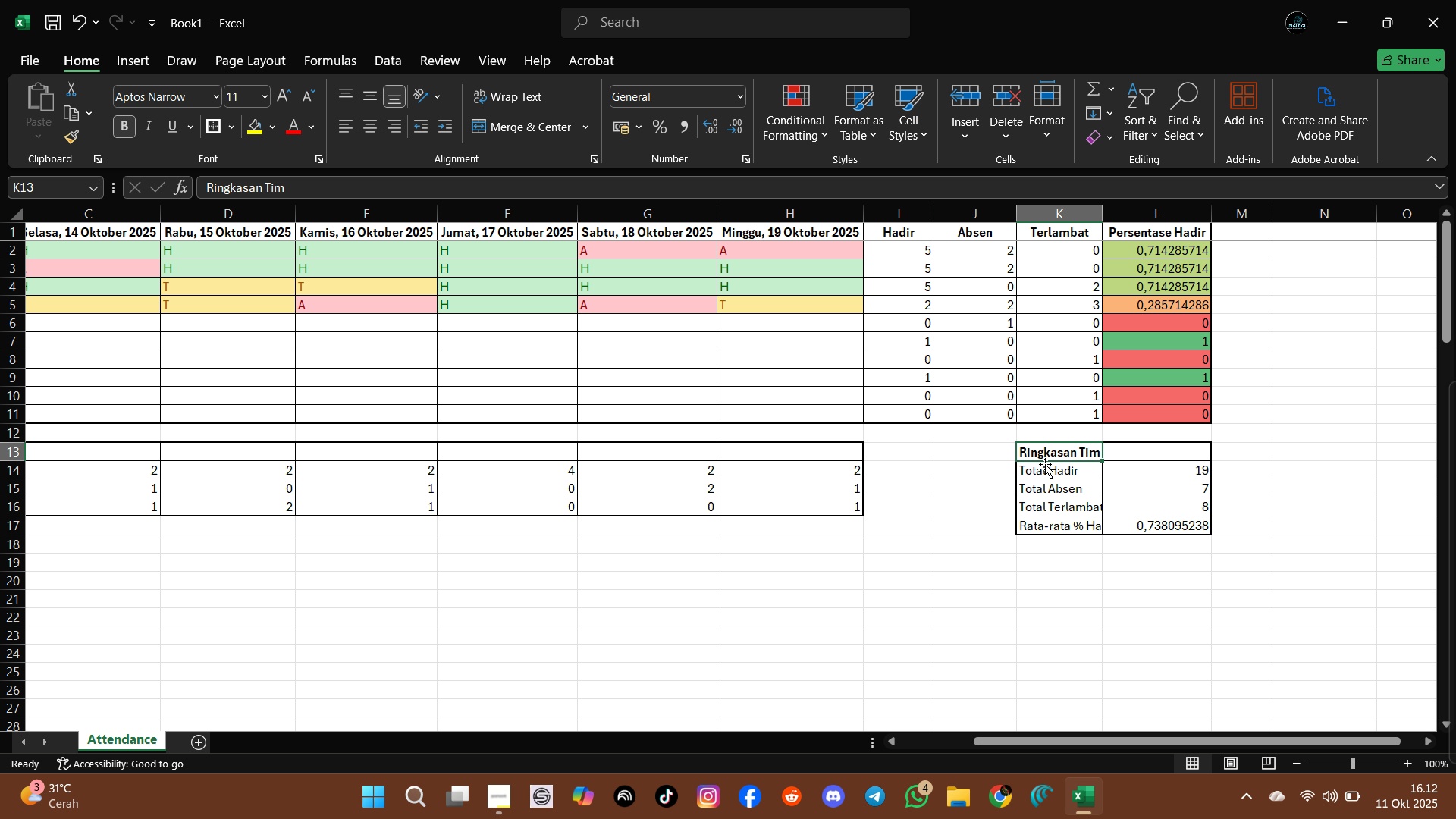 
double_click([127, 127])
 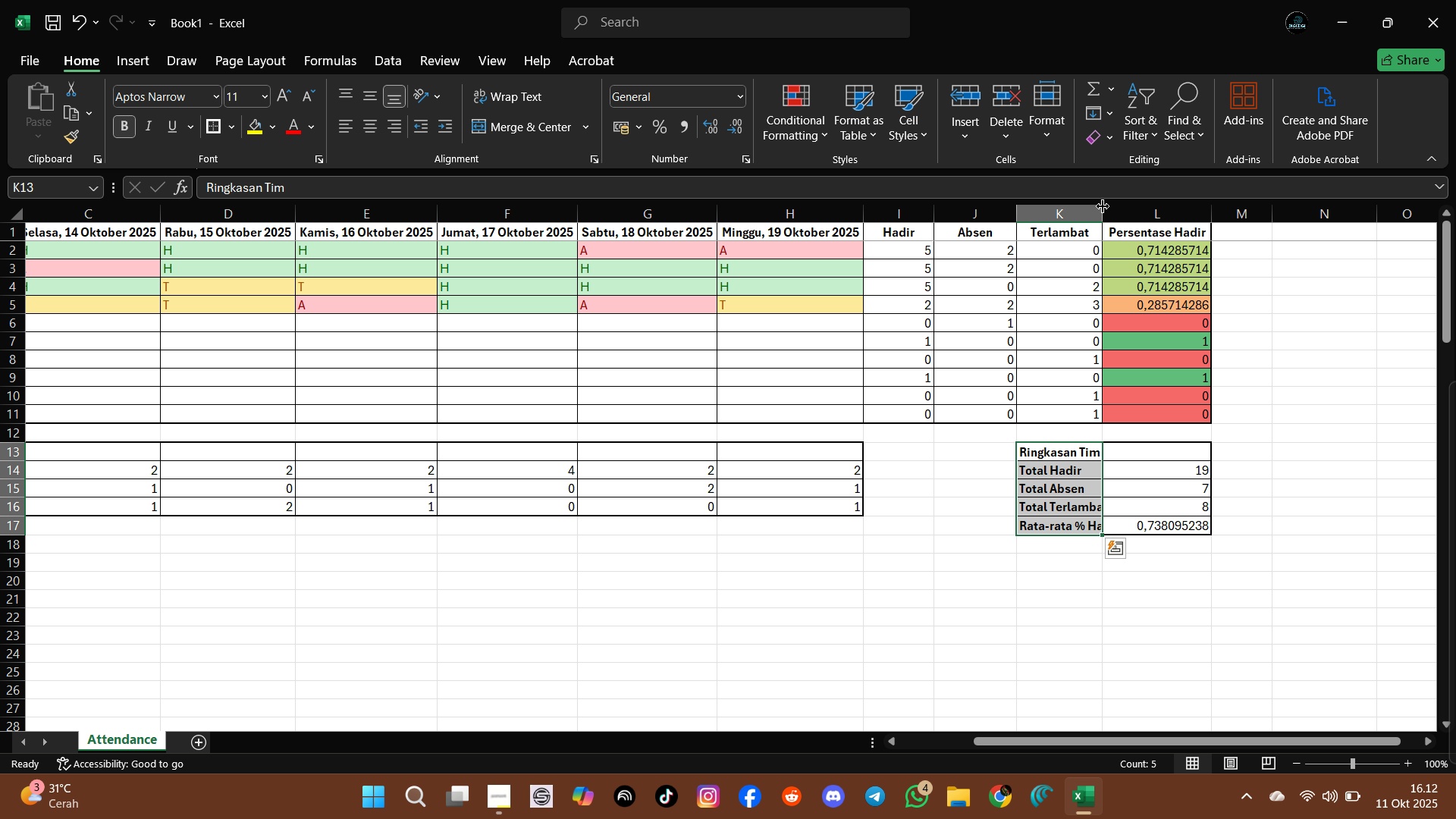 
double_click([1103, 206])
 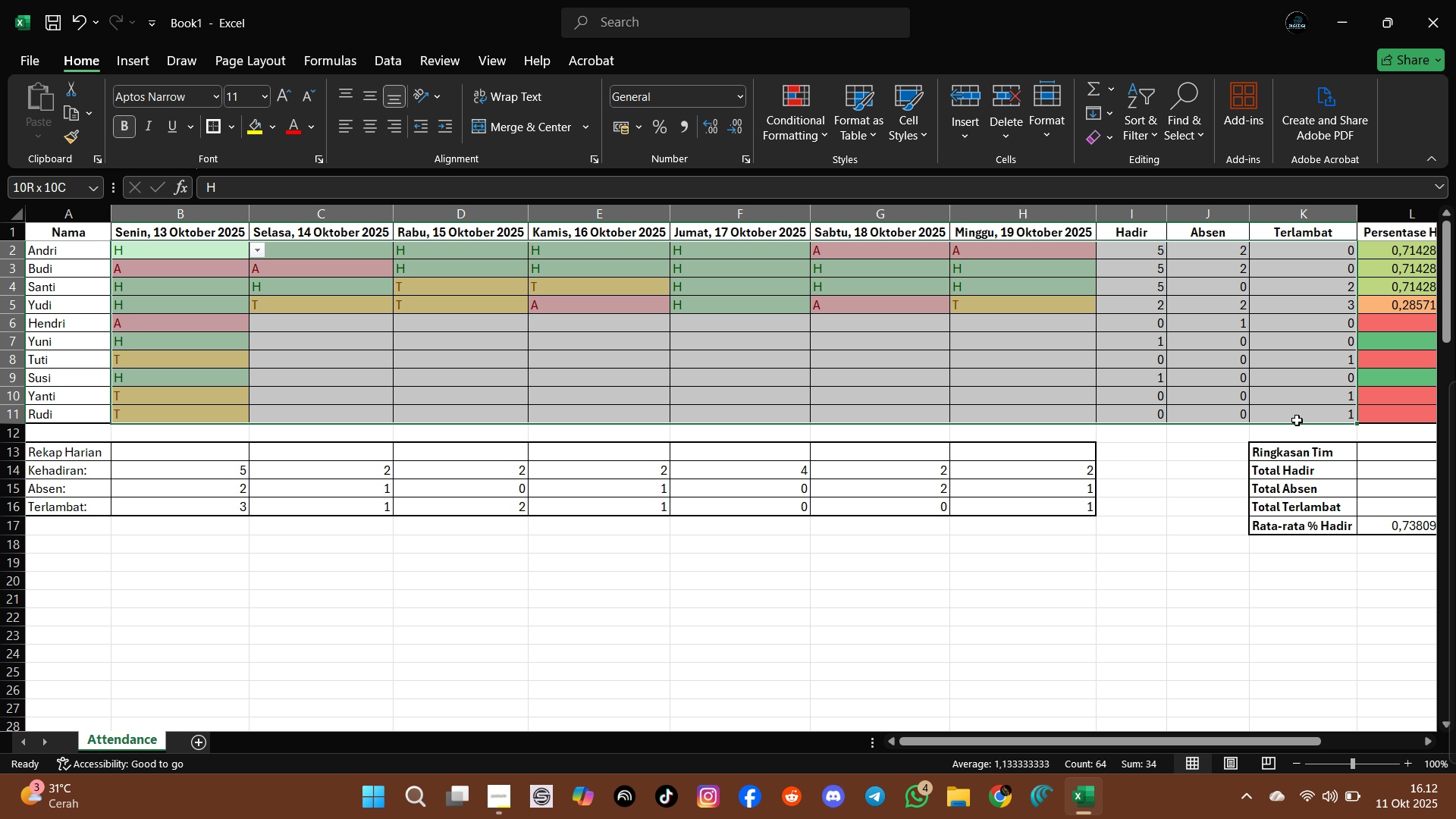 
wait(14.66)
 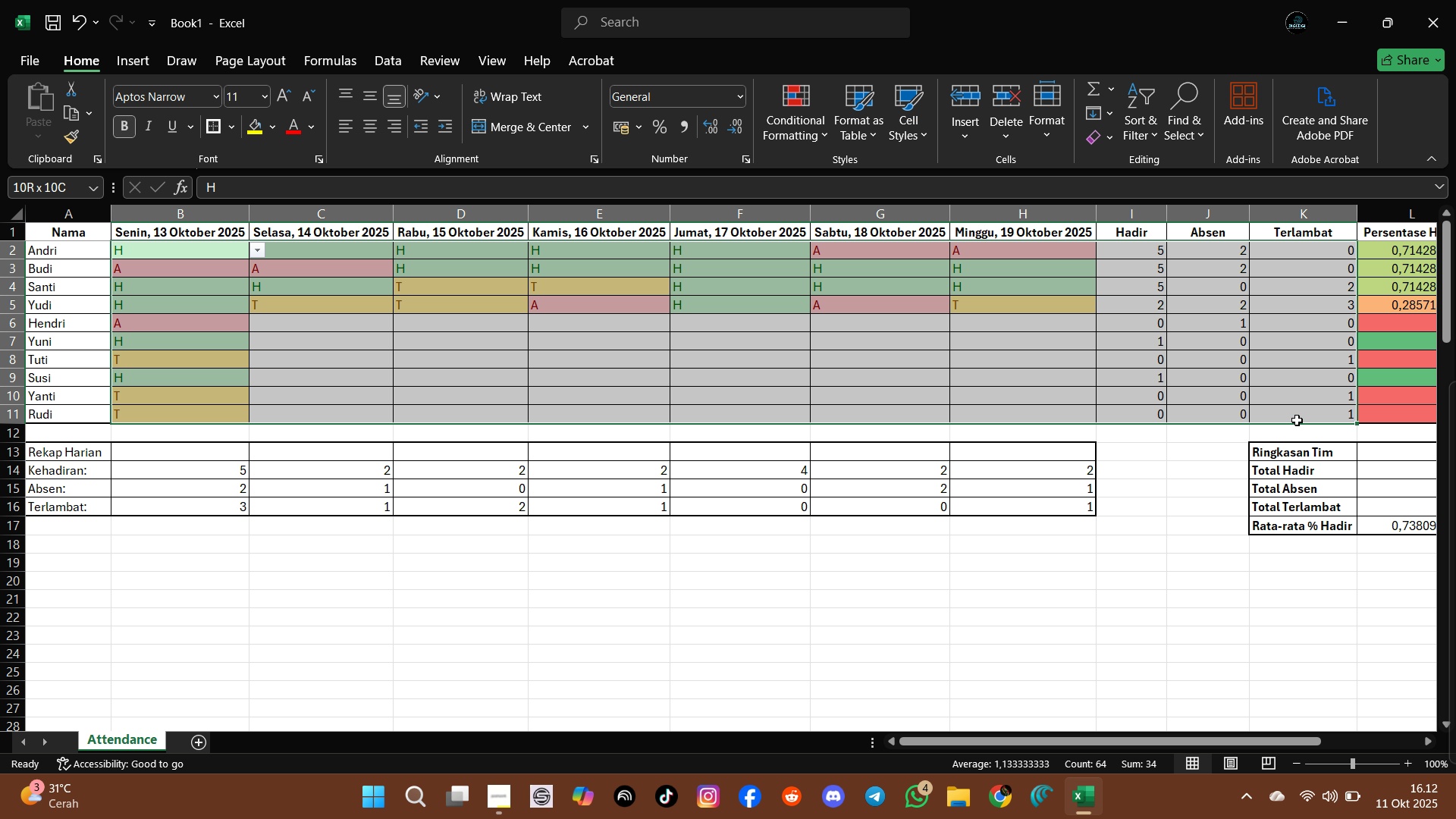 
left_click([368, 130])
 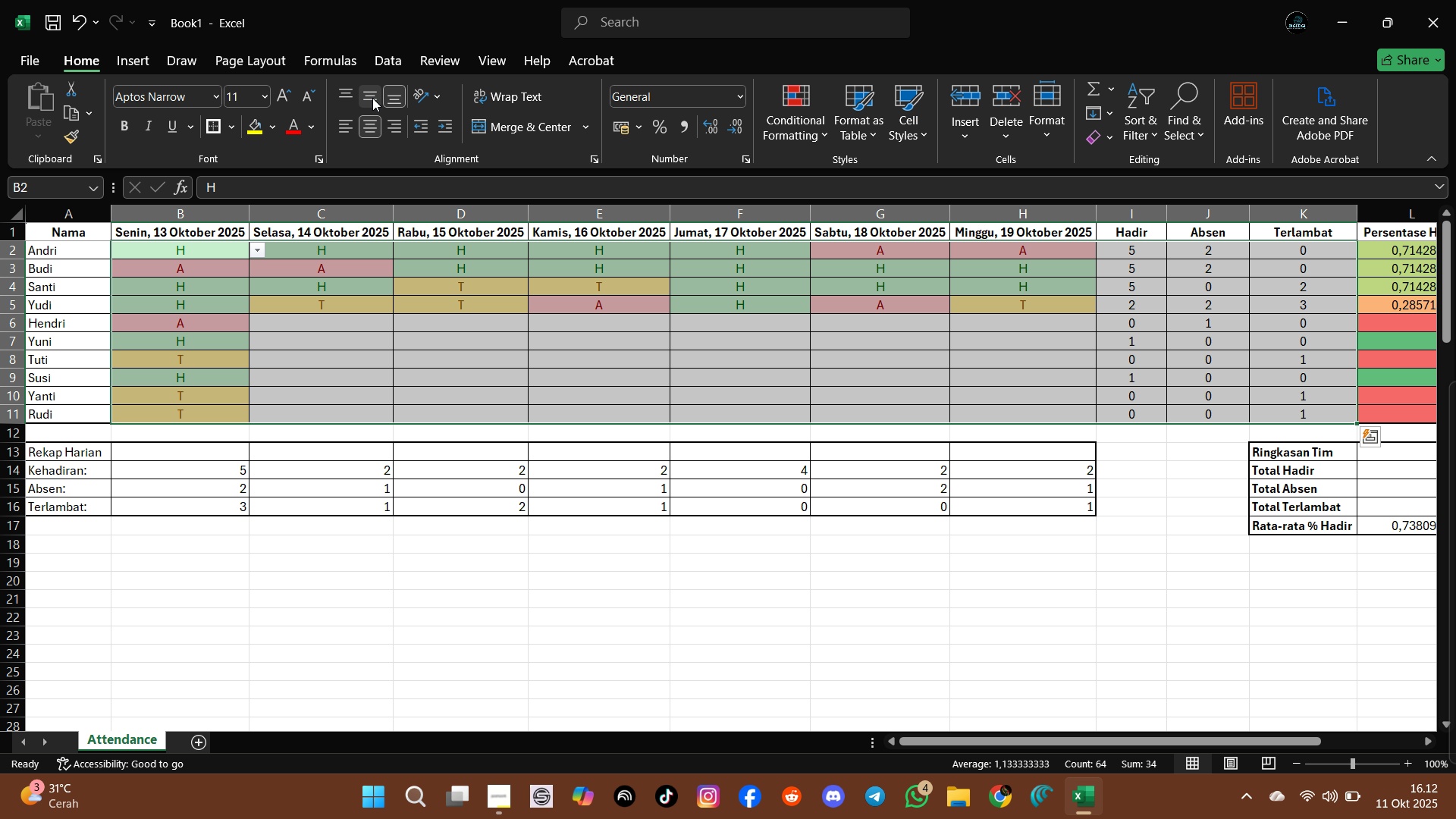 
left_click([372, 98])
 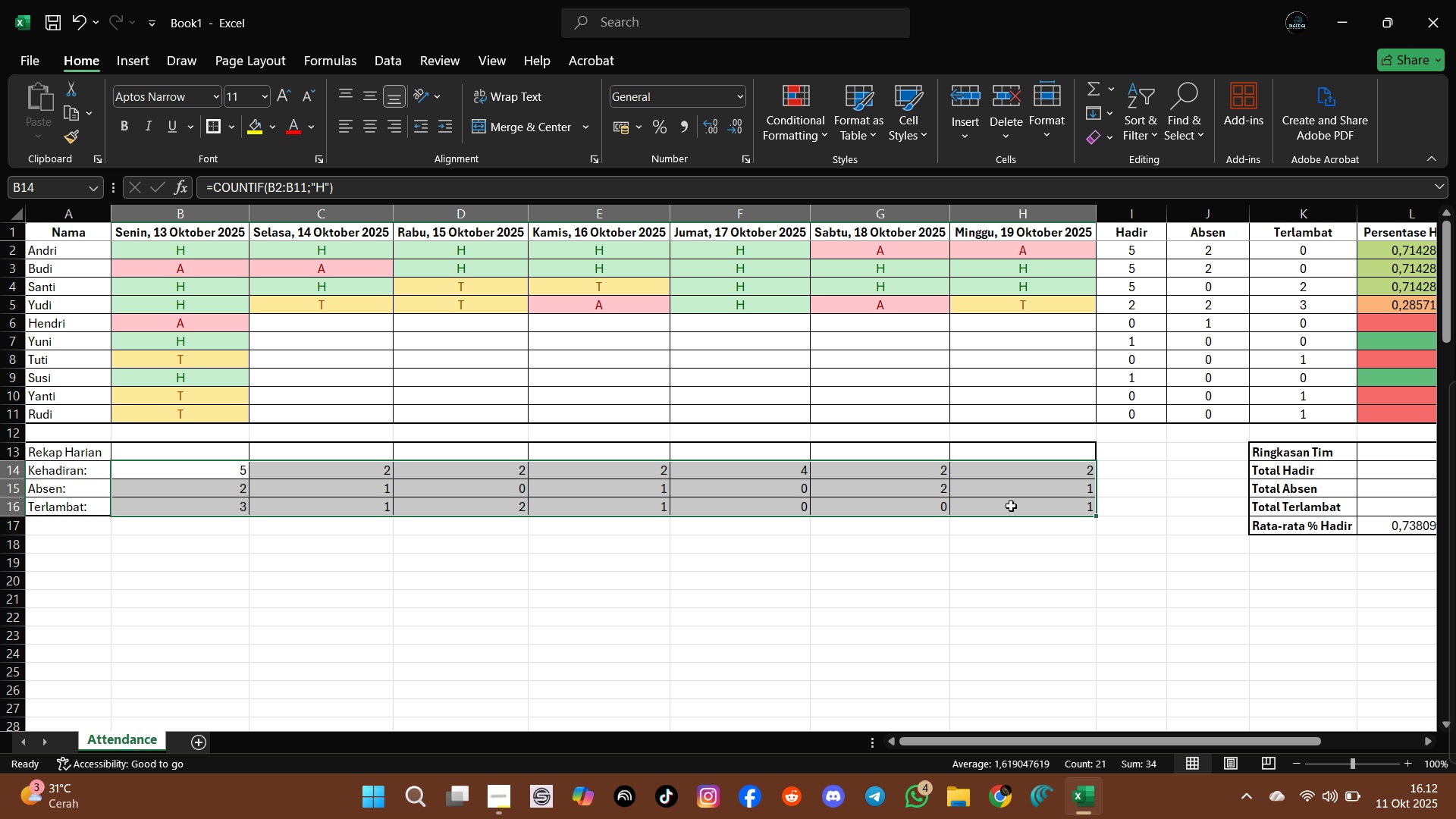 
wait(9.14)
 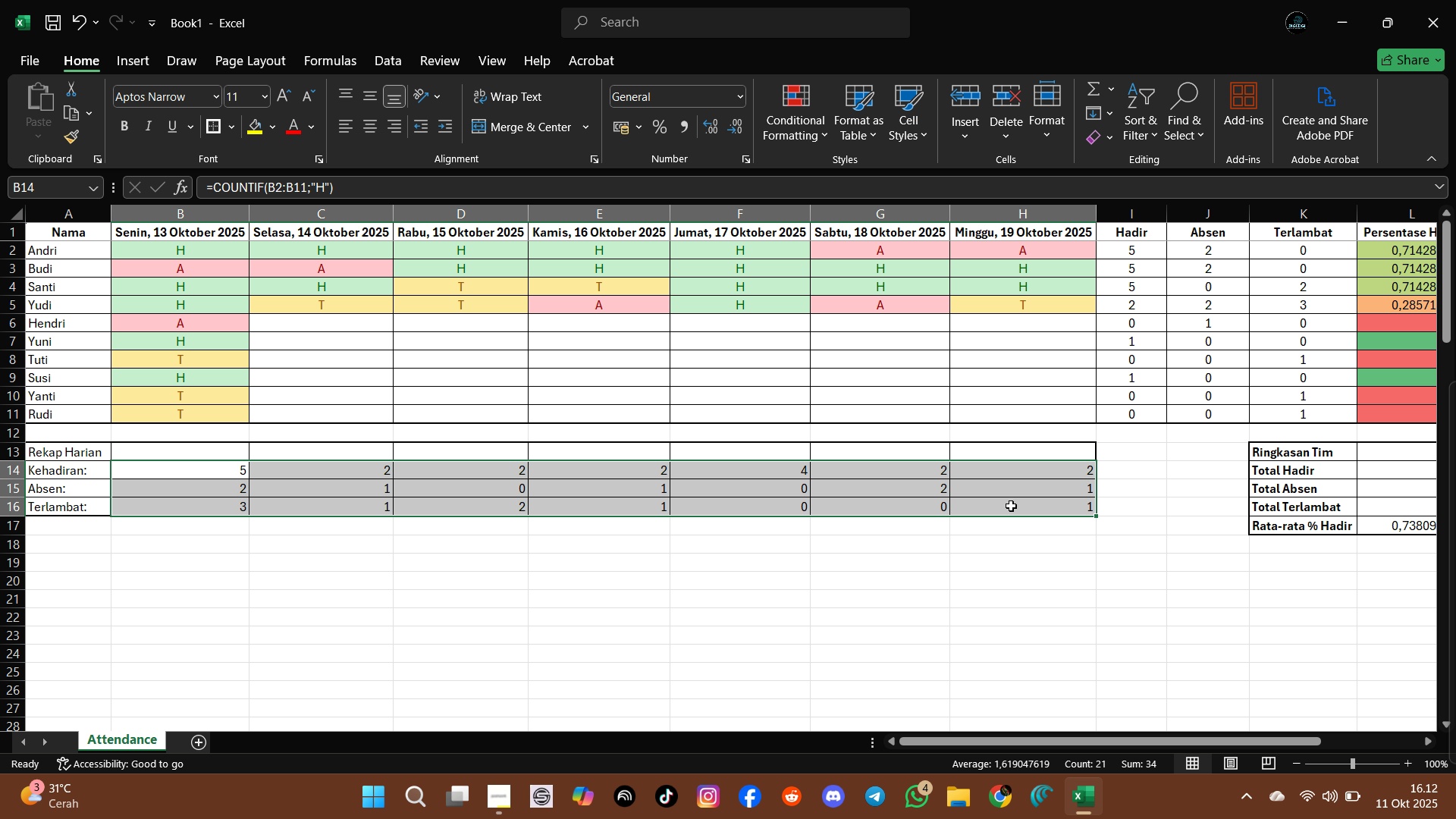 
left_click([369, 126])
 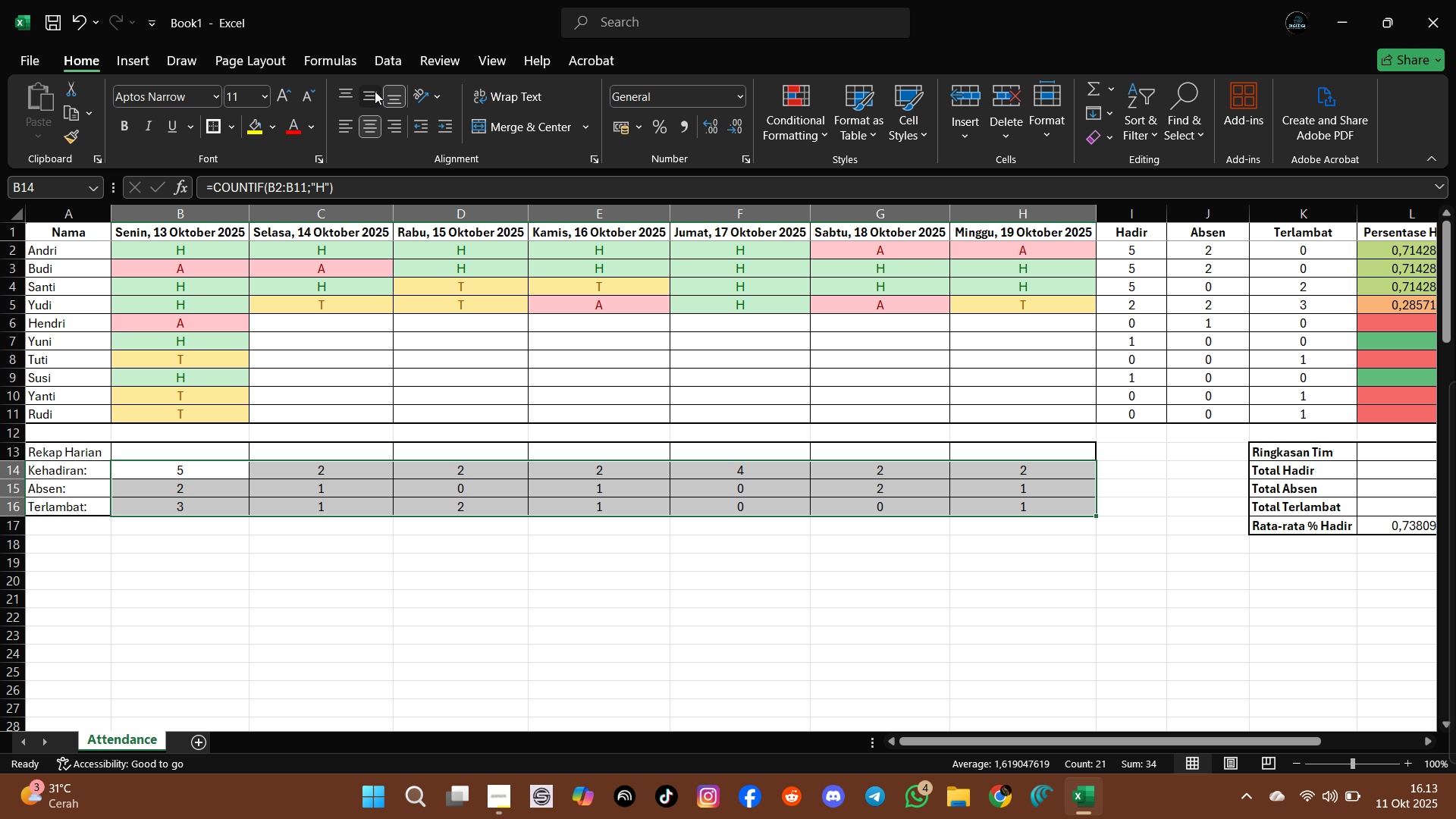 
left_click([375, 91])
 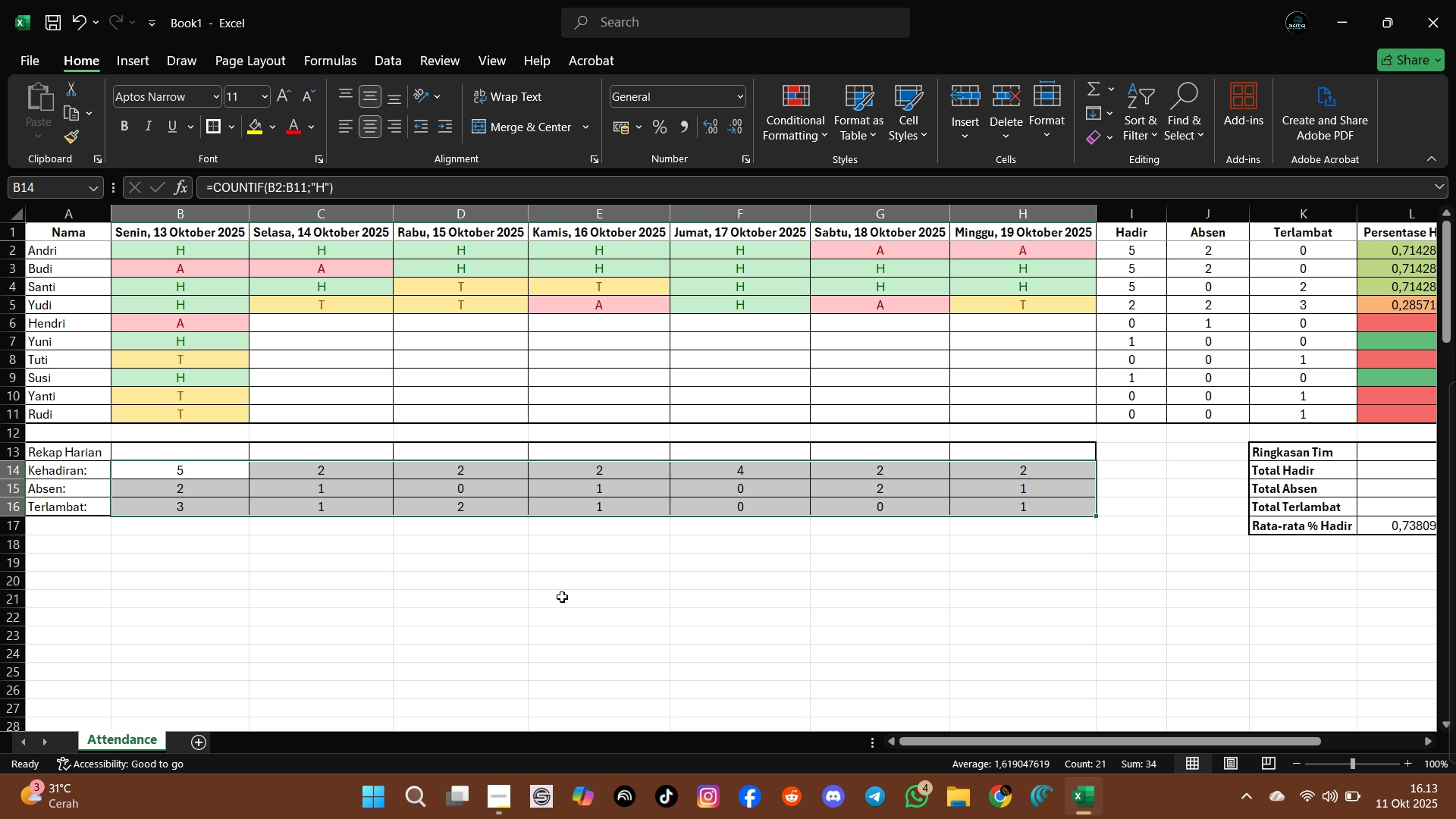 
left_click([576, 599])
 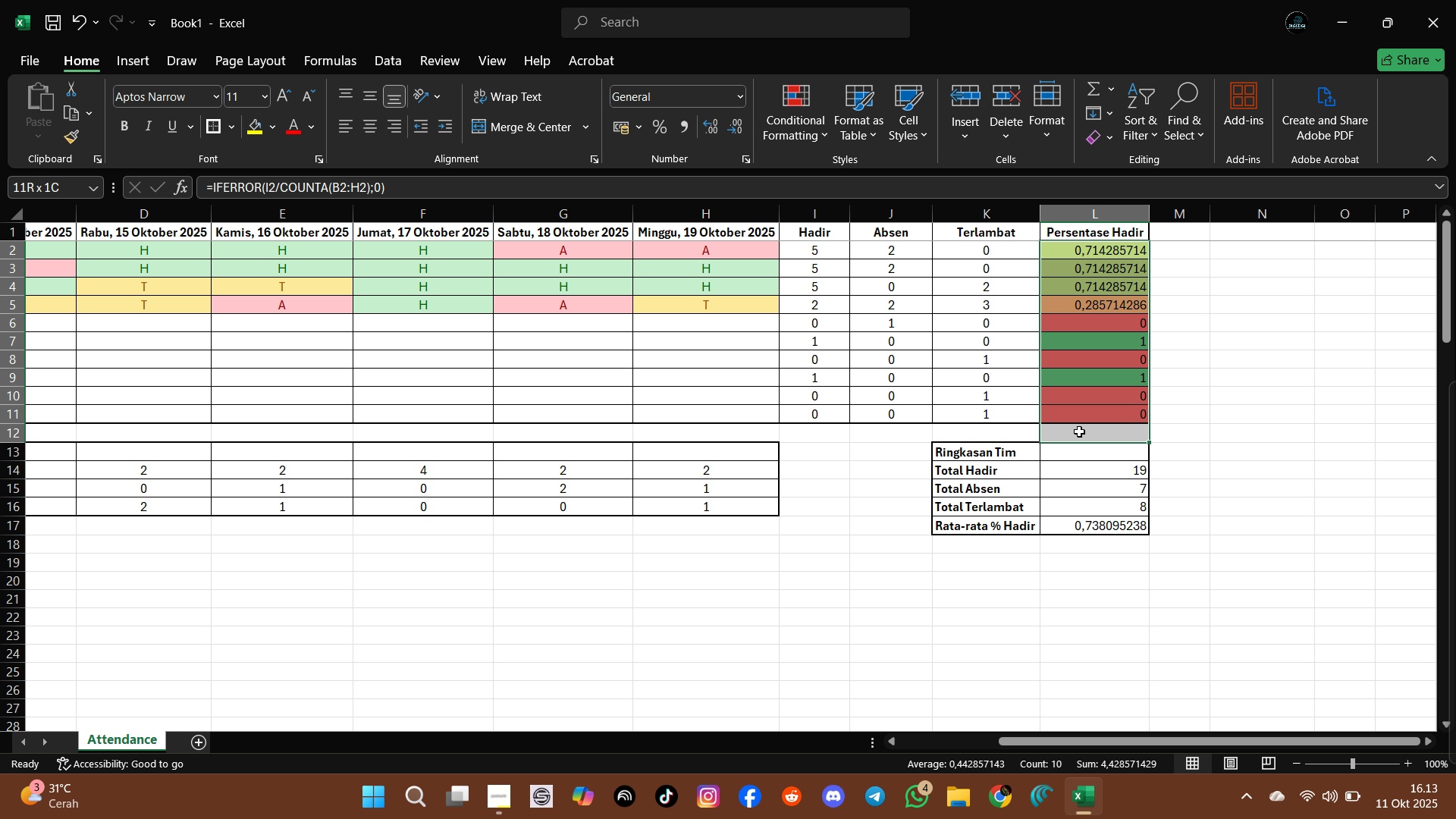 
wait(5.13)
 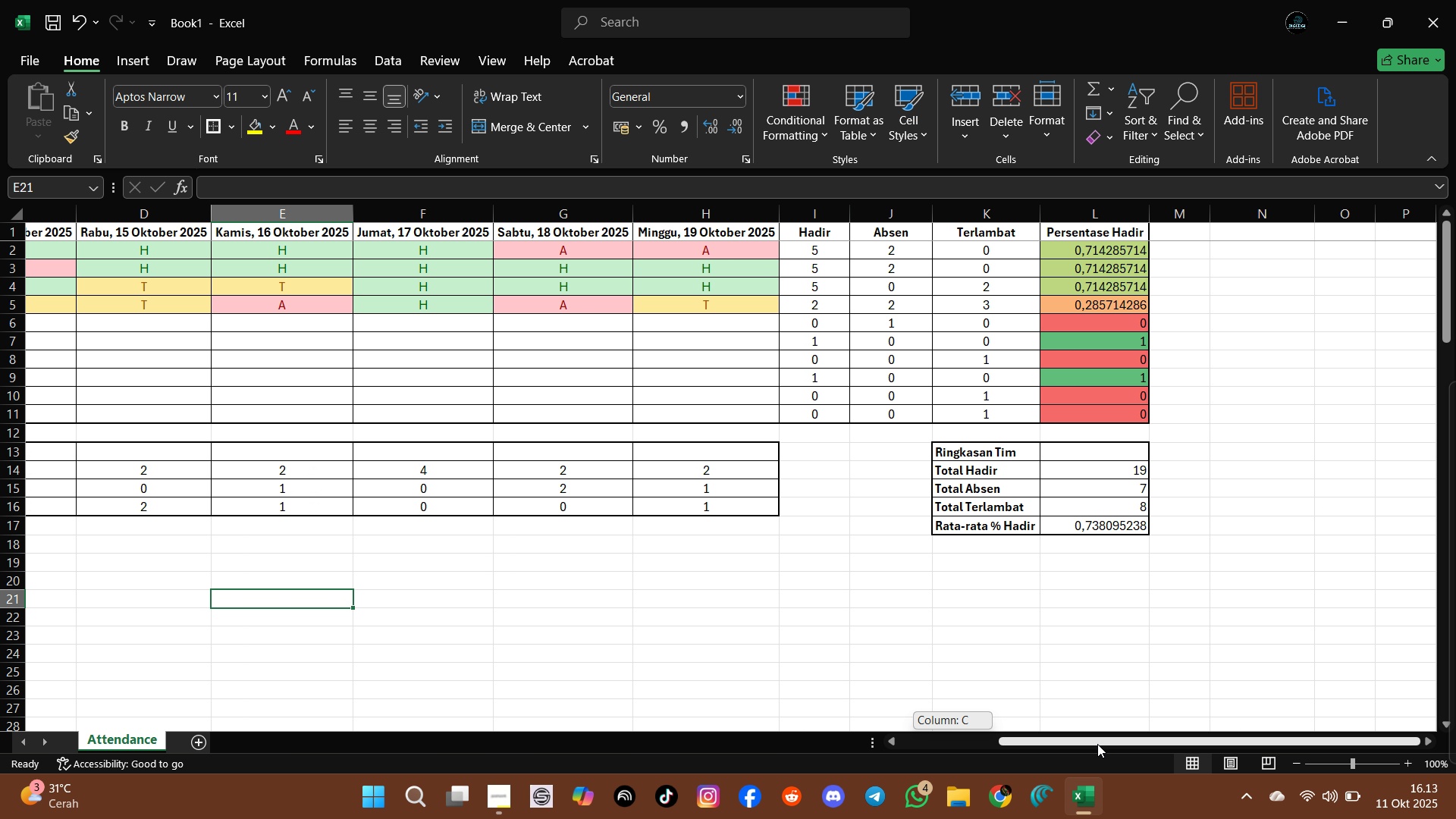 
right_click([1079, 413])
 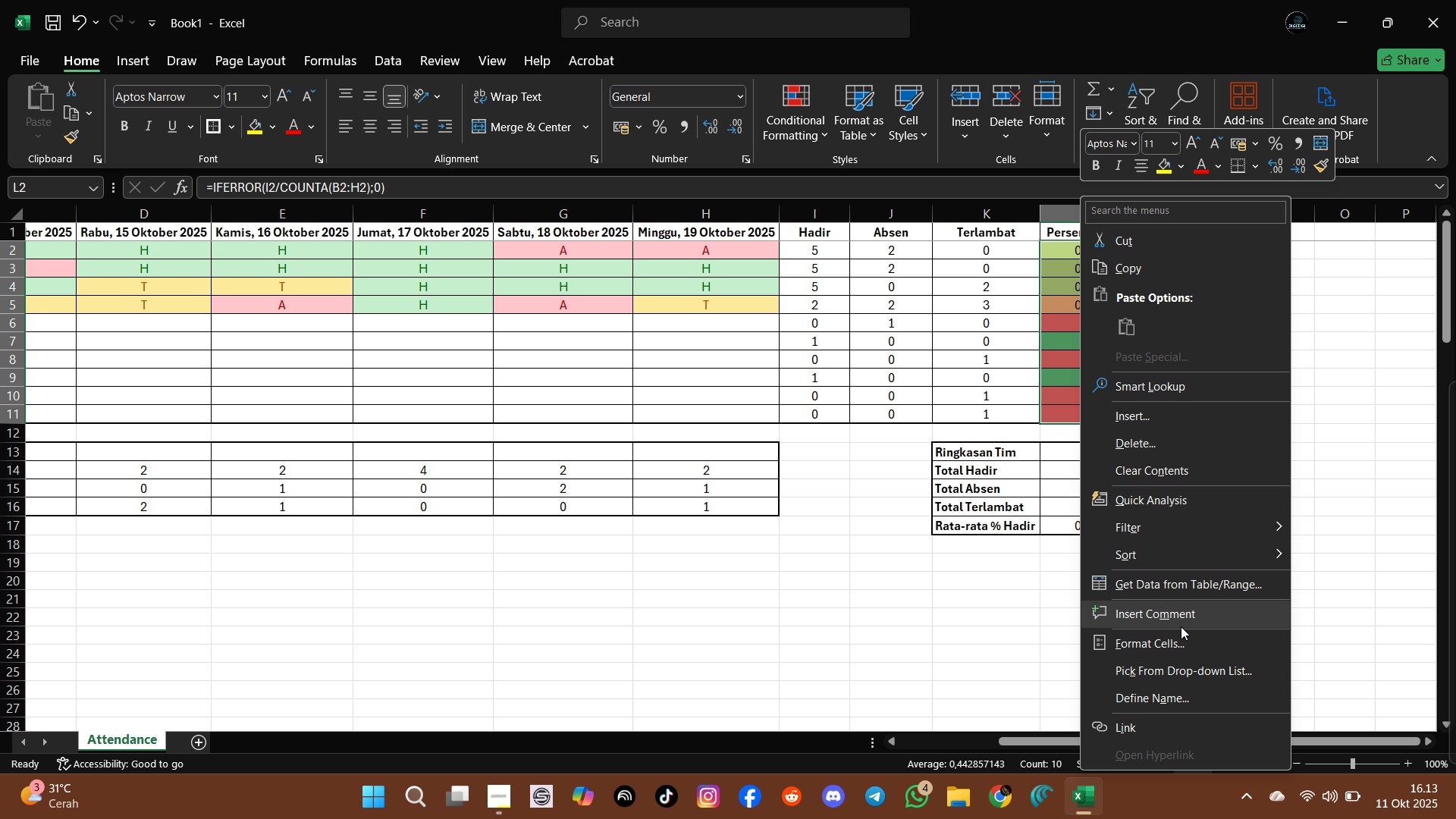 
left_click([1181, 632])
 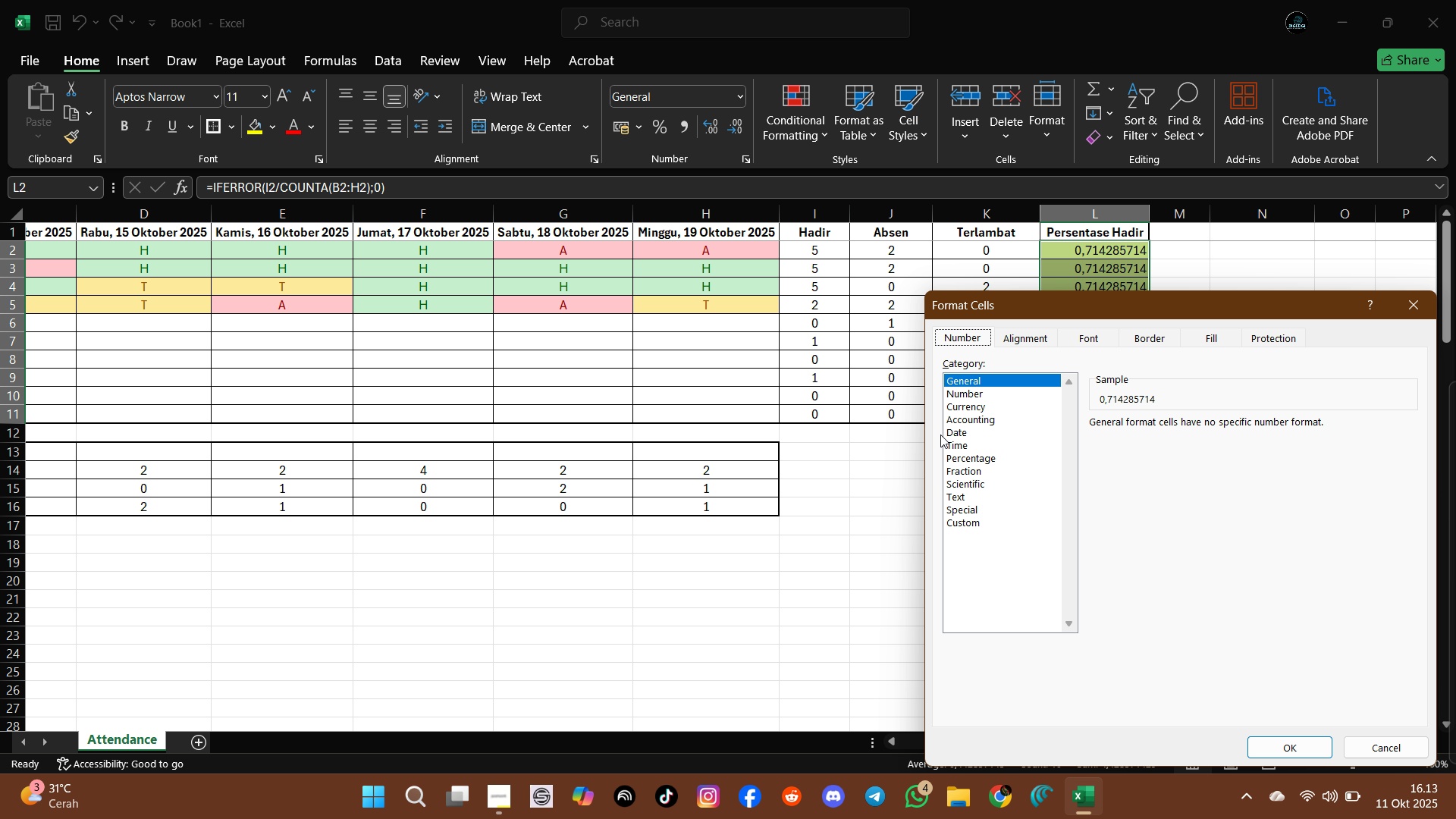 
left_click([954, 449])
 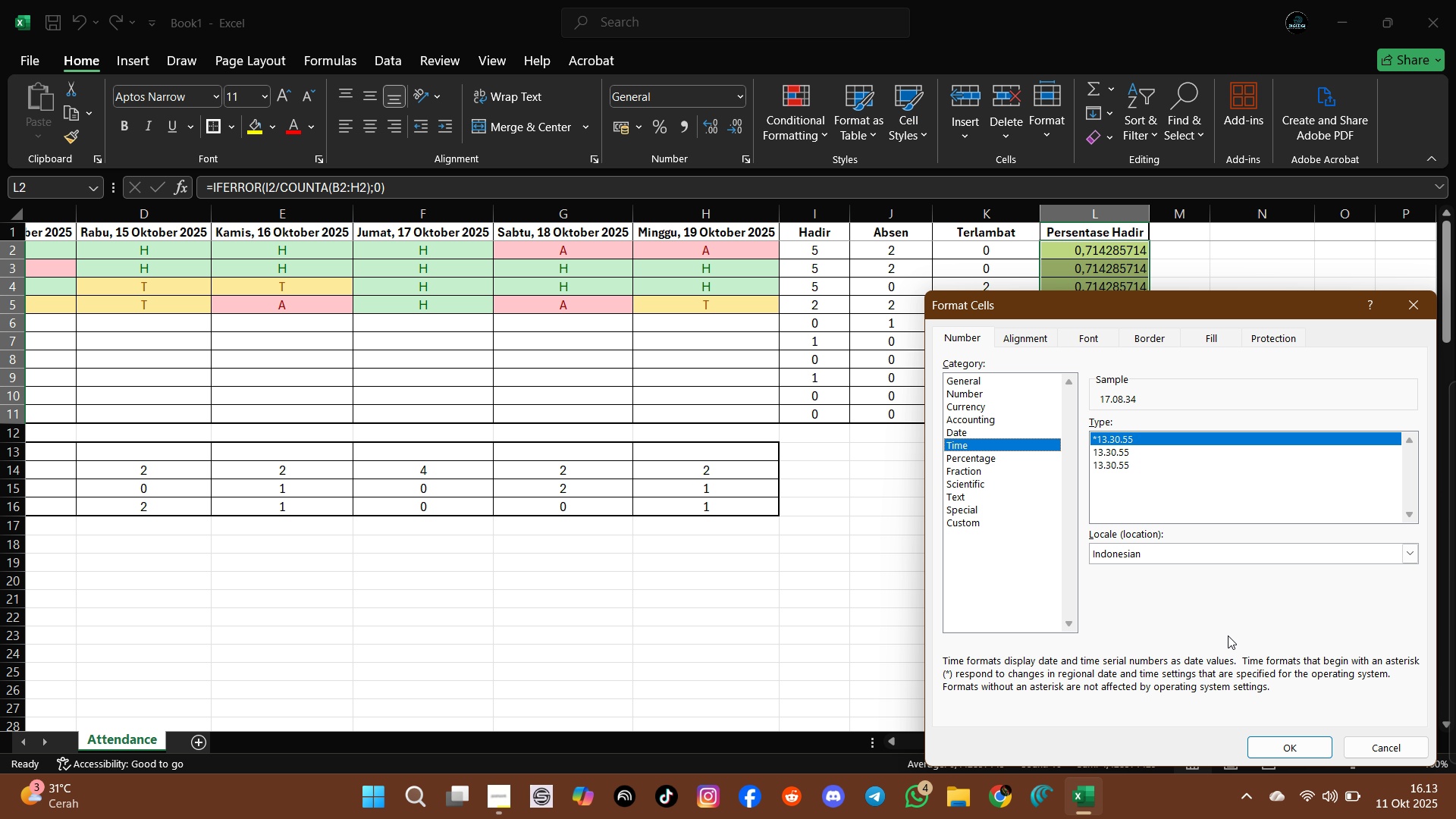 
left_click([1311, 745])
 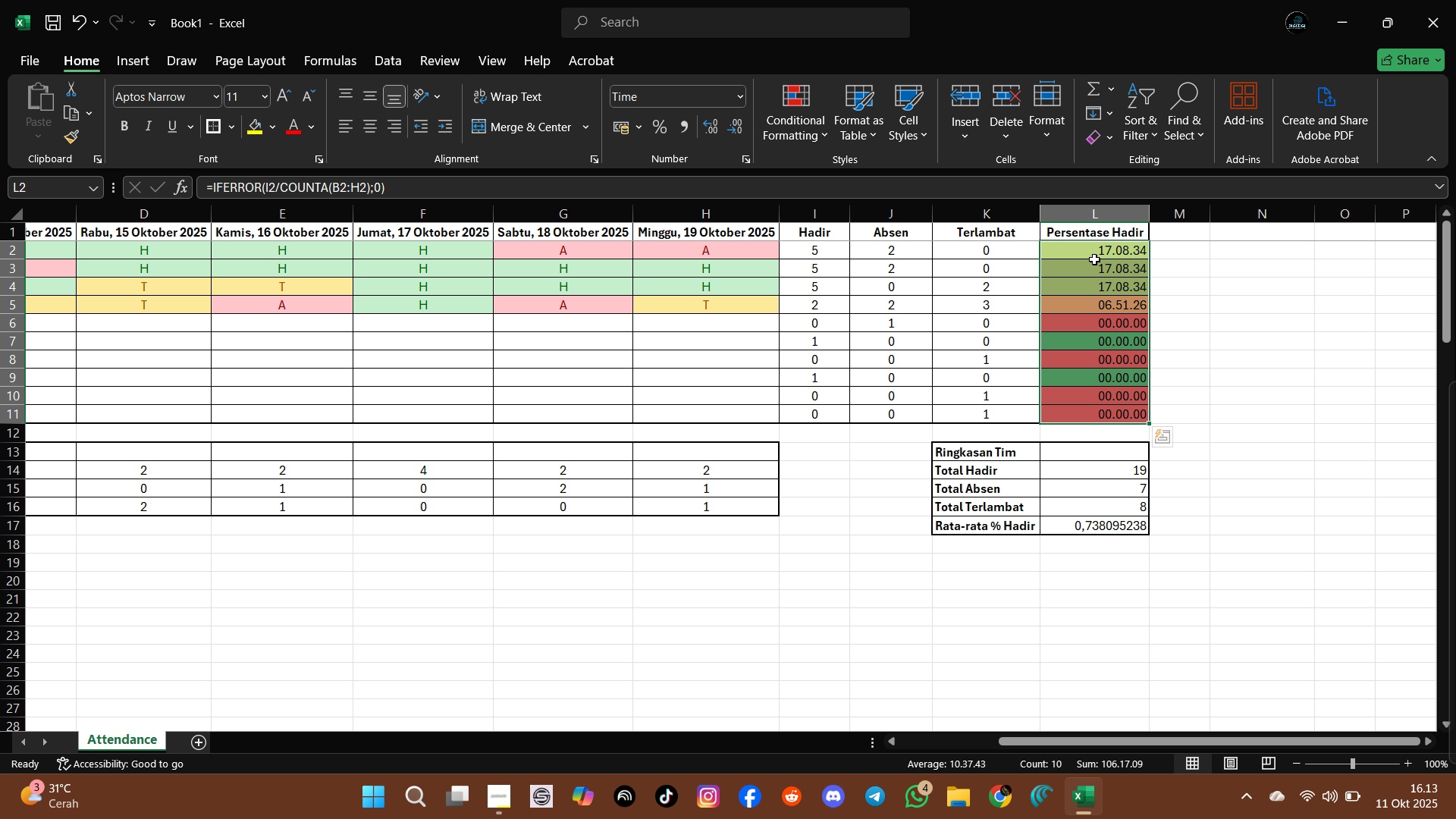 
right_click([1094, 266])
 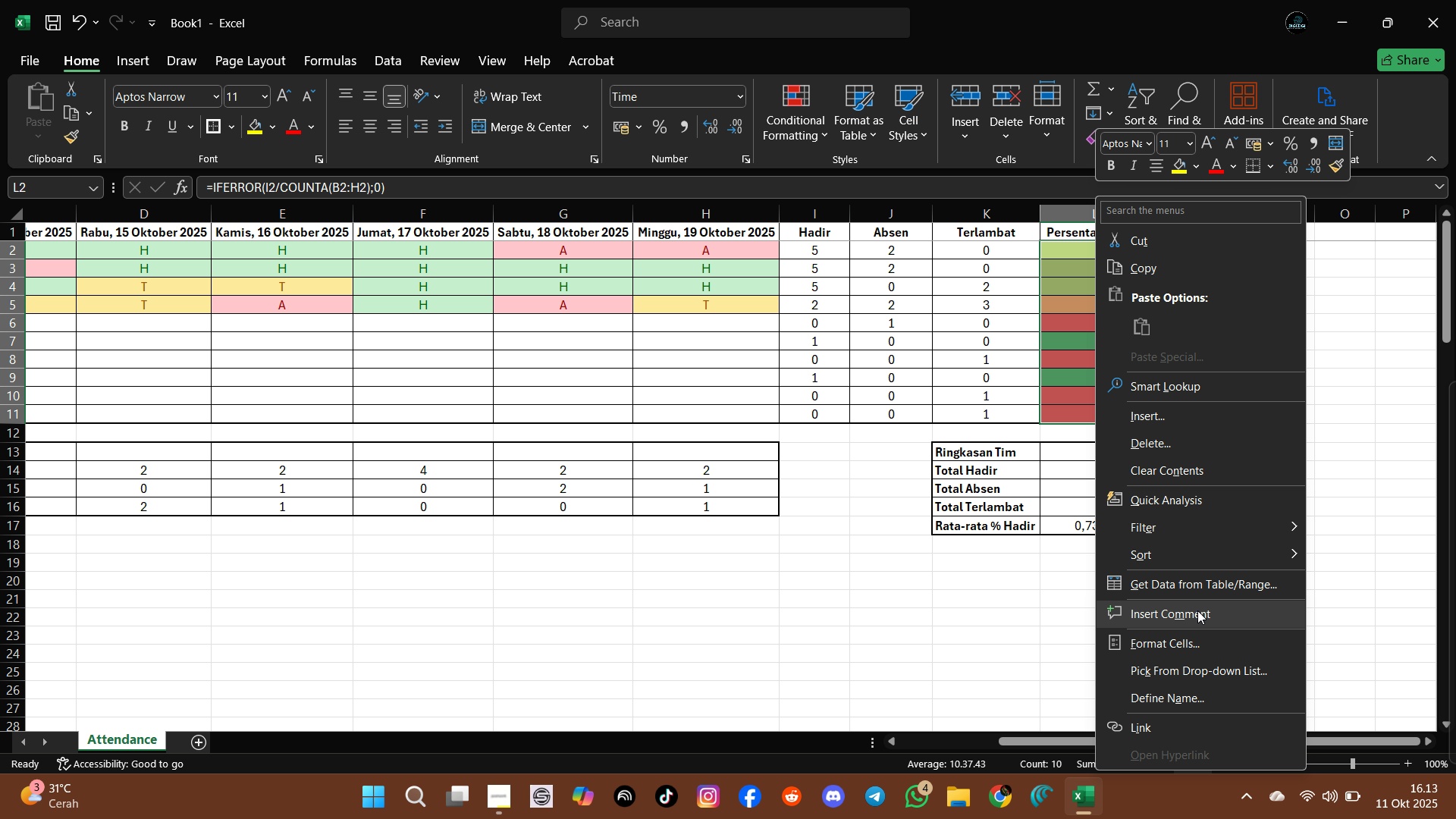 
left_click([1197, 642])
 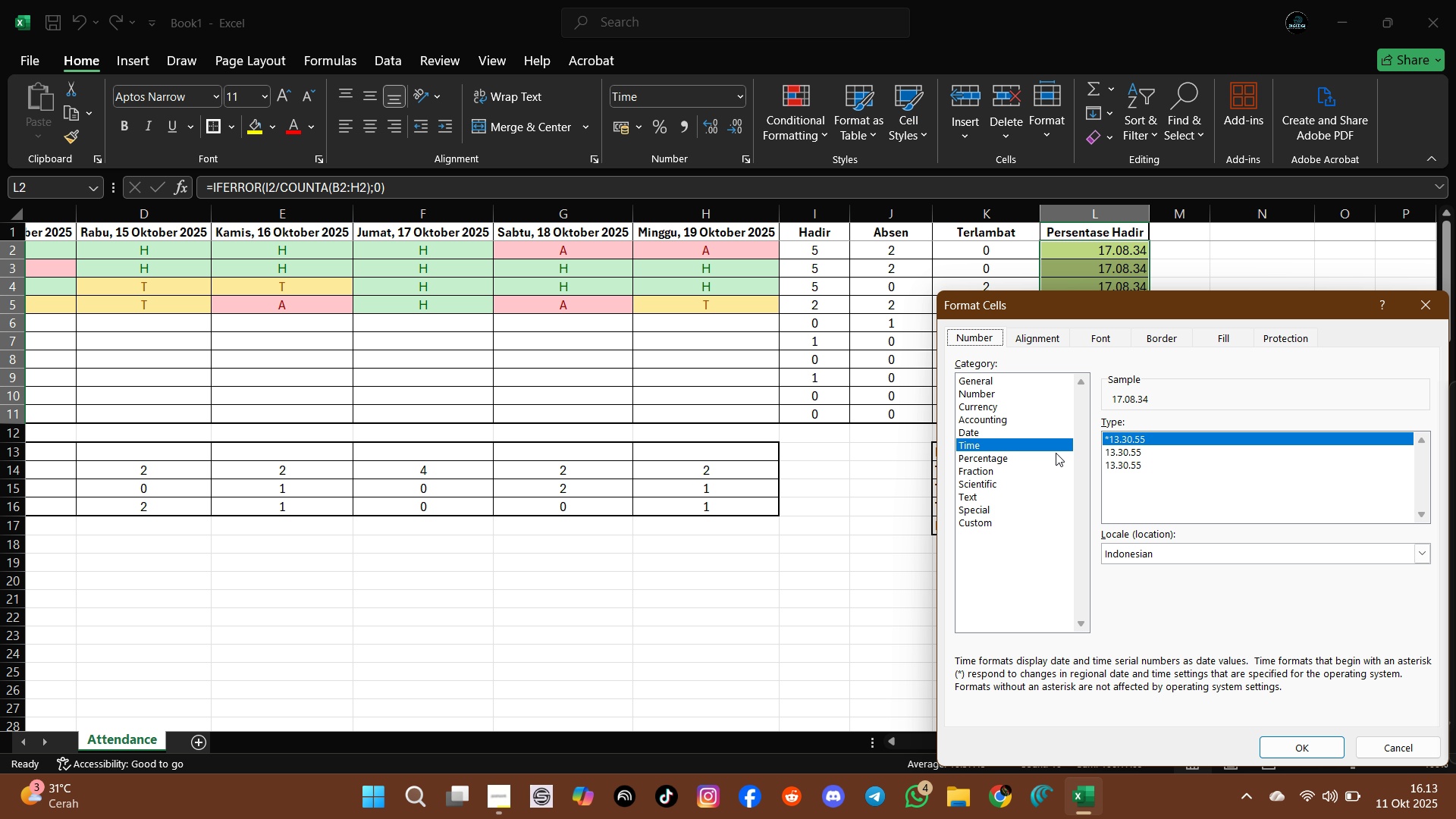 
left_click([999, 455])
 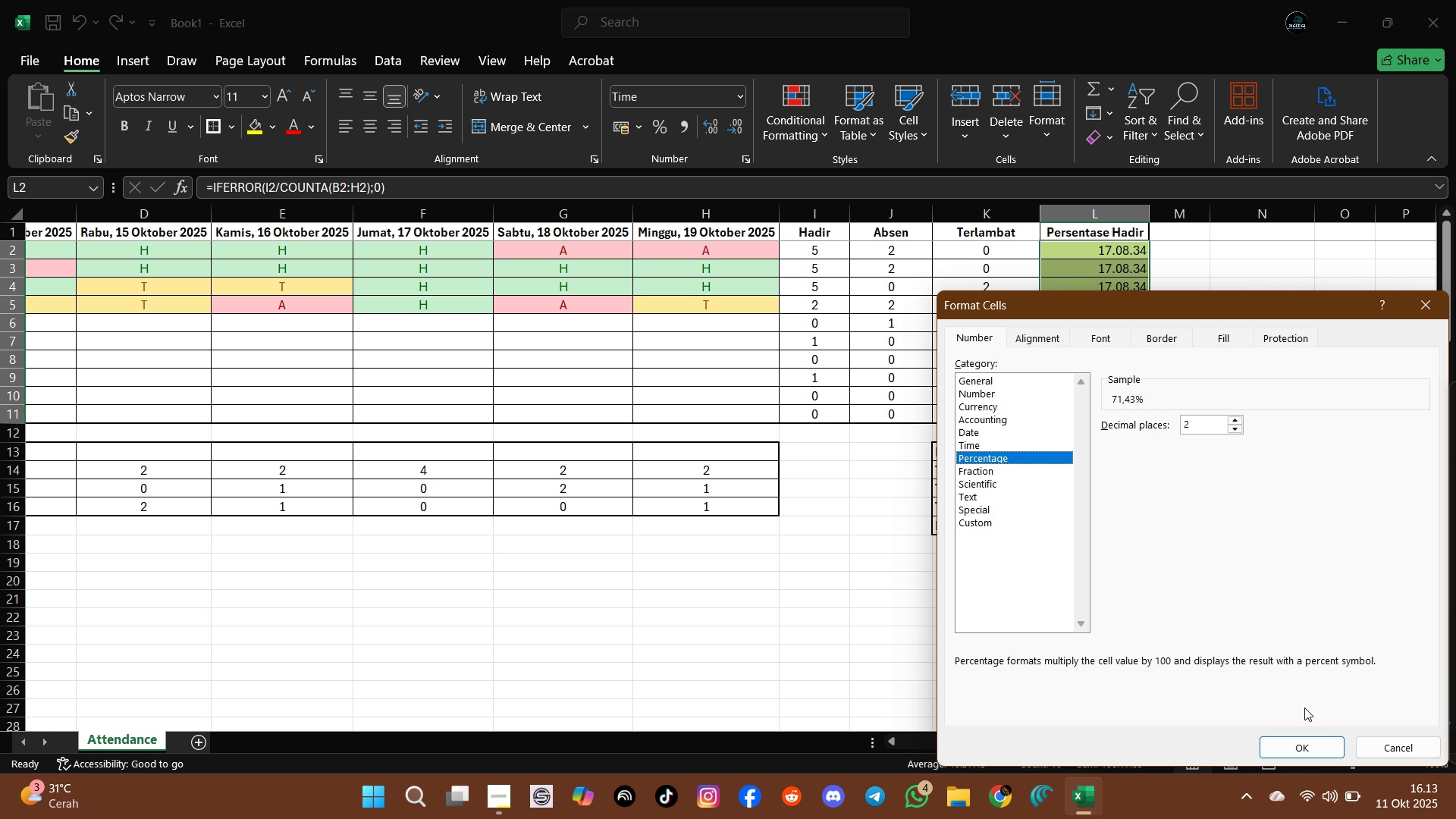 
left_click([1304, 749])
 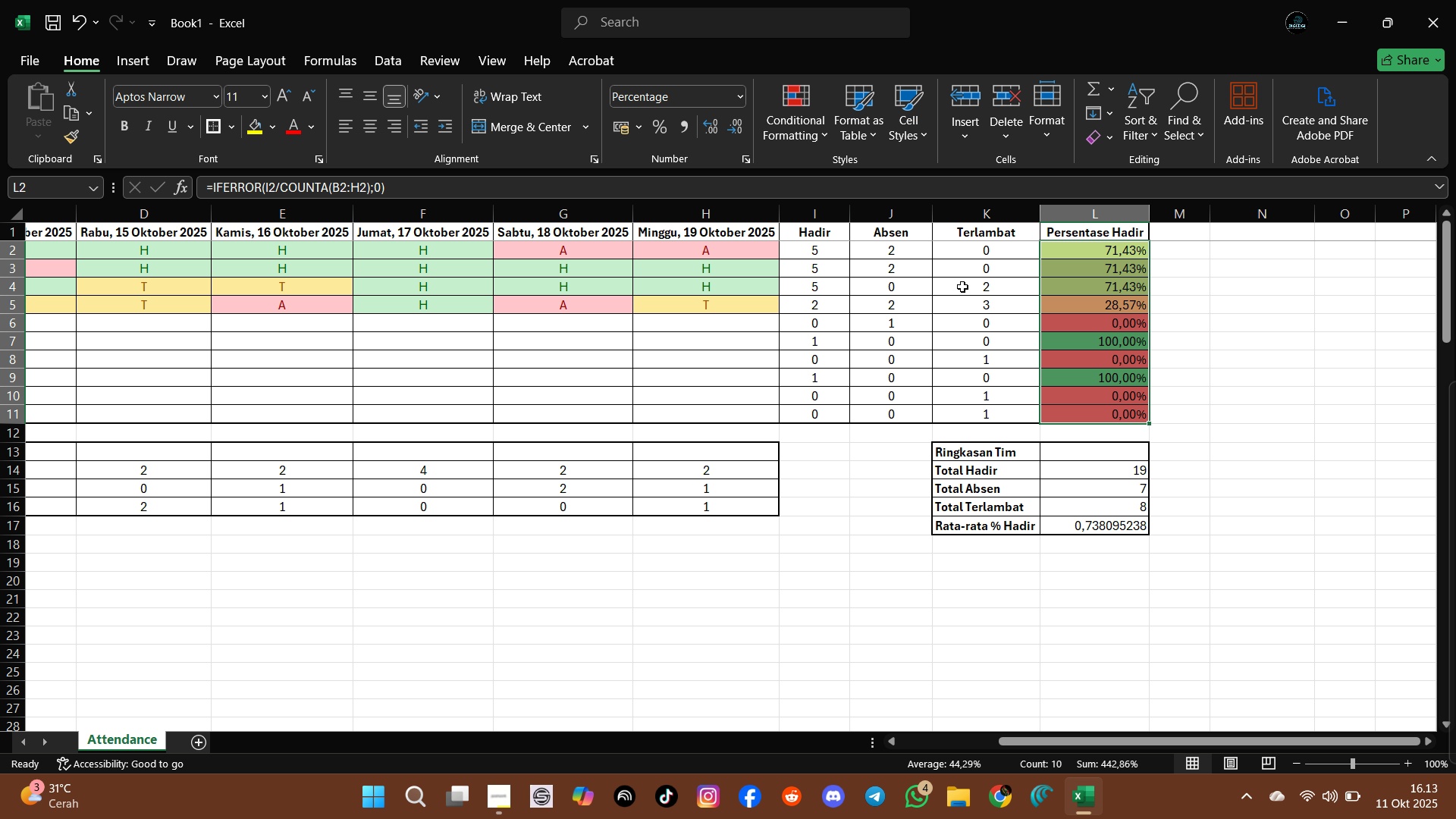 
wait(9.09)
 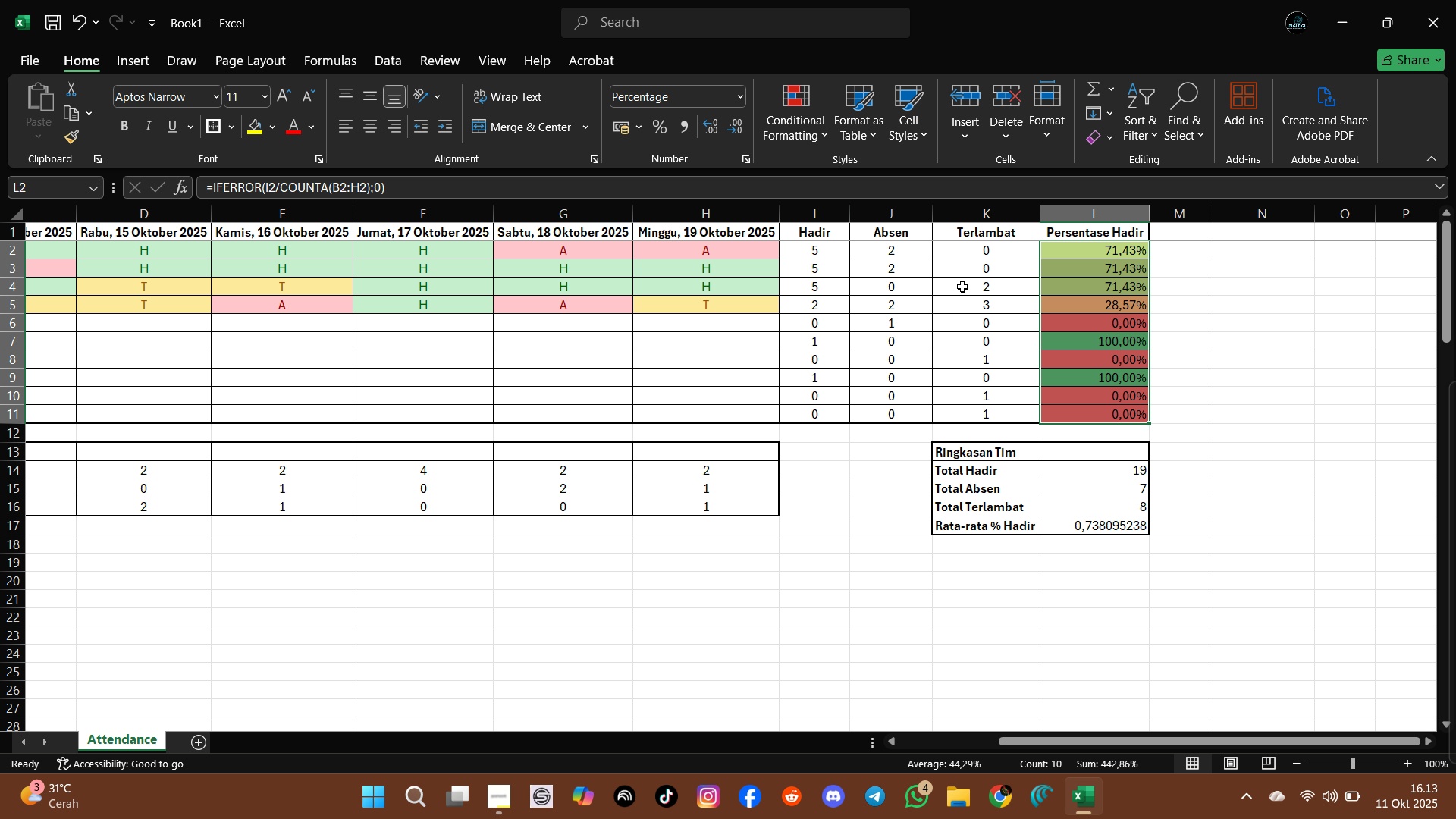 
left_click([372, 127])
 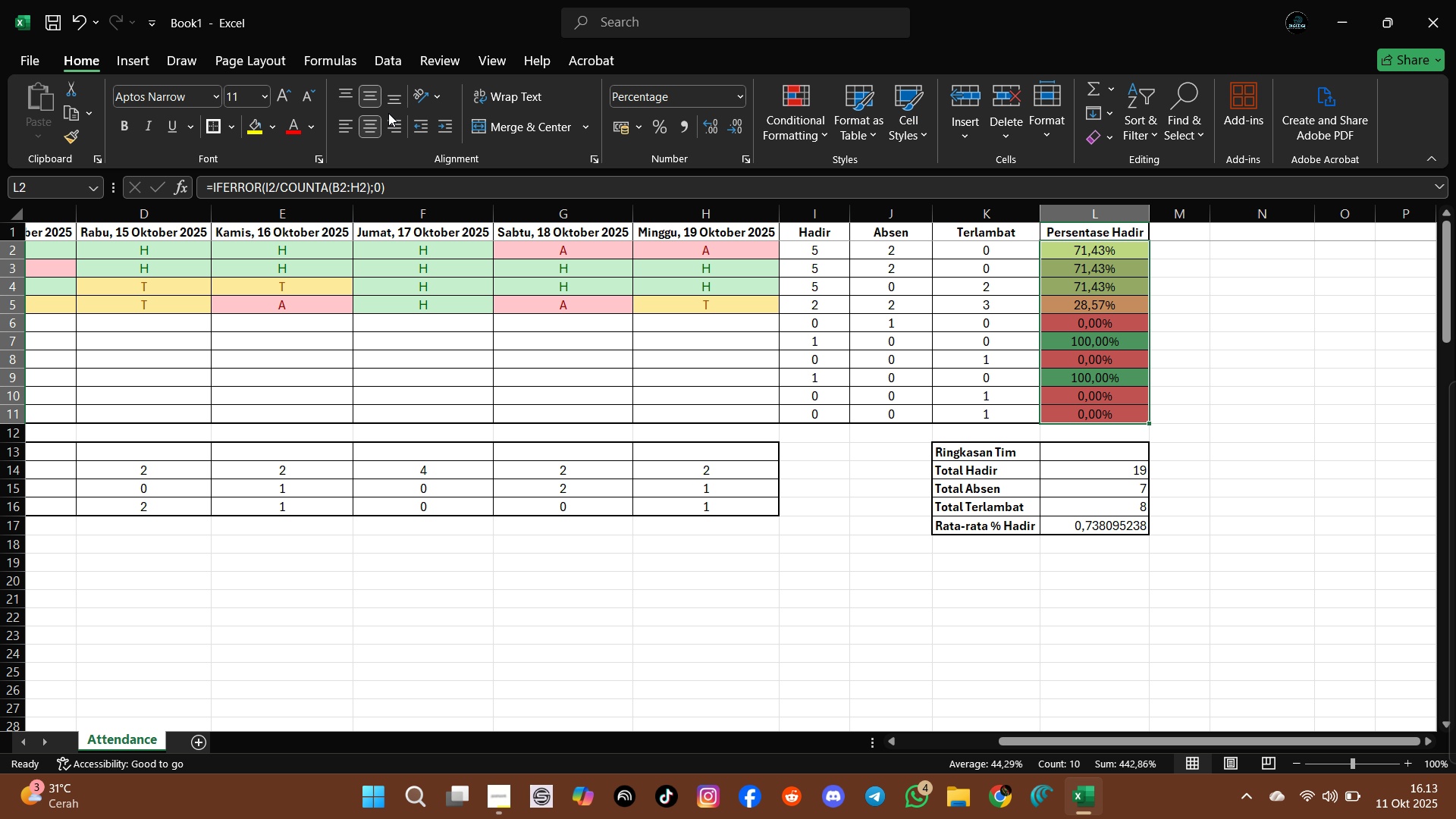 
left_click([356, 130])
 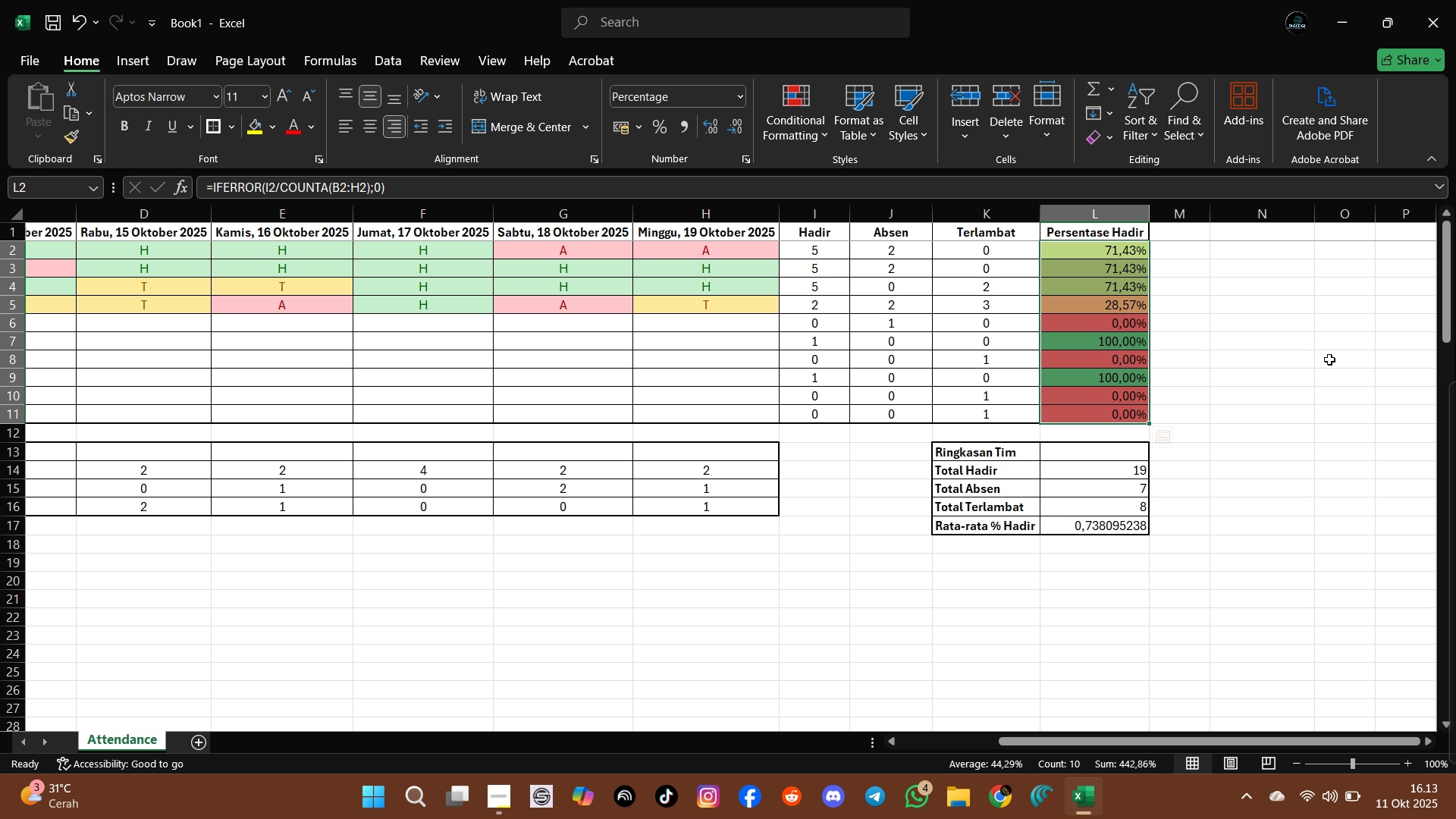 
left_click([1315, 458])
 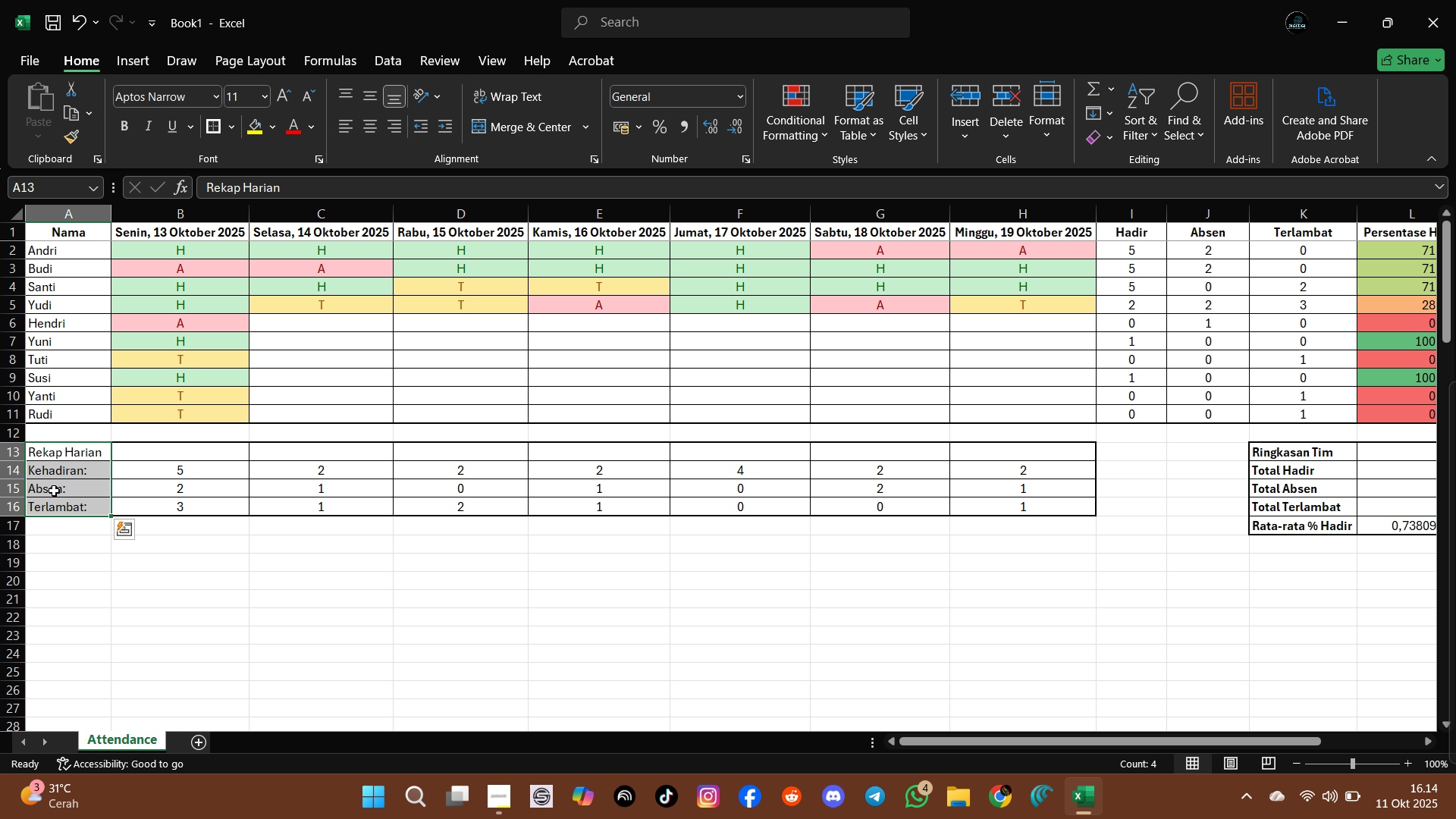 
wait(15.27)
 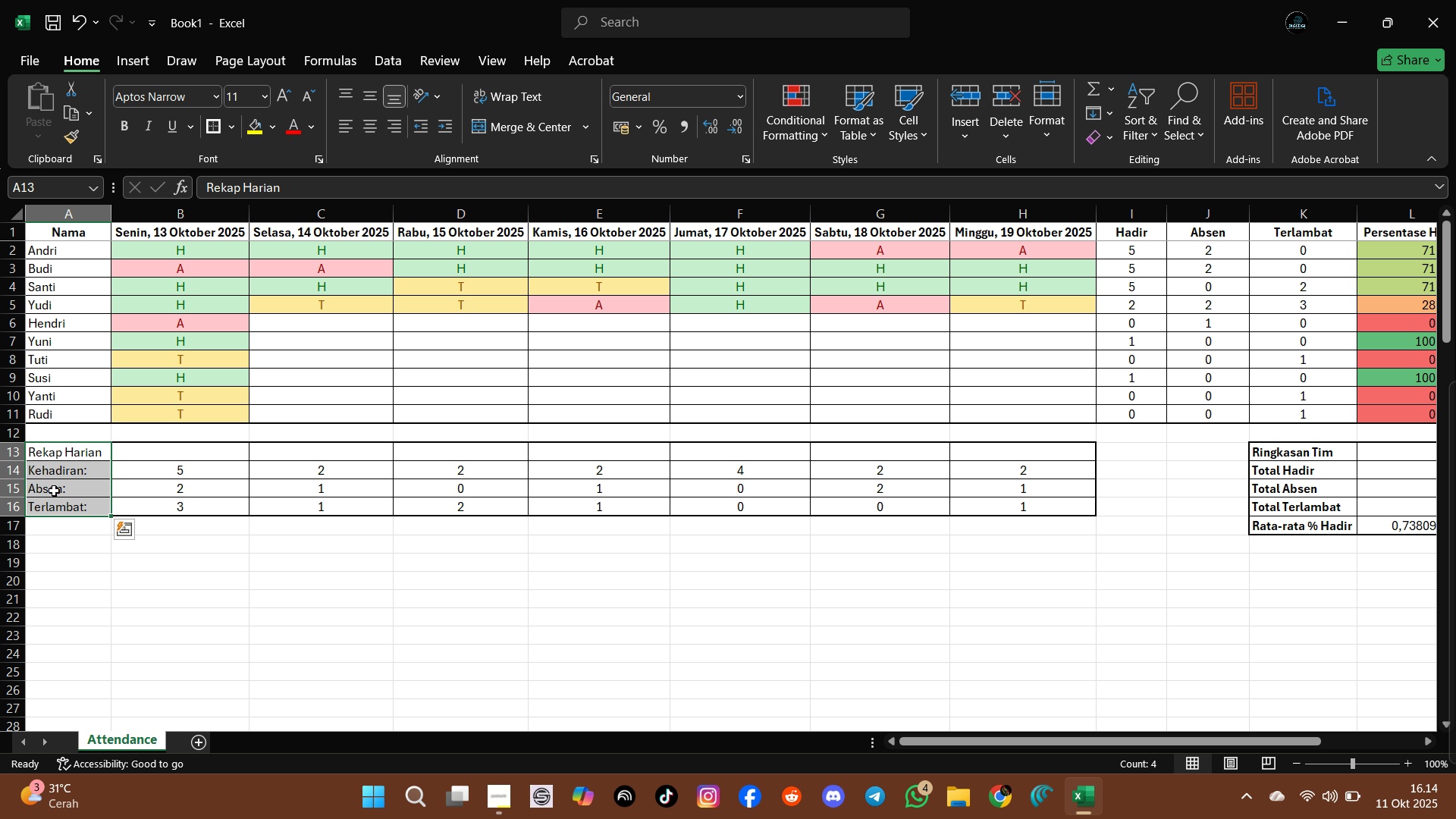 
left_click([119, 127])
 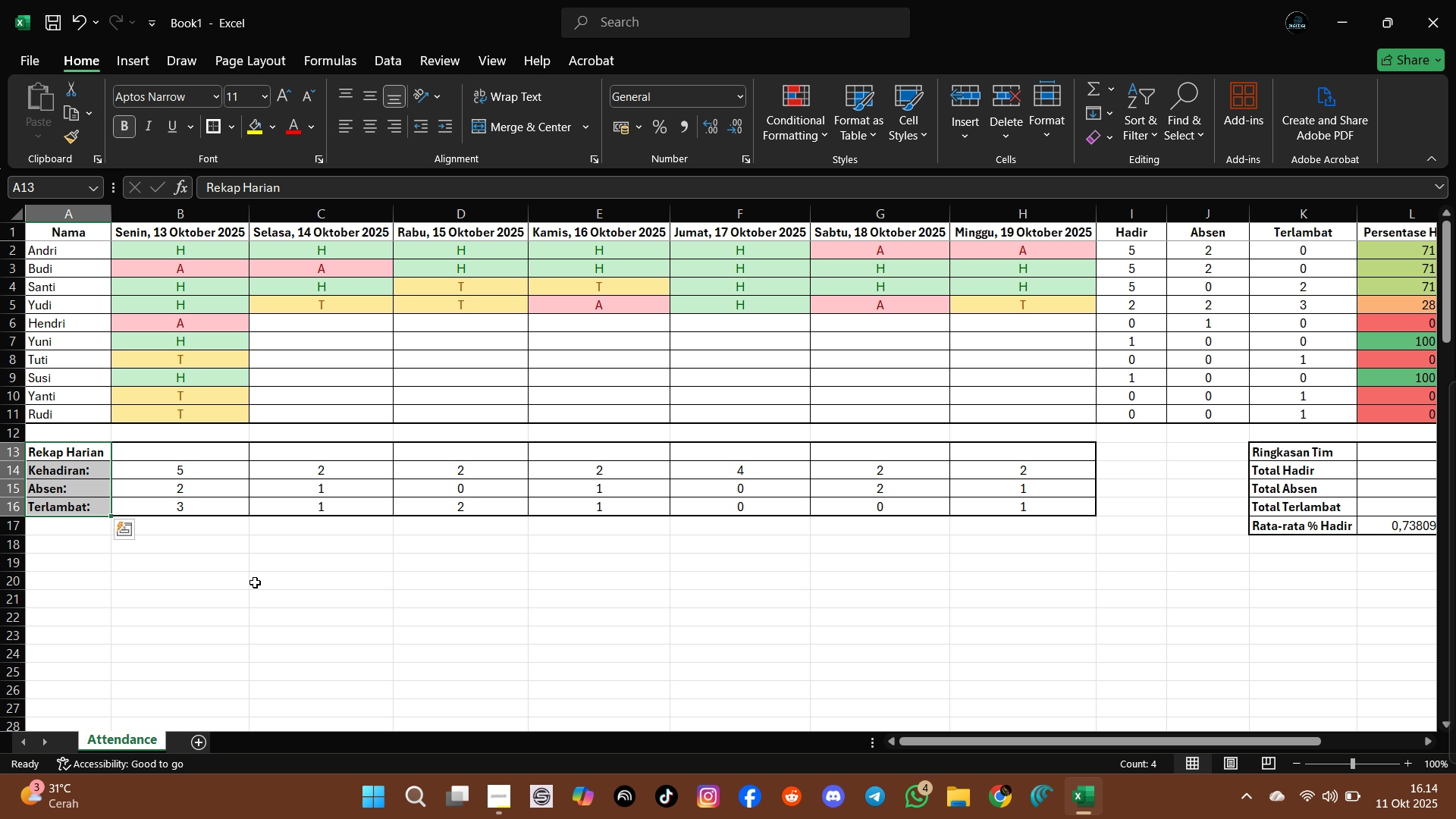 
mouse_move([83, 453])
 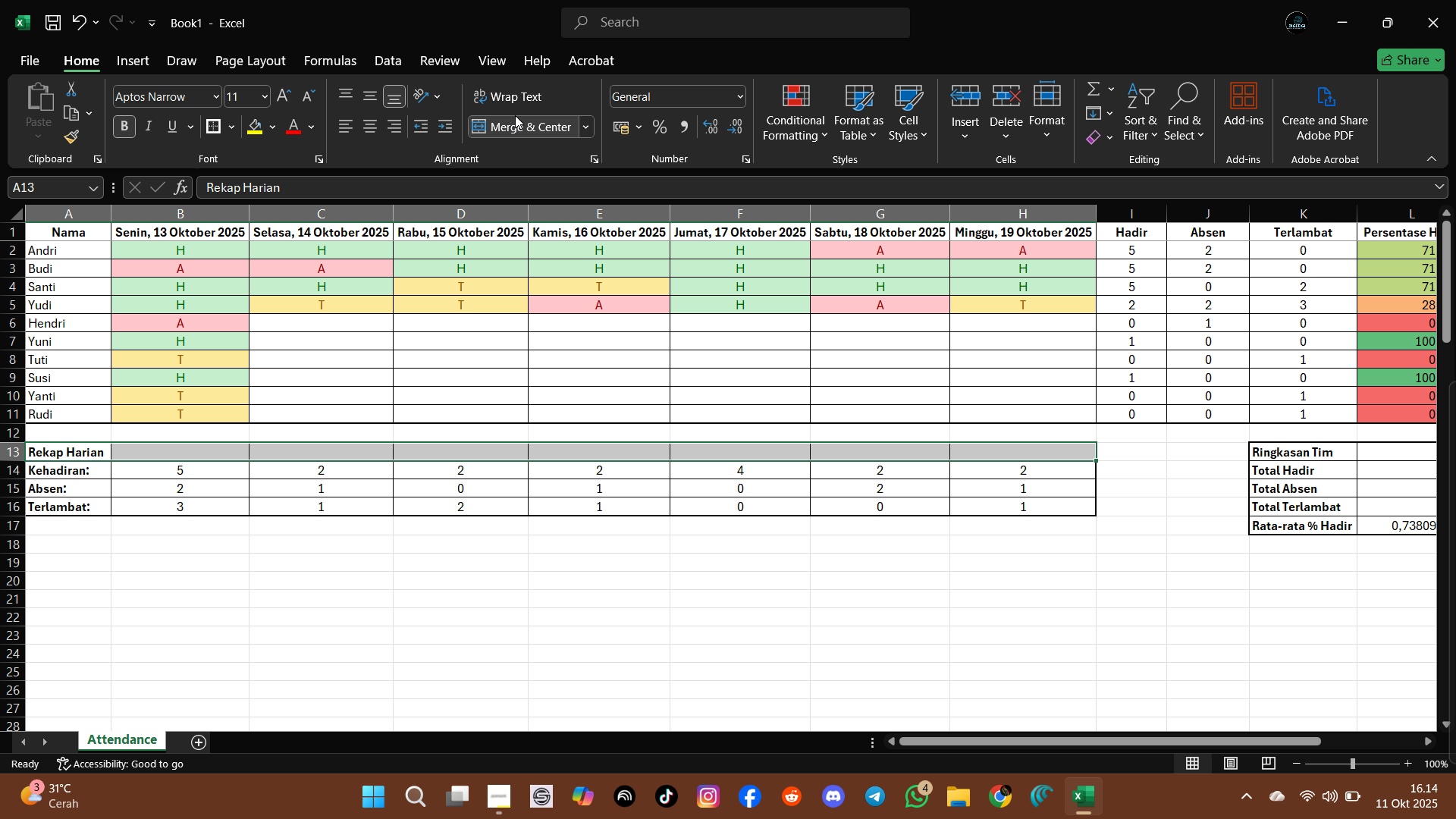 
left_click([515, 120])
 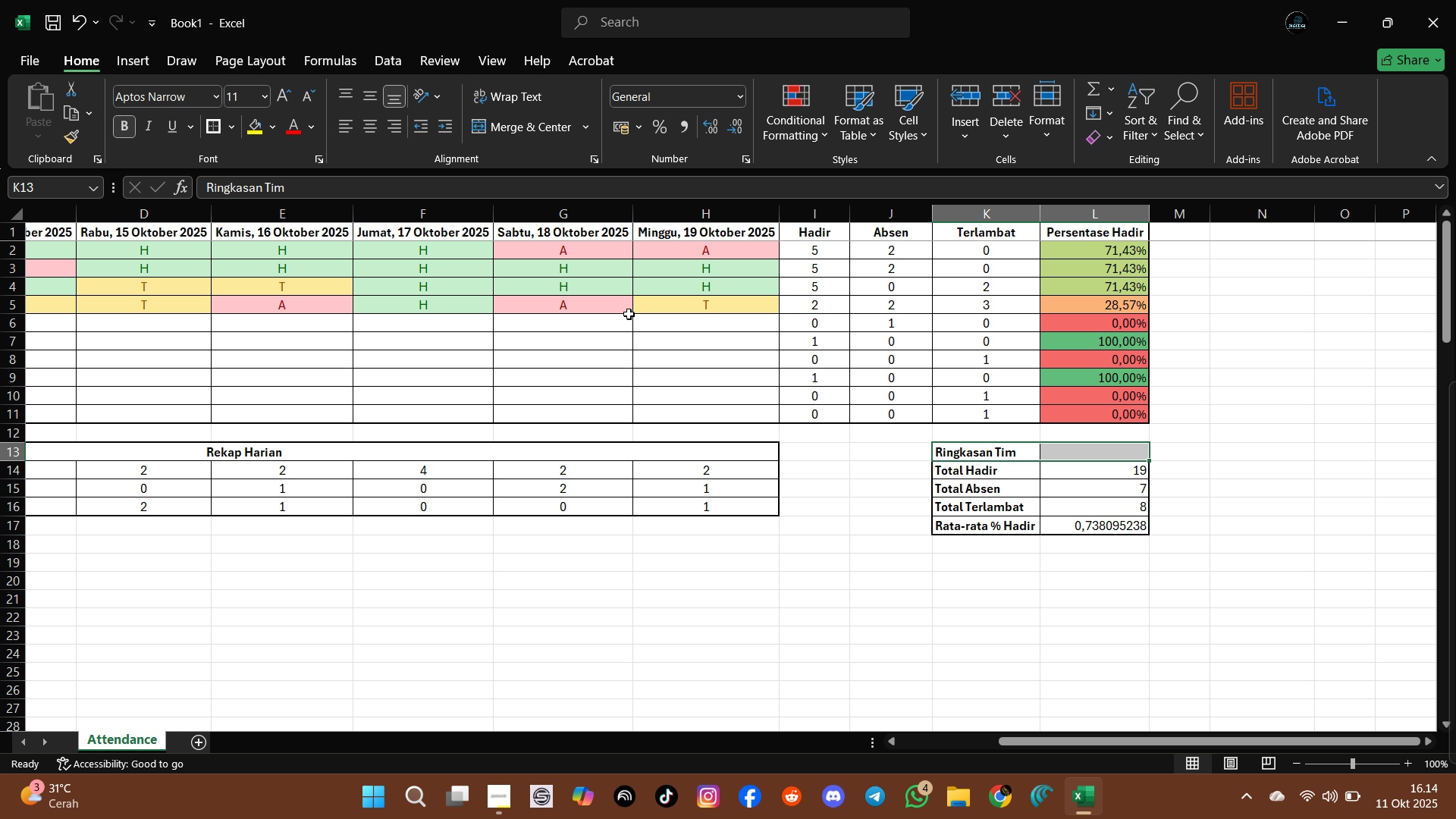 
wait(11.3)
 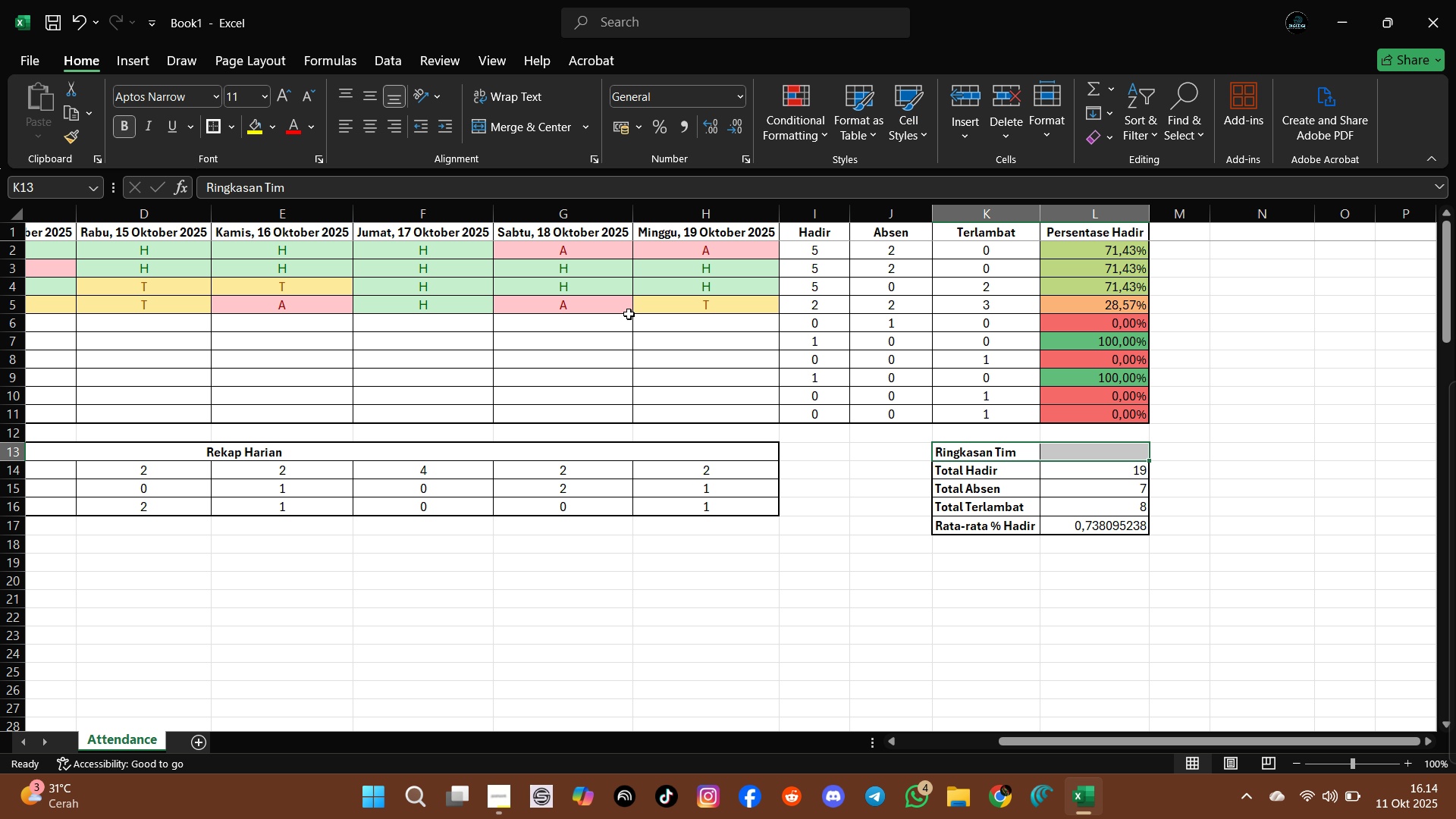 
left_click([1050, 613])
 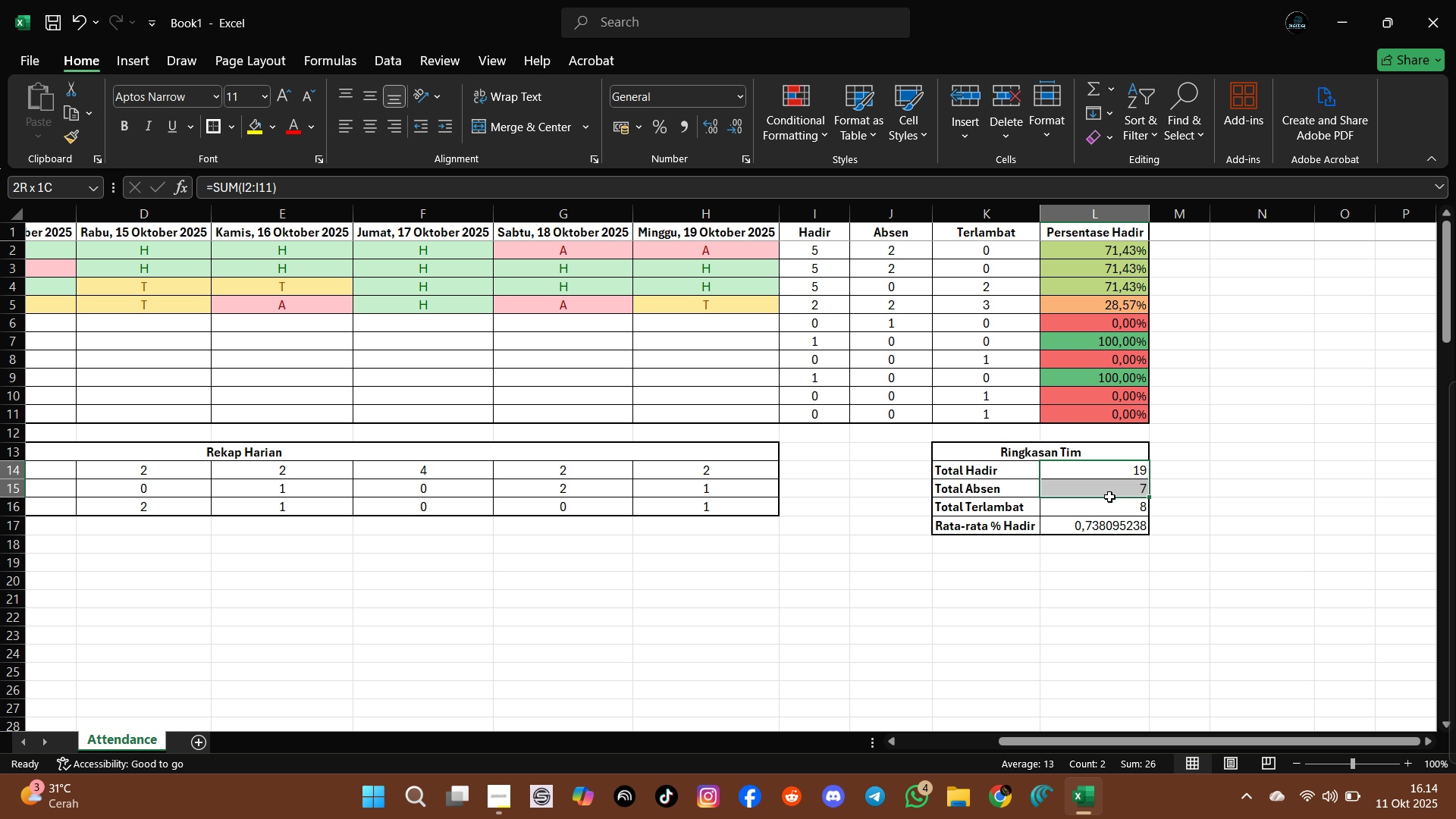 
mouse_move([1085, 500])
 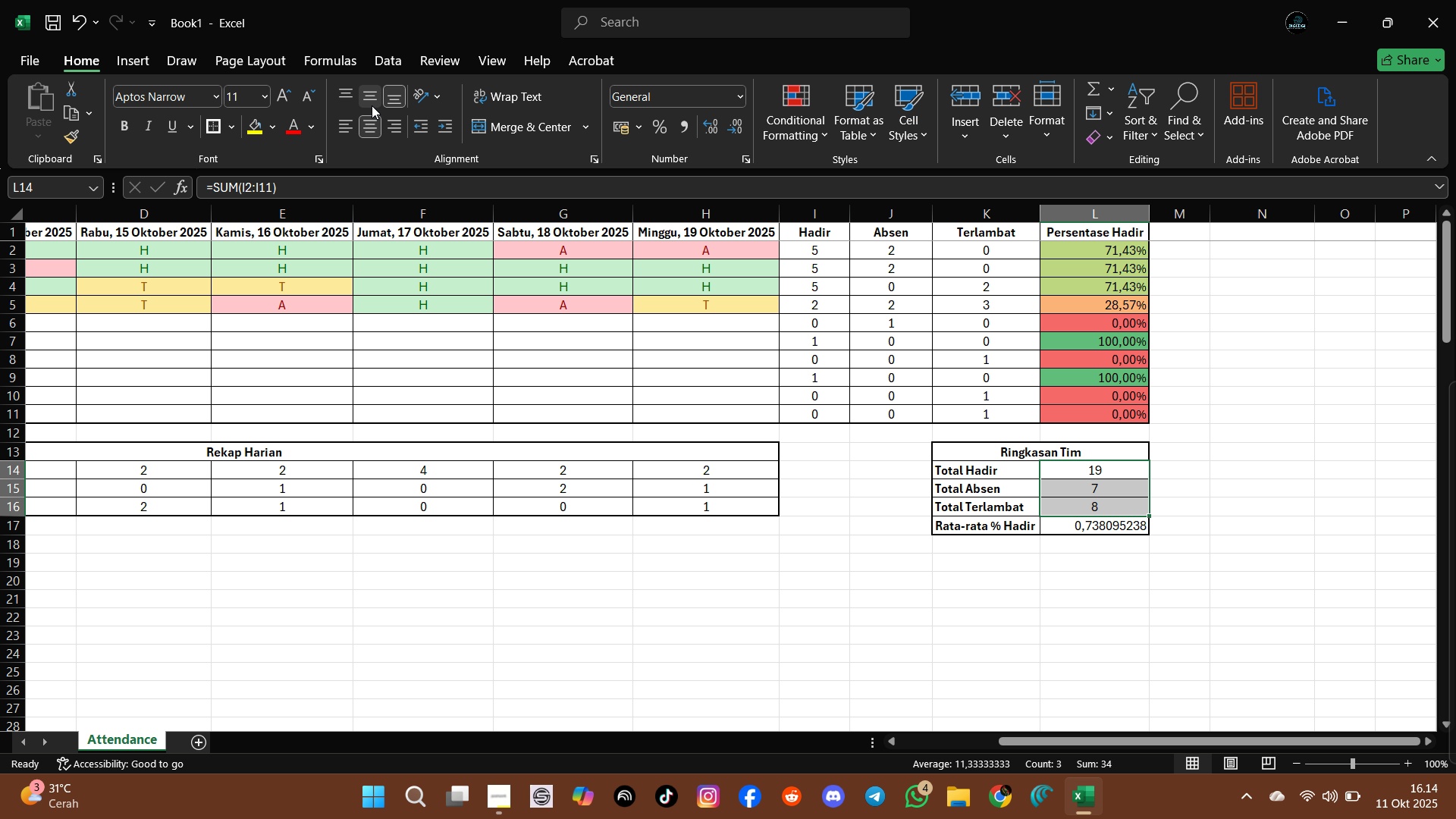 
double_click([370, 95])
 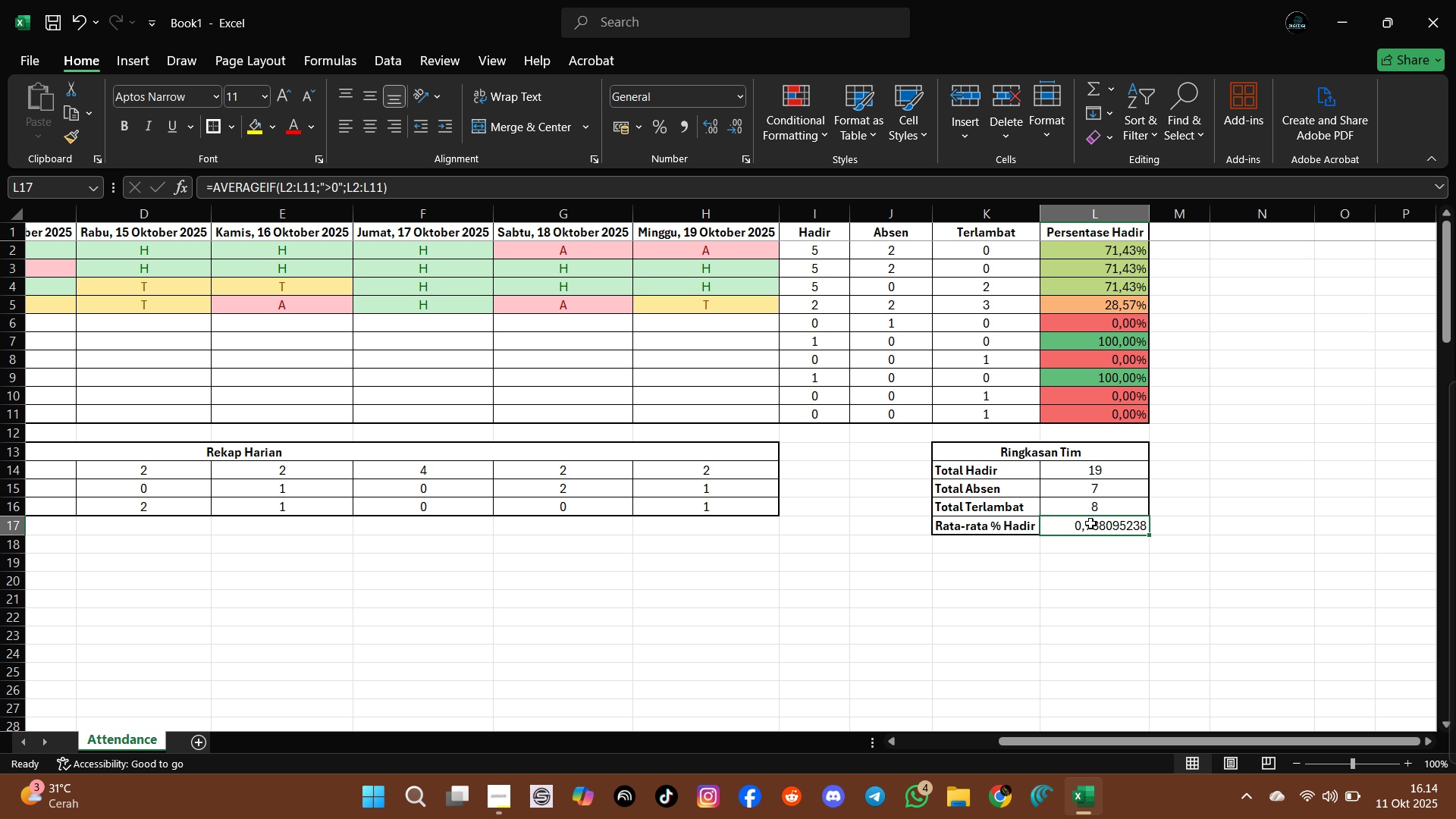 
right_click([1090, 523])
 